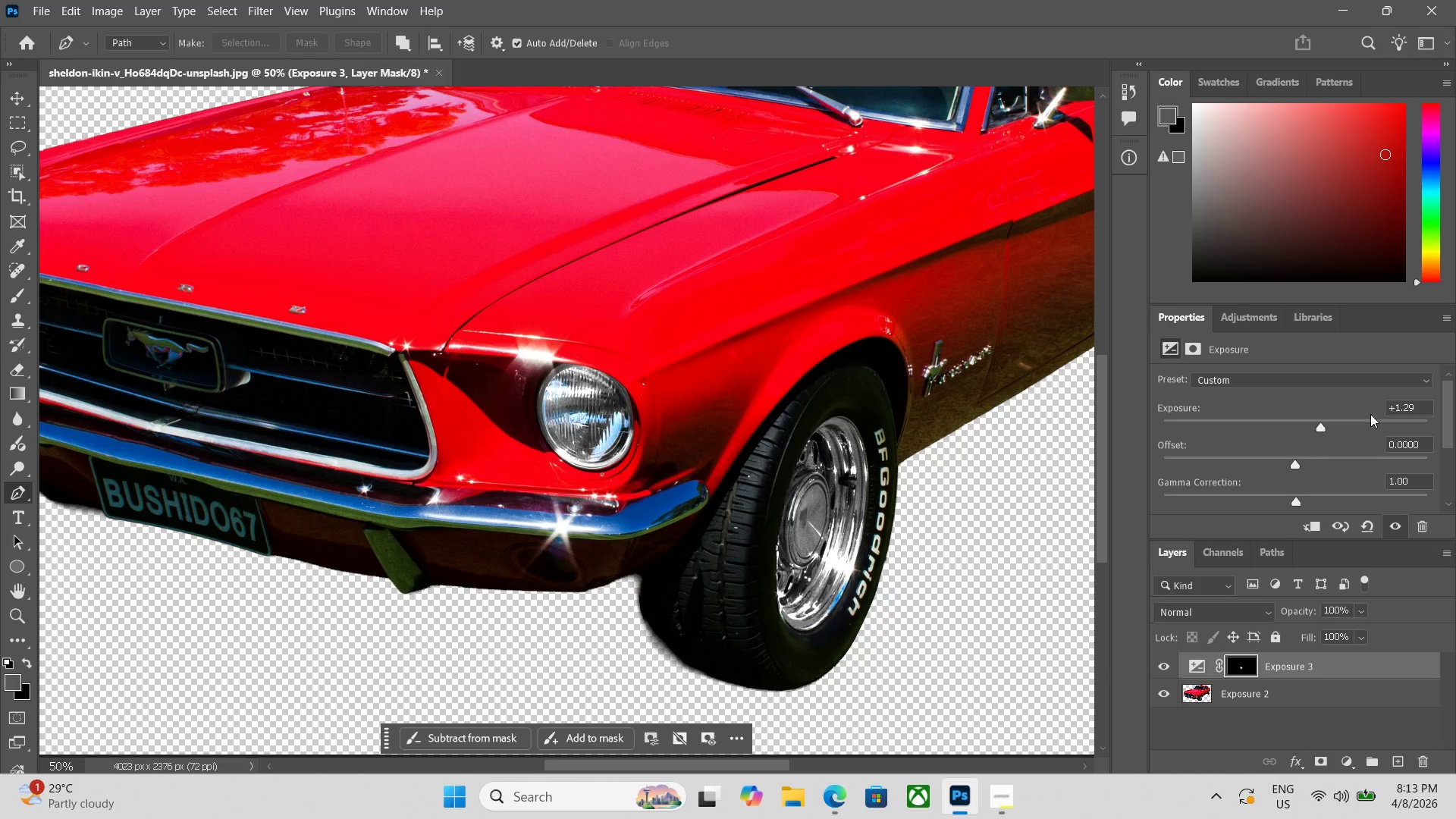 
key(Control+Z)
 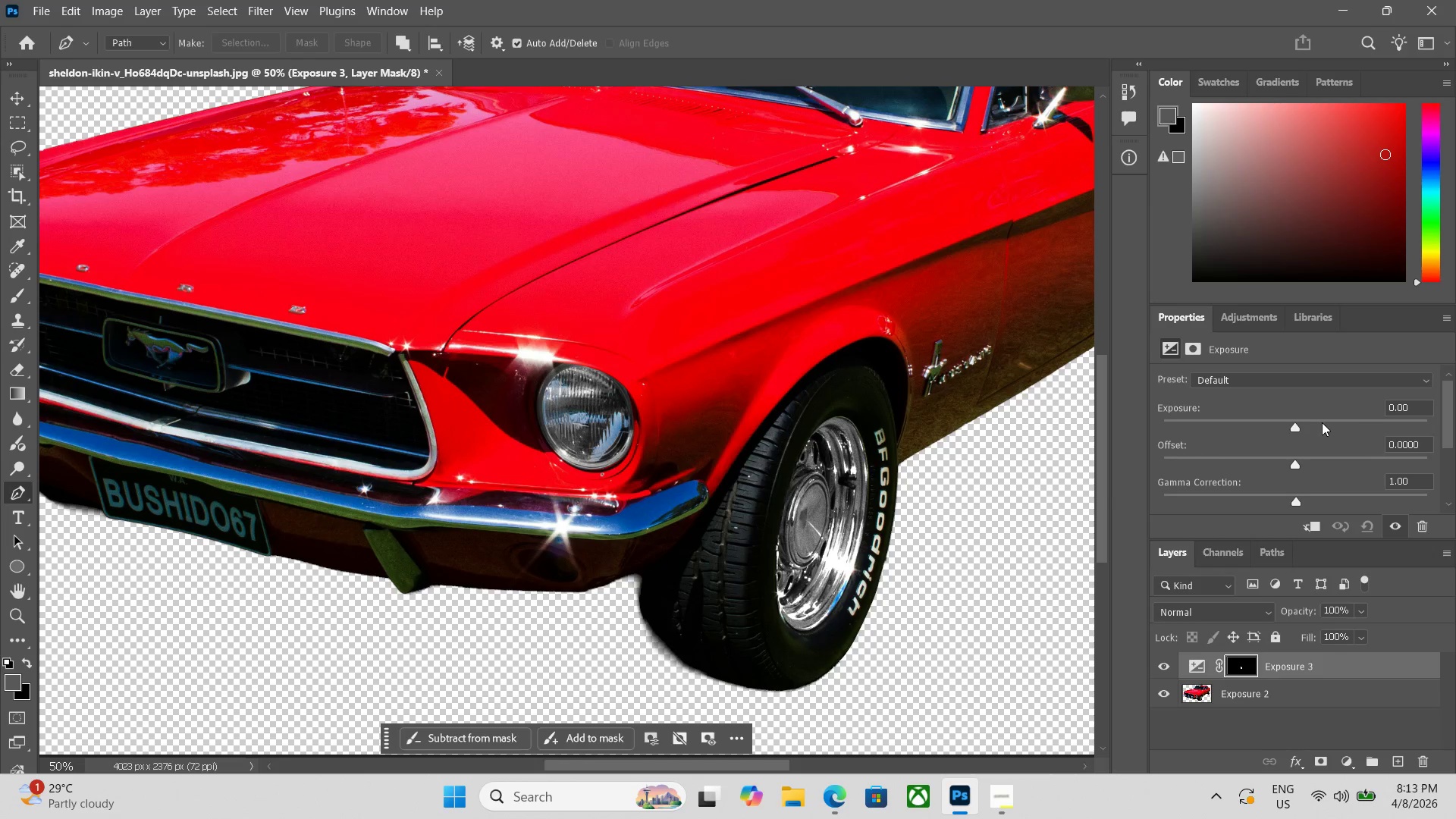 
left_click([1306, 422])
 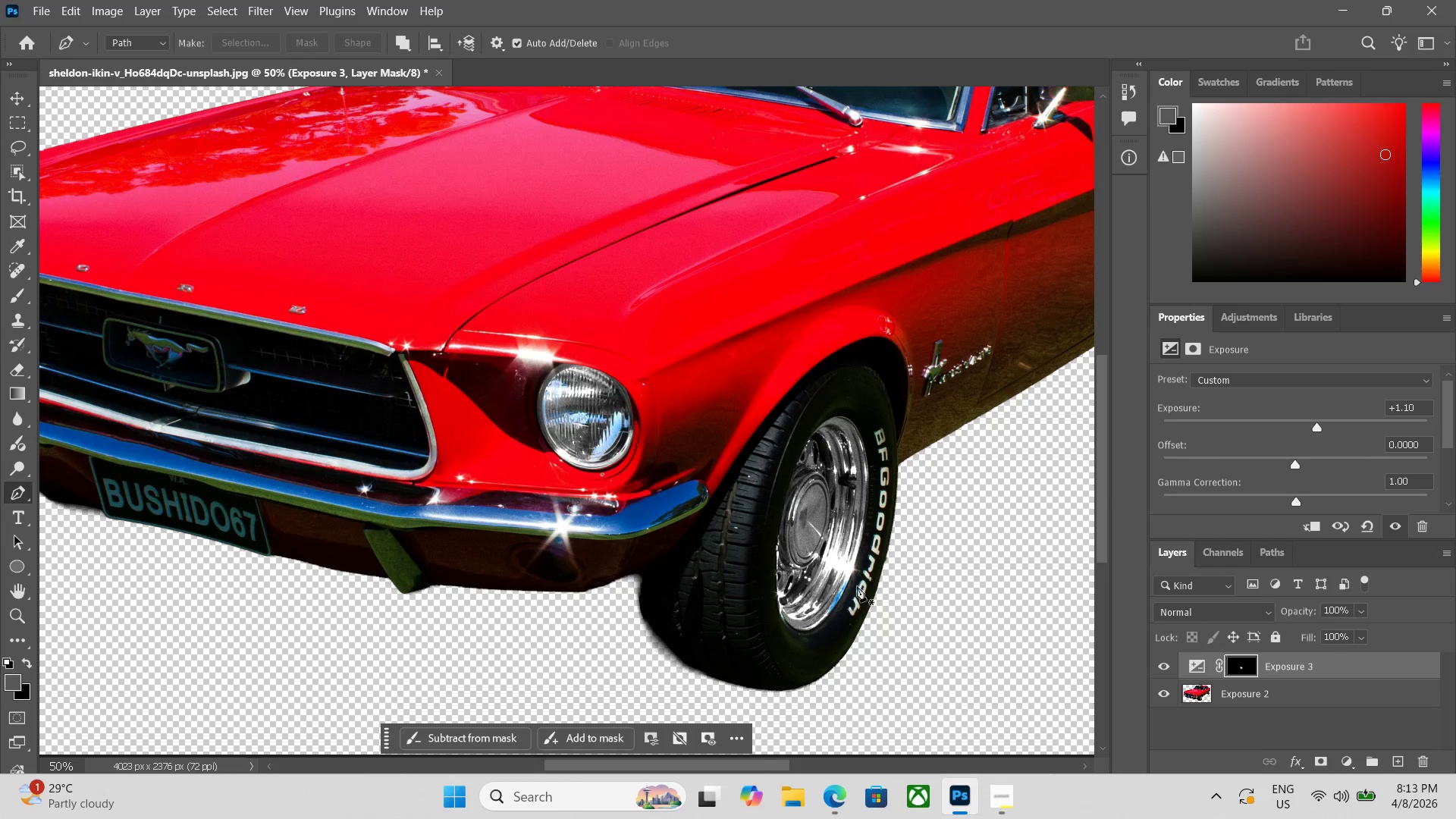 
key(Control+Minus)
 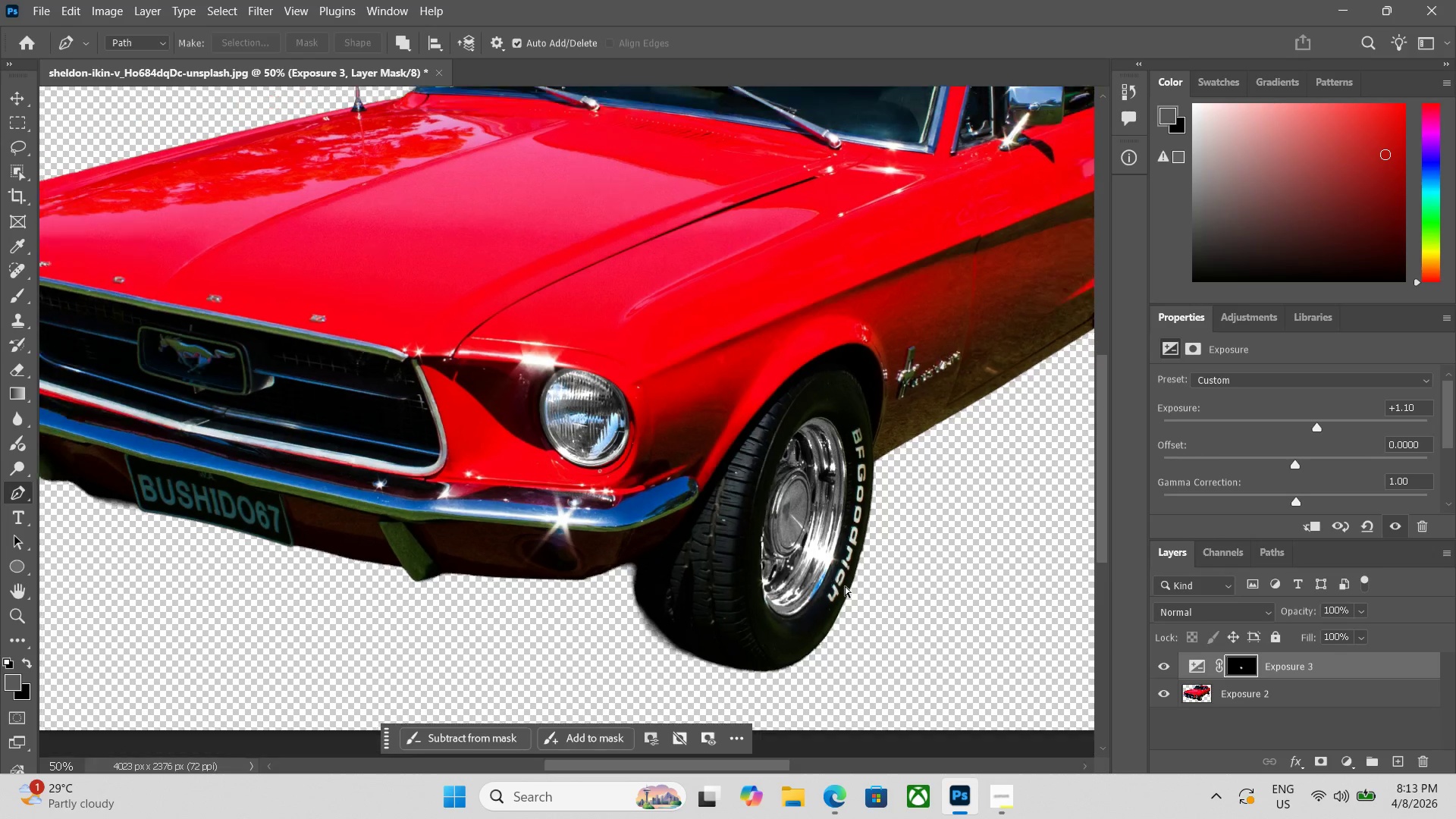 
key(Control+Minus)
 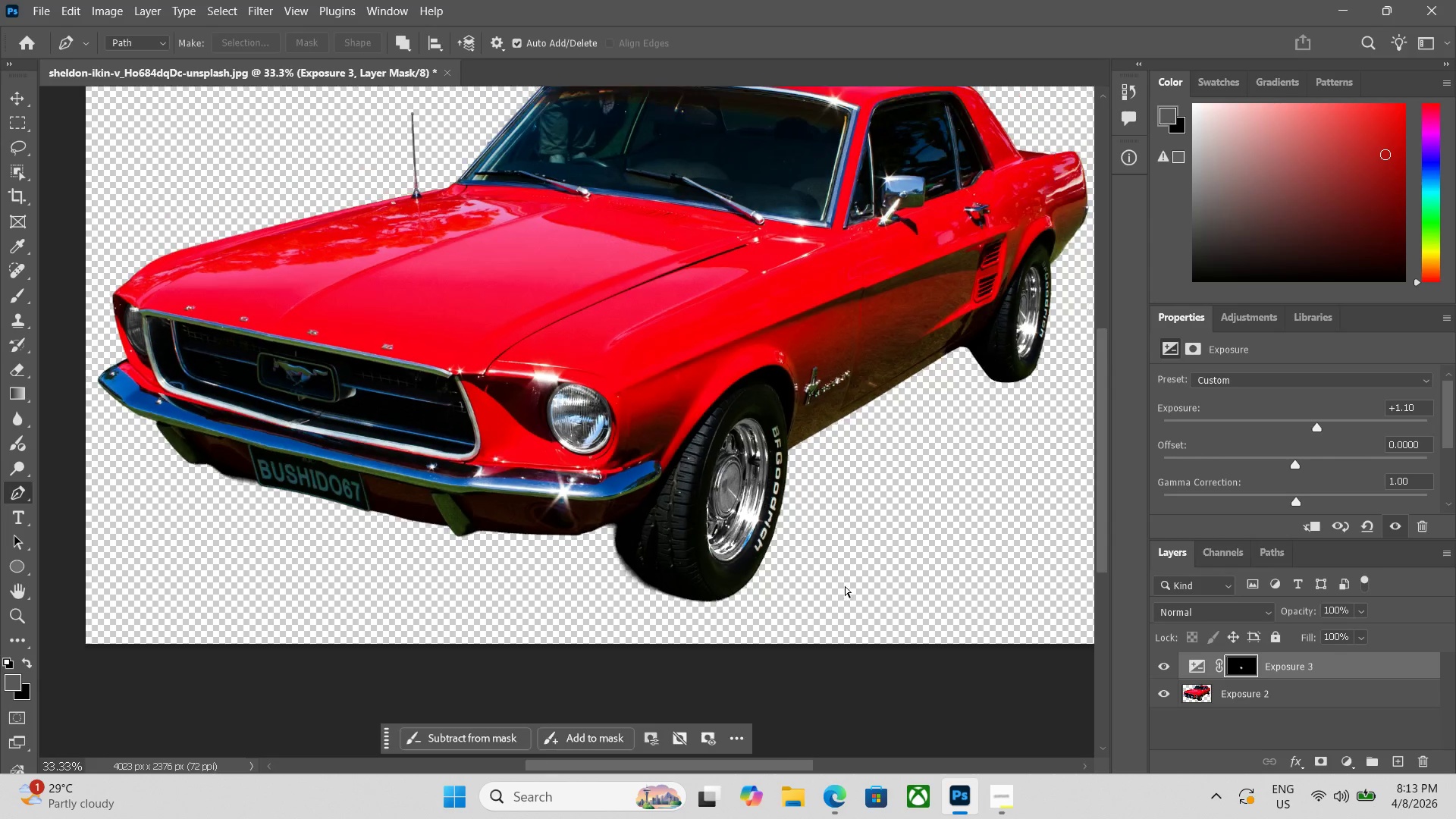 
key(Control+Minus)
 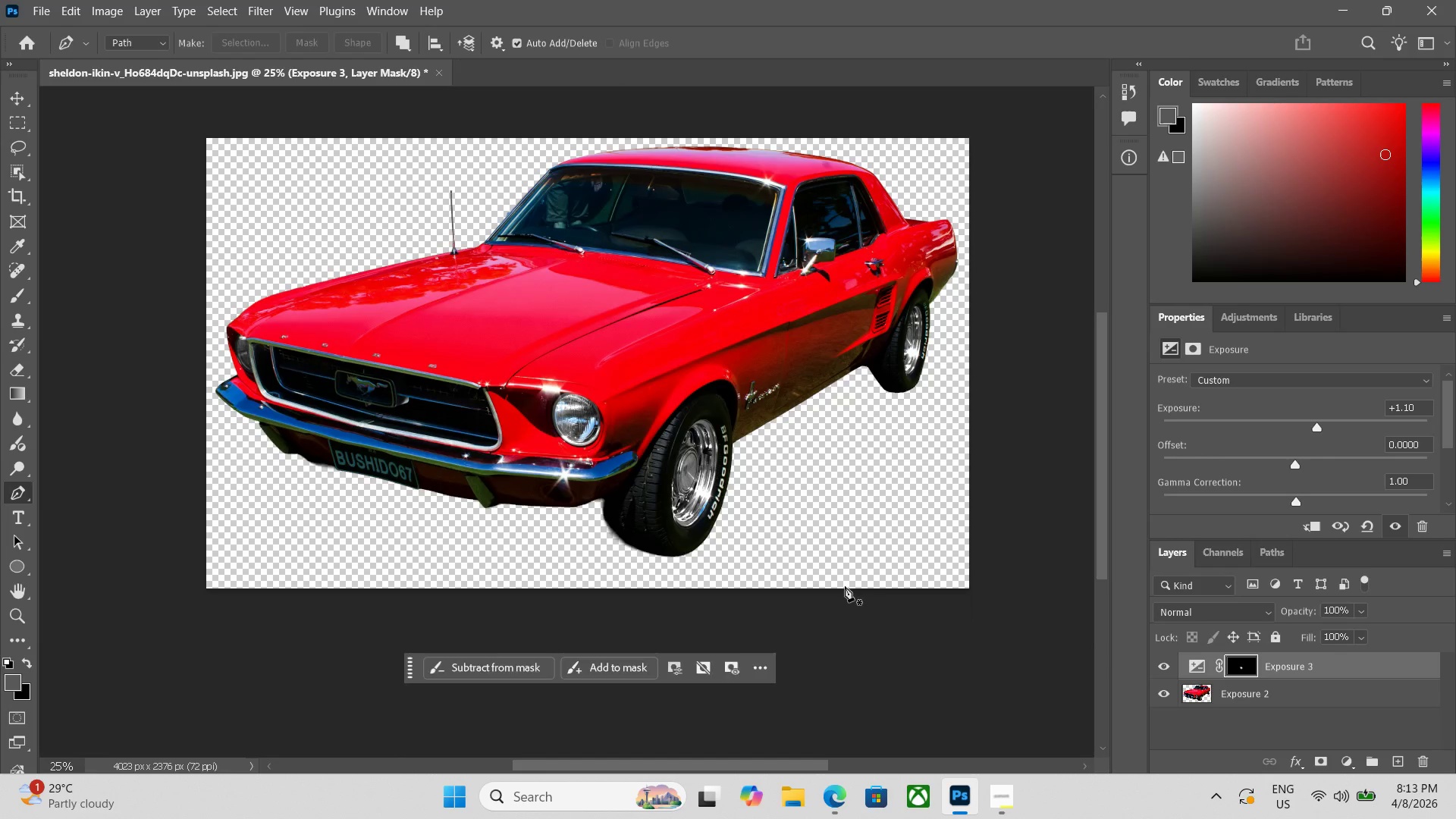 
hold_key(key=ControlLeft, duration=0.48)
 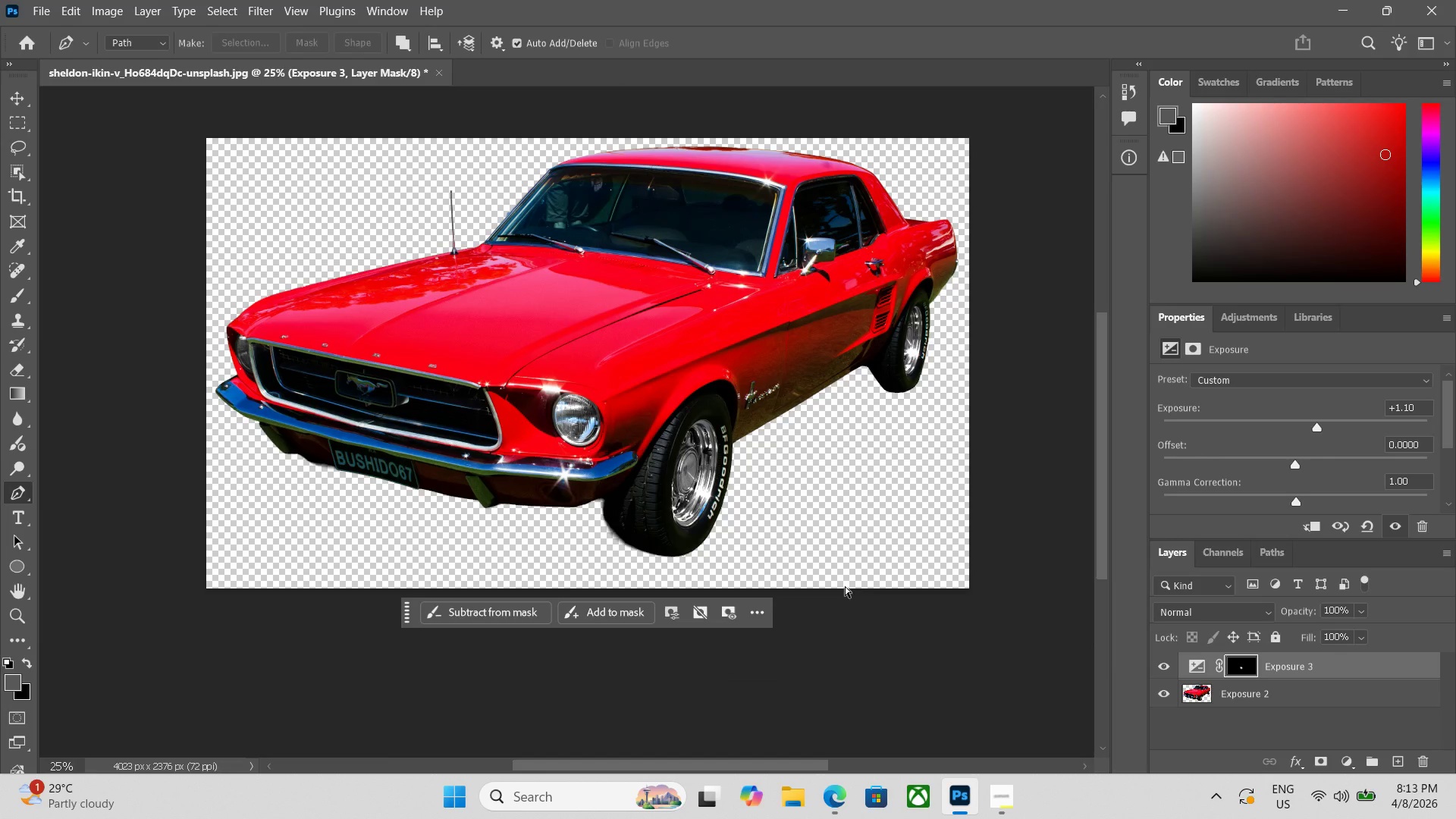 
hold_key(key=ControlLeft, duration=0.67)
 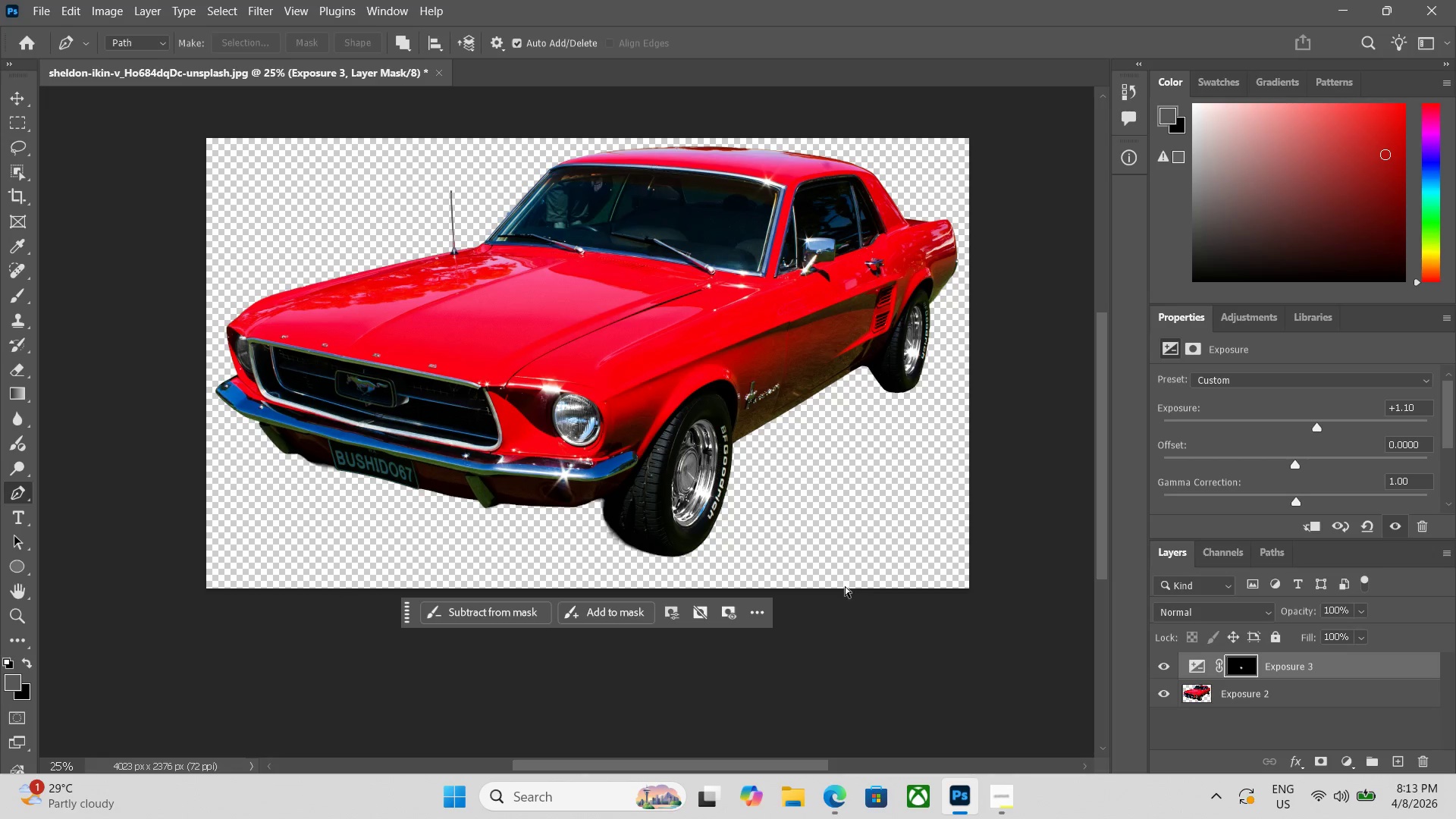 
key(Control+Equal)
 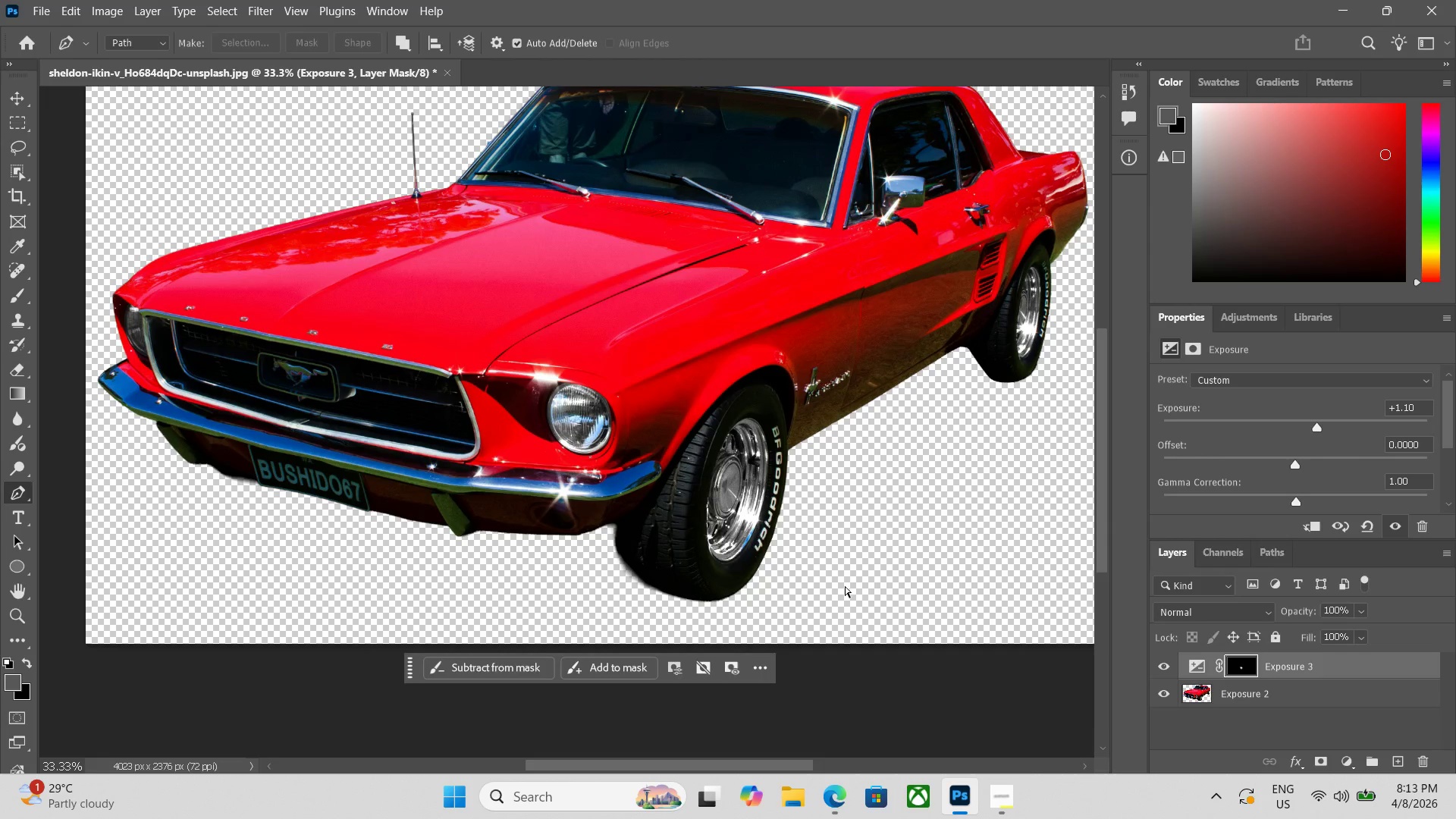 
key(Control+Minus)
 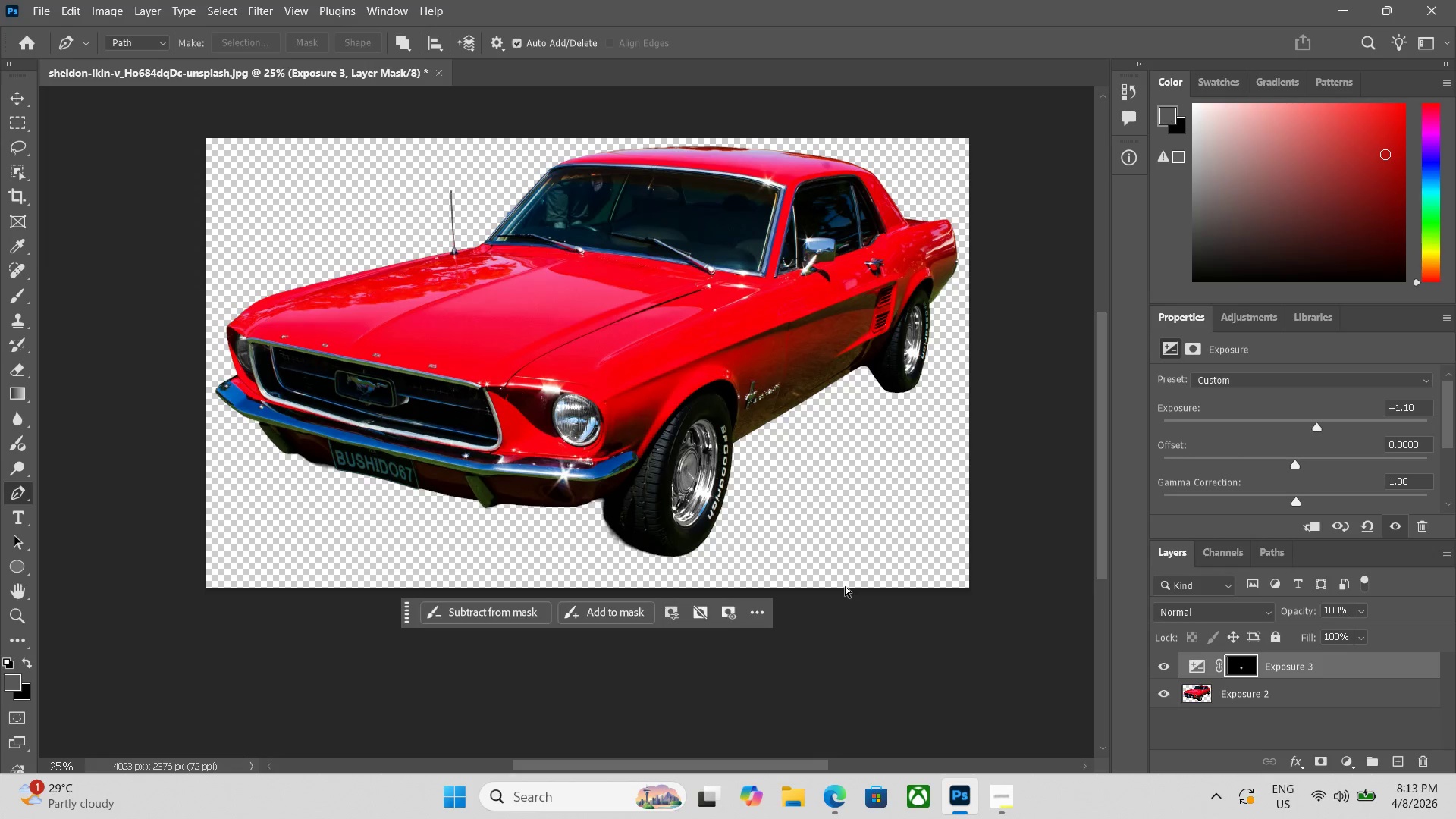 
key(Control+Equal)
 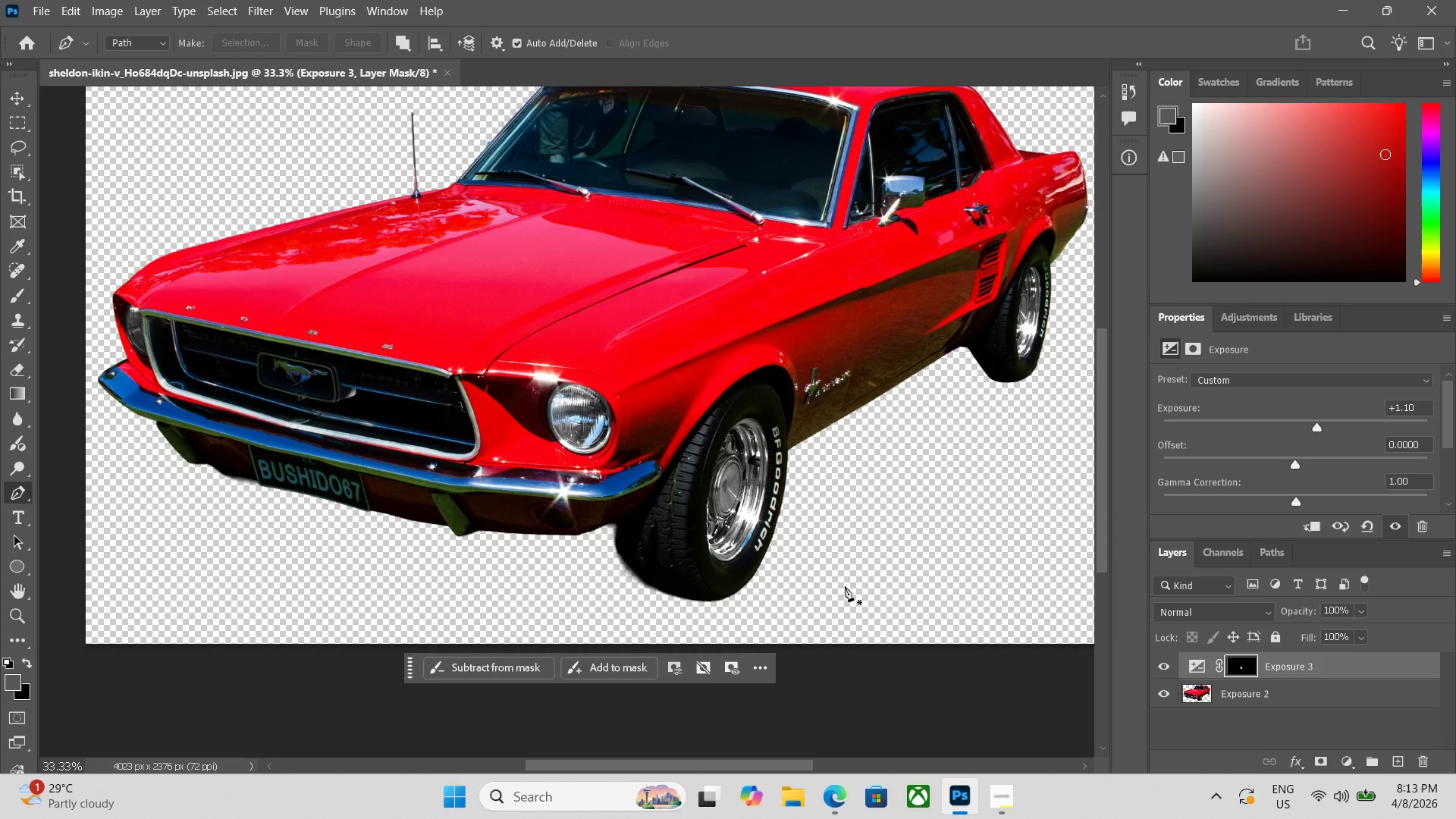 
wait(8.55)
 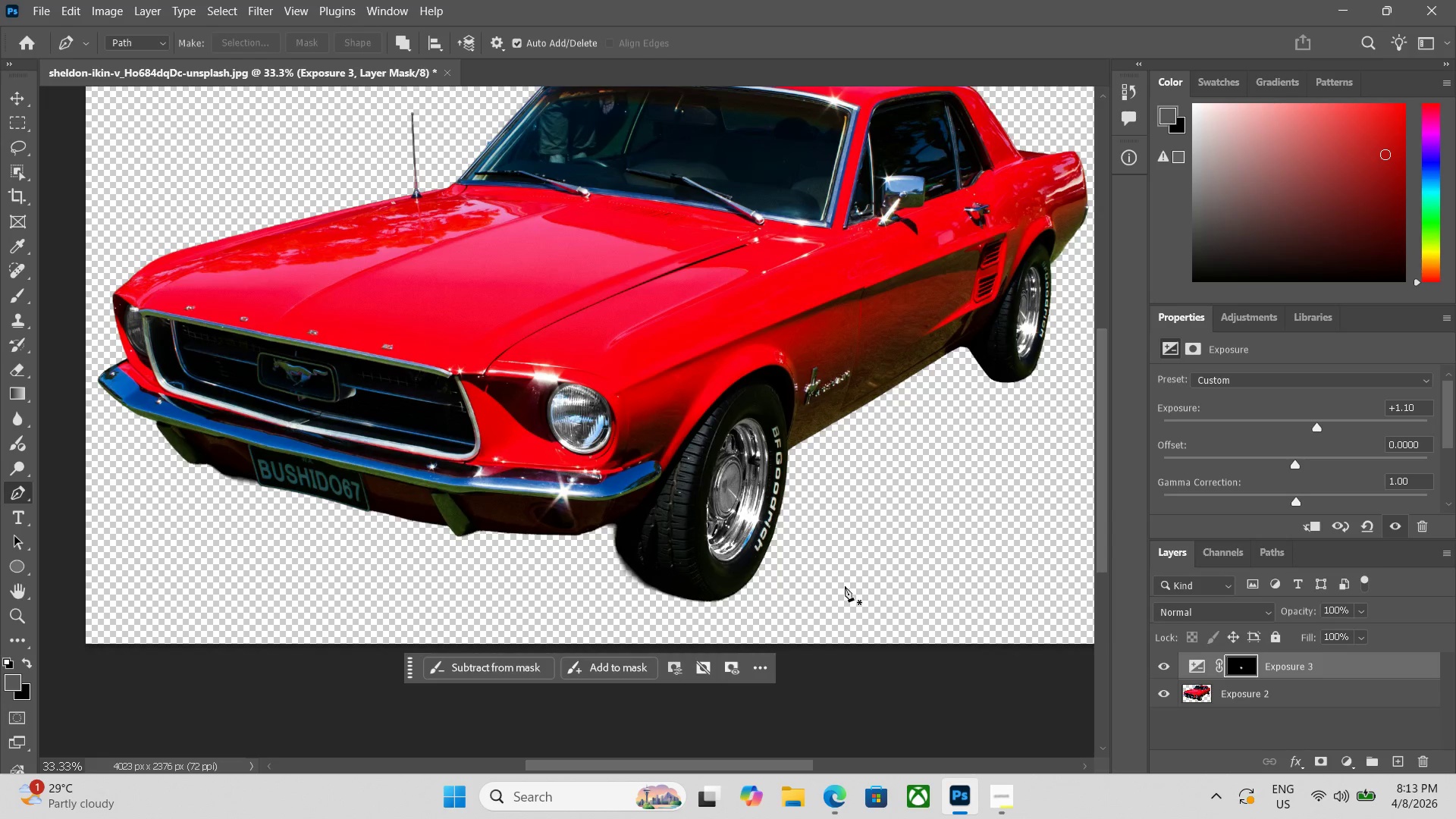 
left_click([1294, 695])
 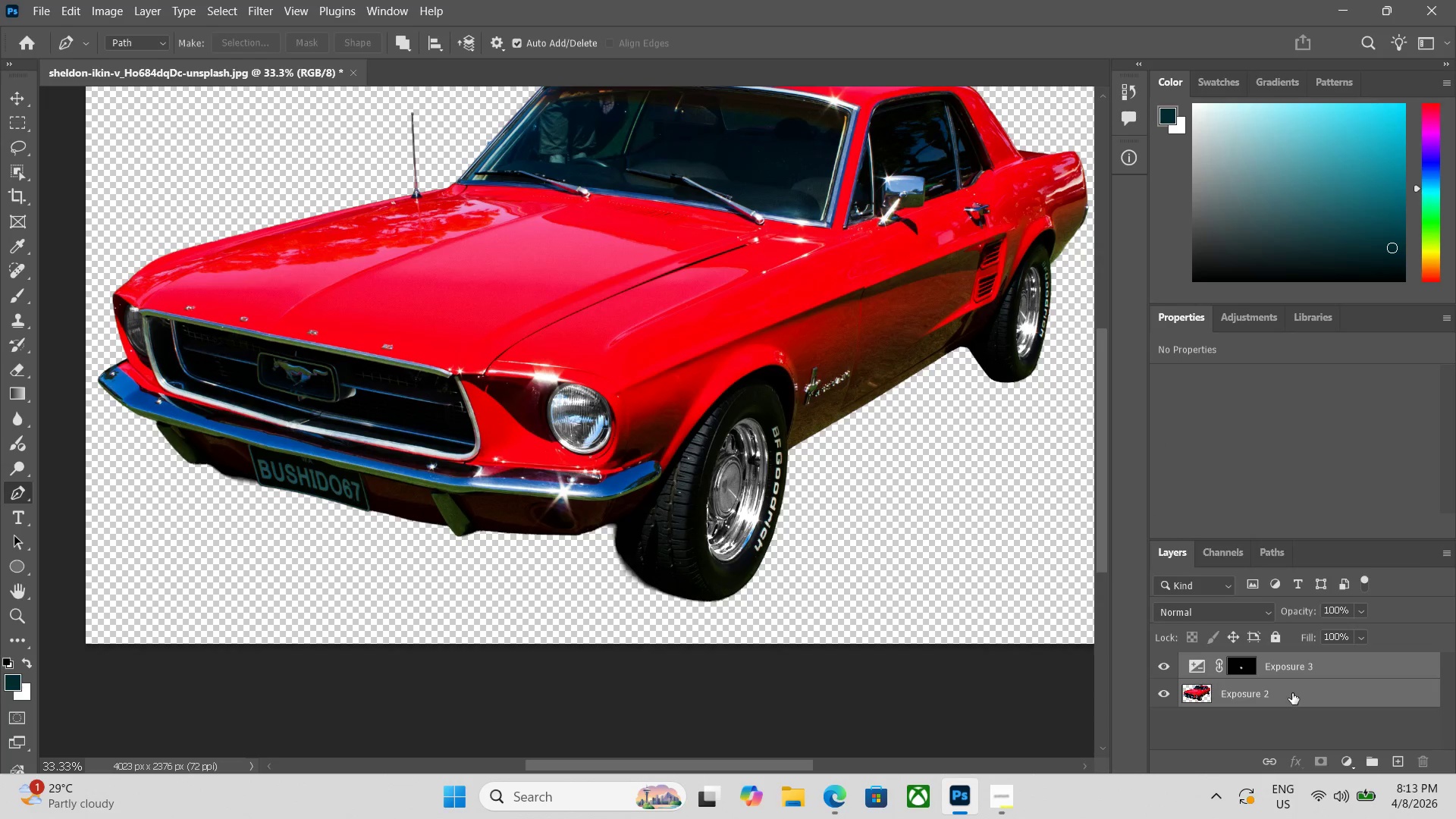 
key(Control+E)
 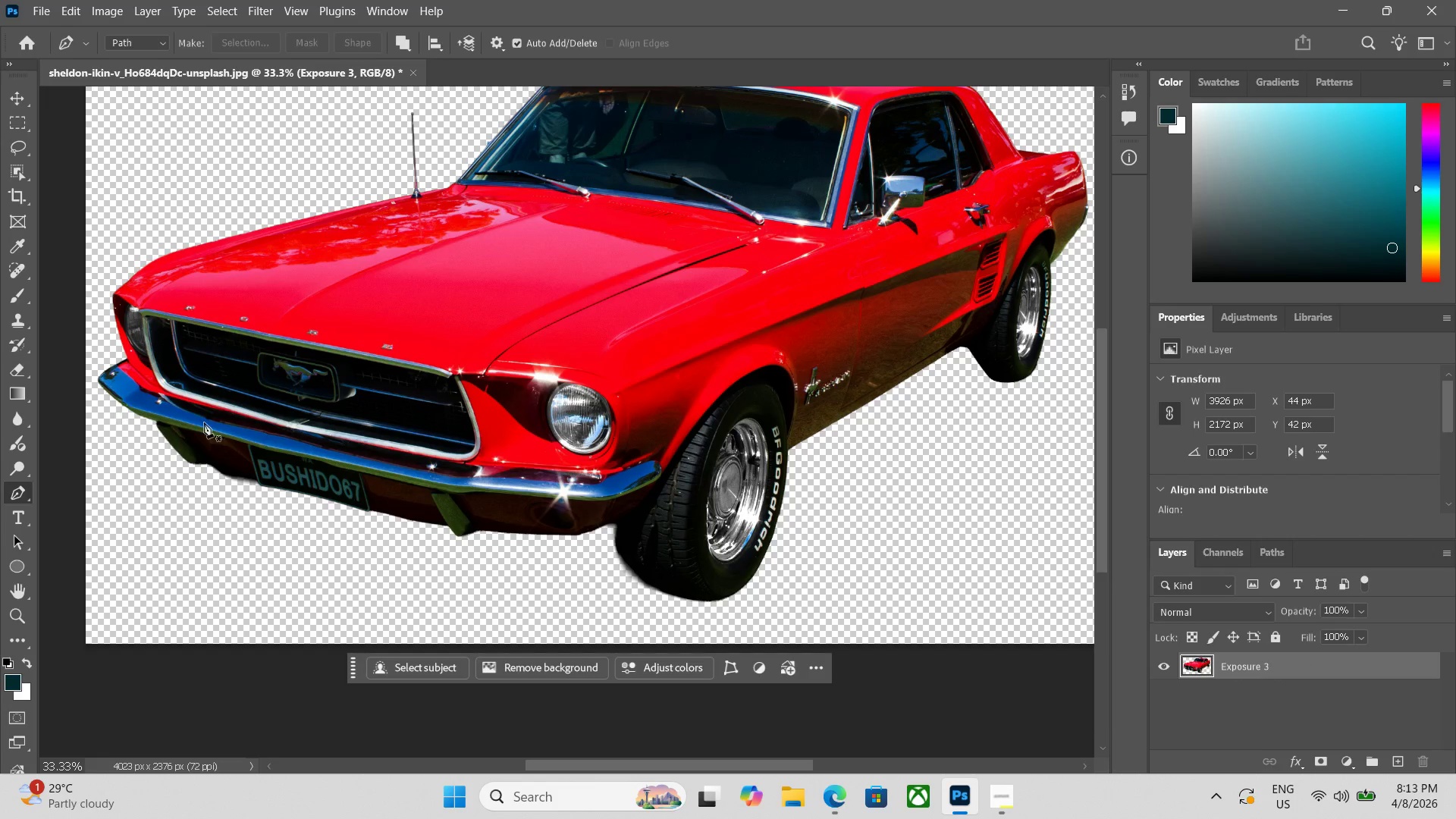 
key(Control+Equal)
 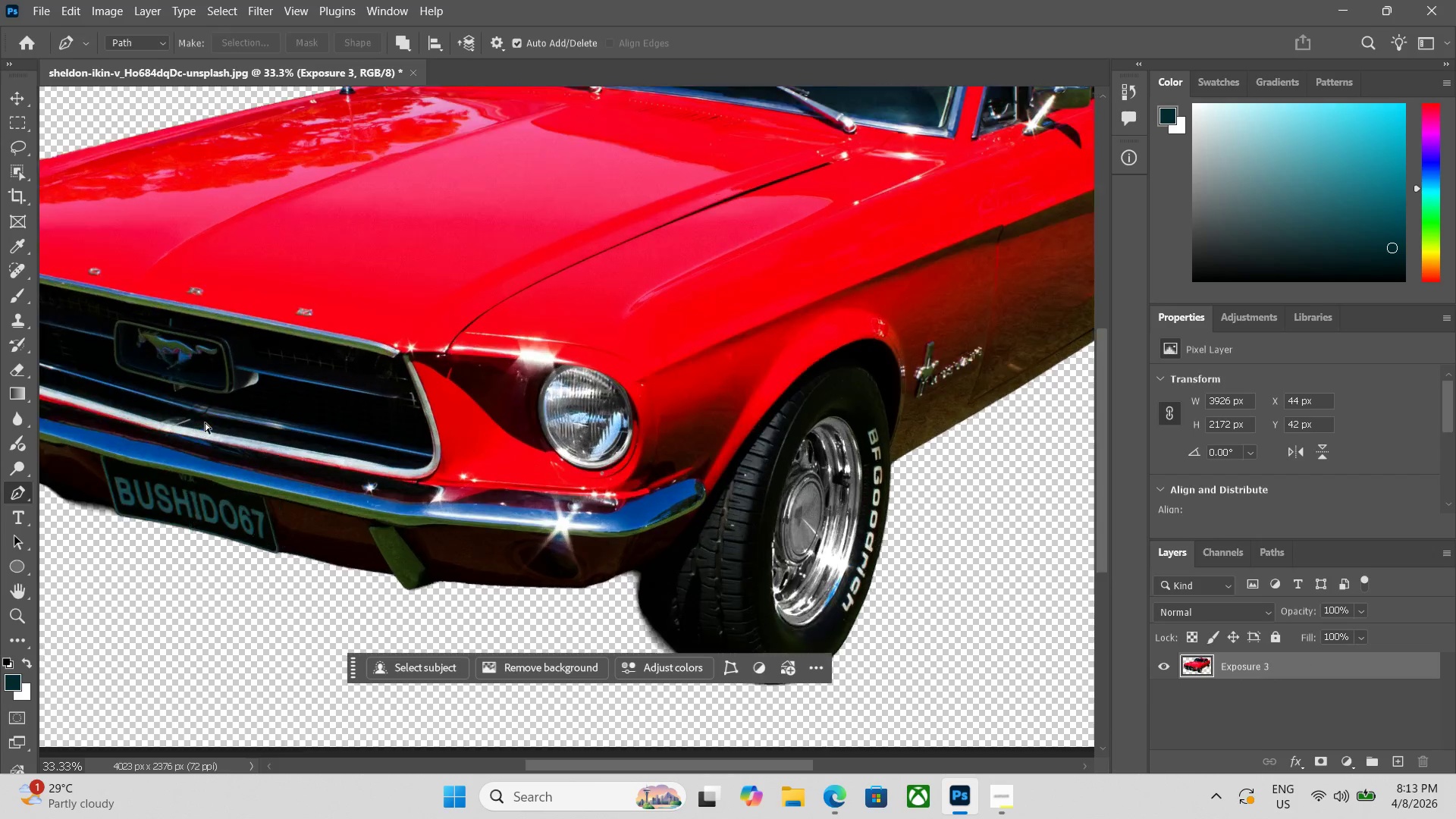 
key(Control+Equal)
 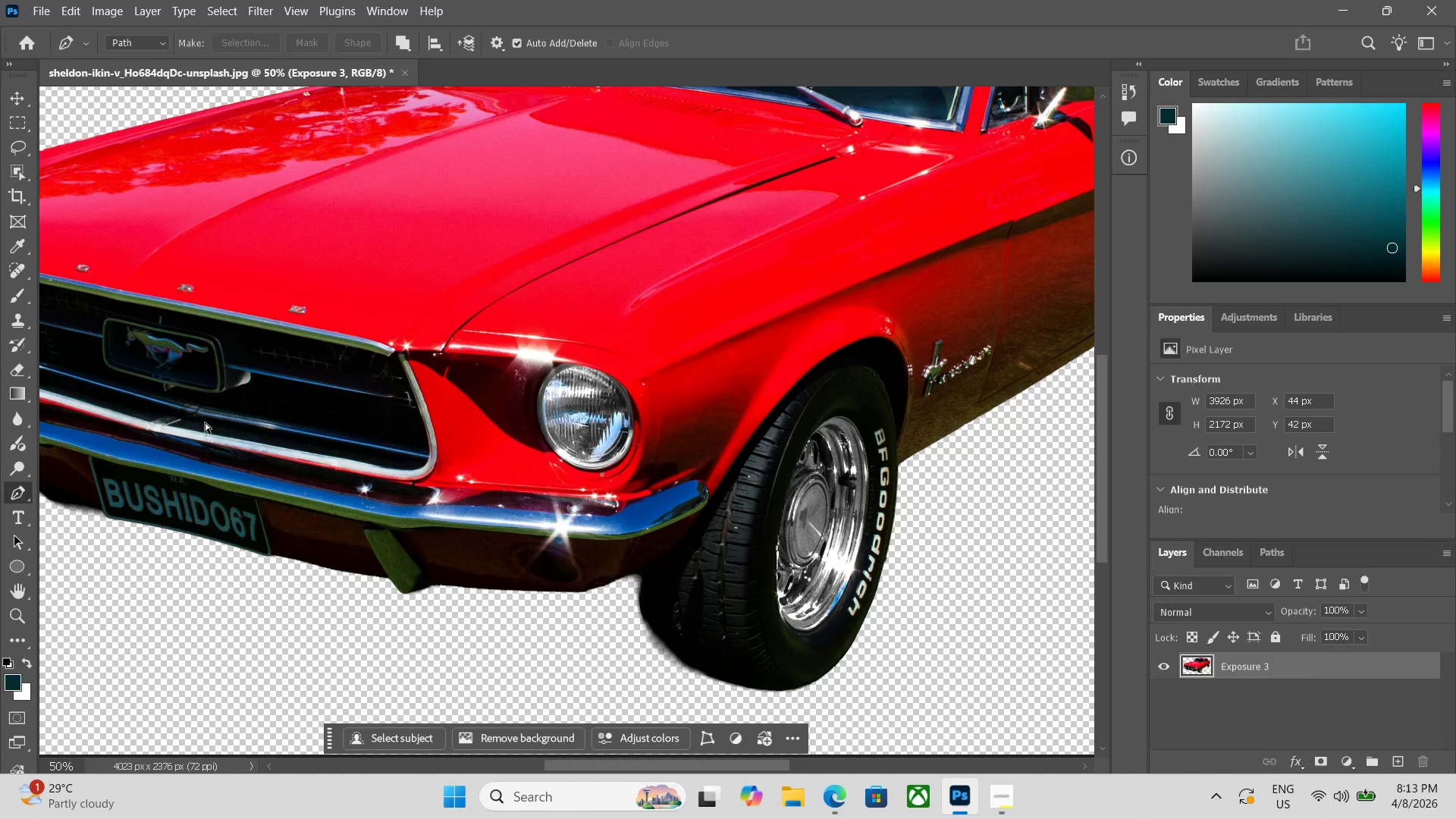 
key(Control+Equal)
 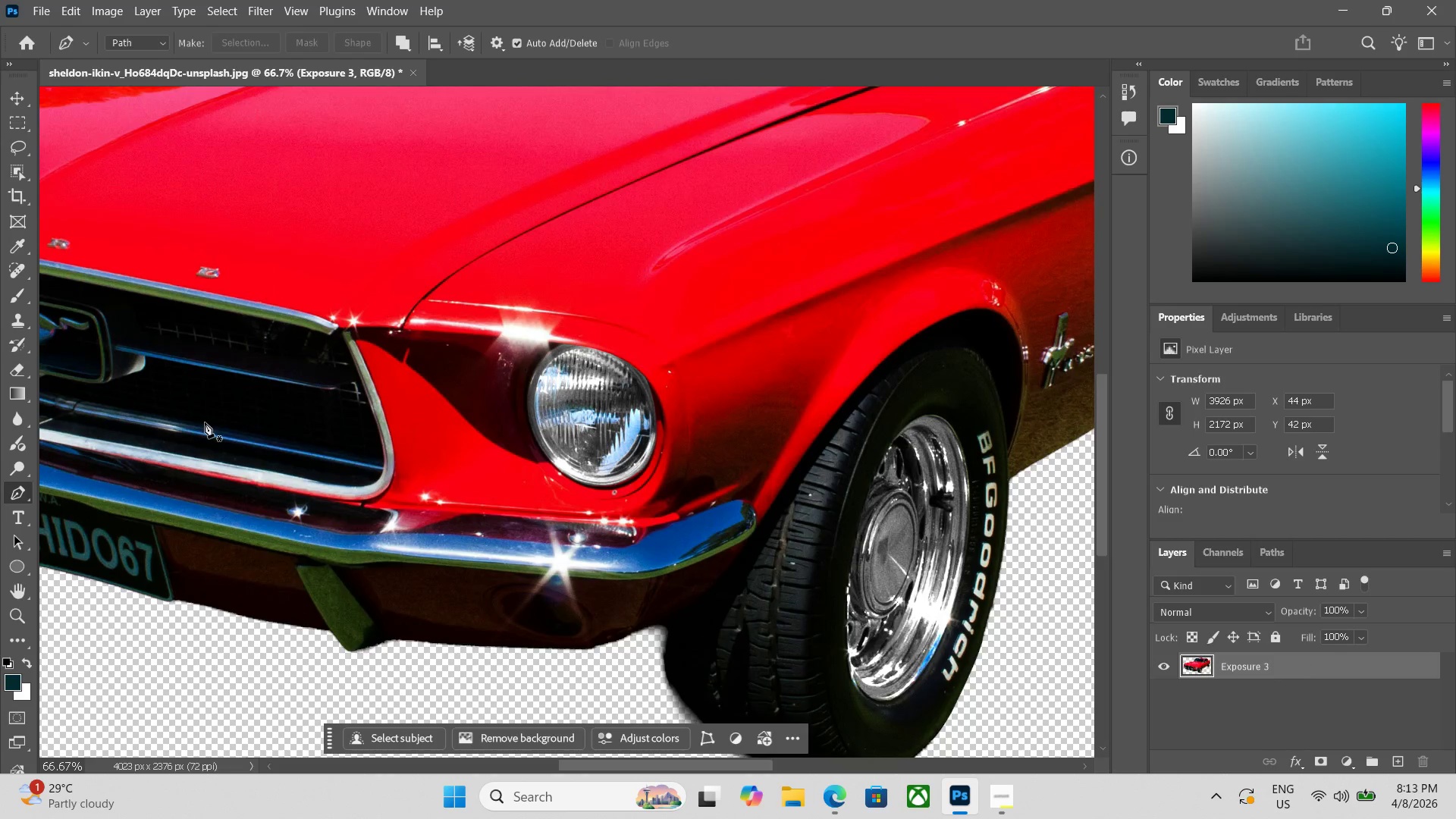 
key(Space)
 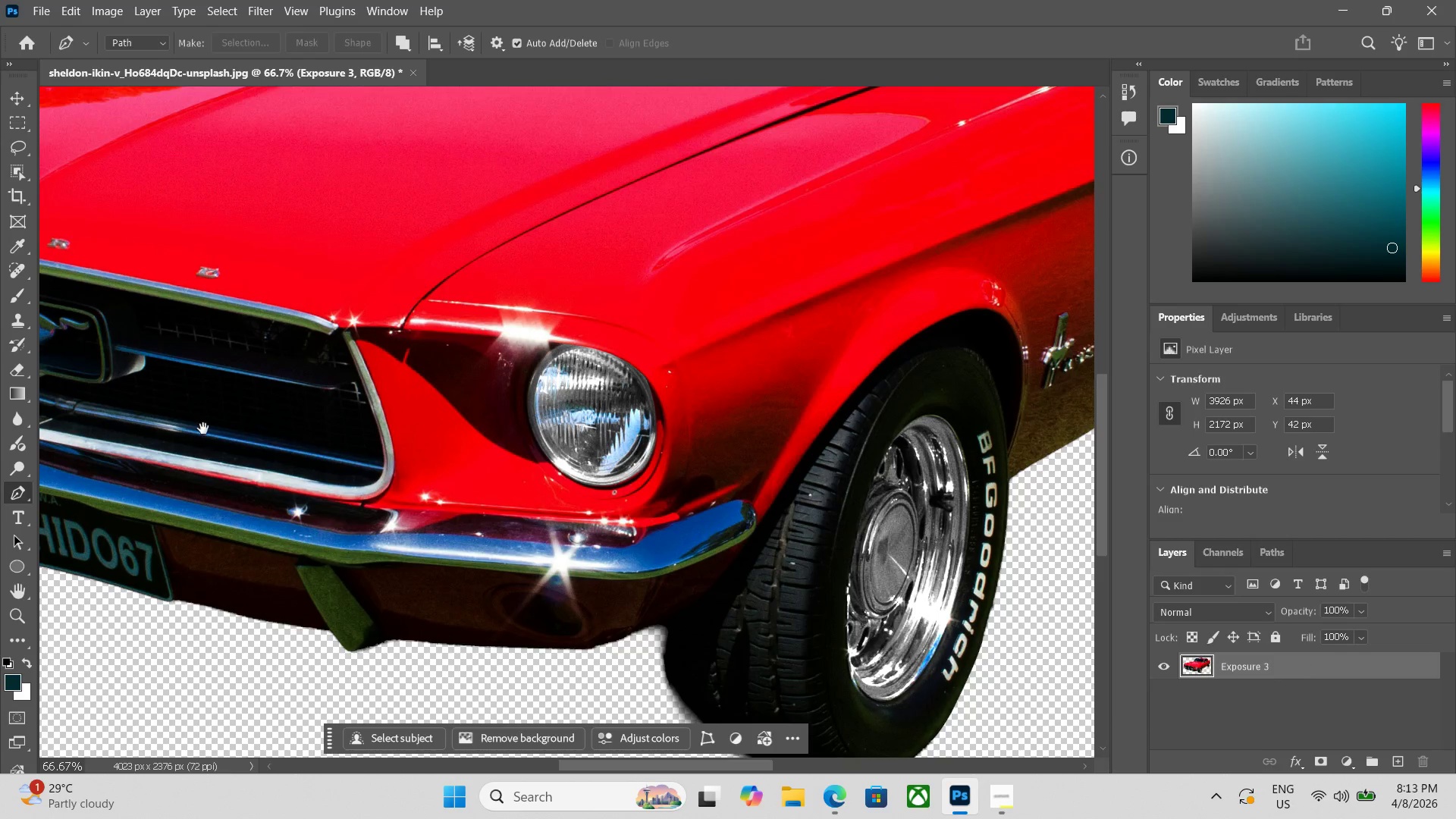 
hold_key(key=Space, duration=0.86)
 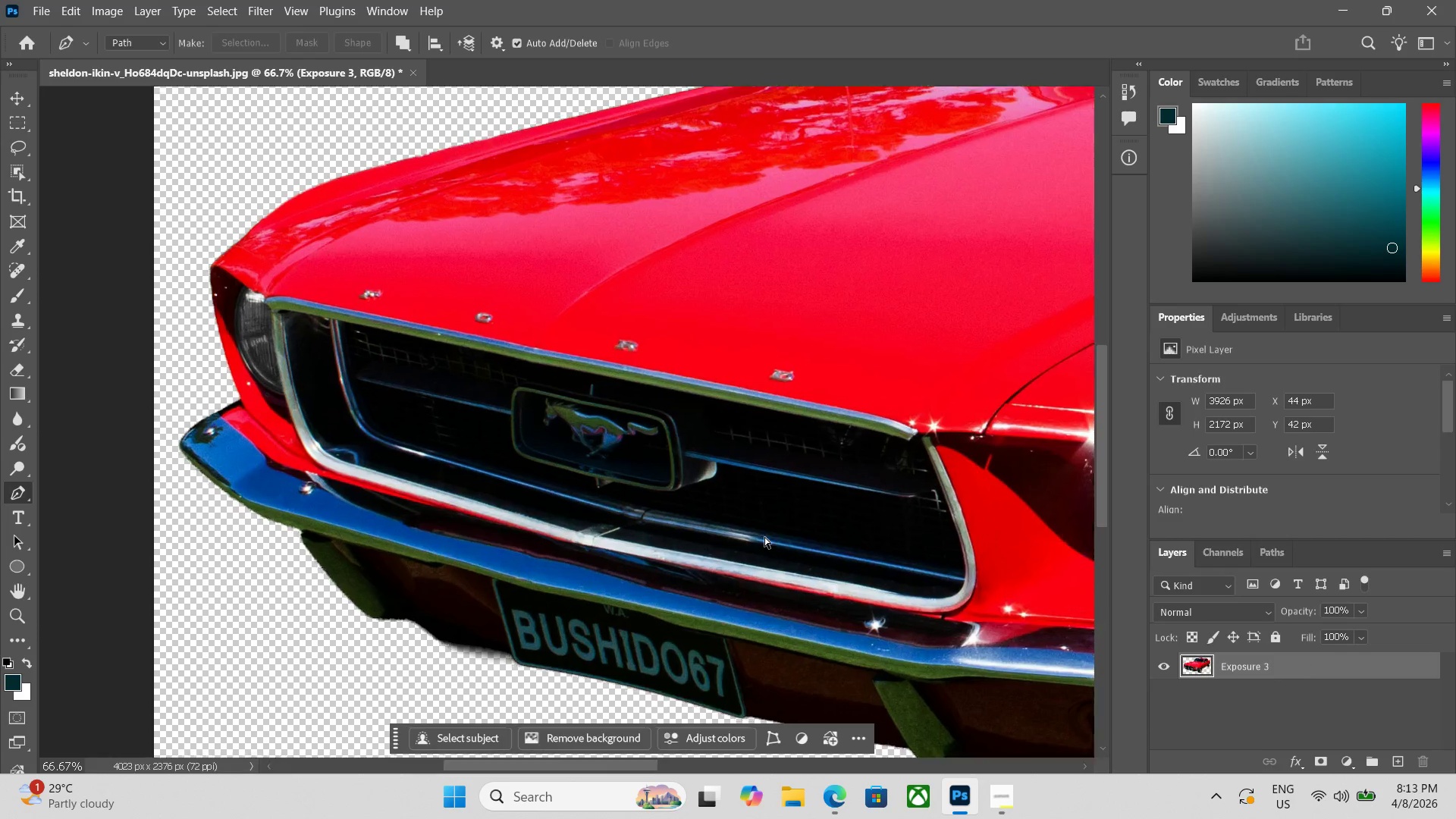 
left_click_drag(start_coordinate=[199, 431], to_coordinate=[764, 537])
 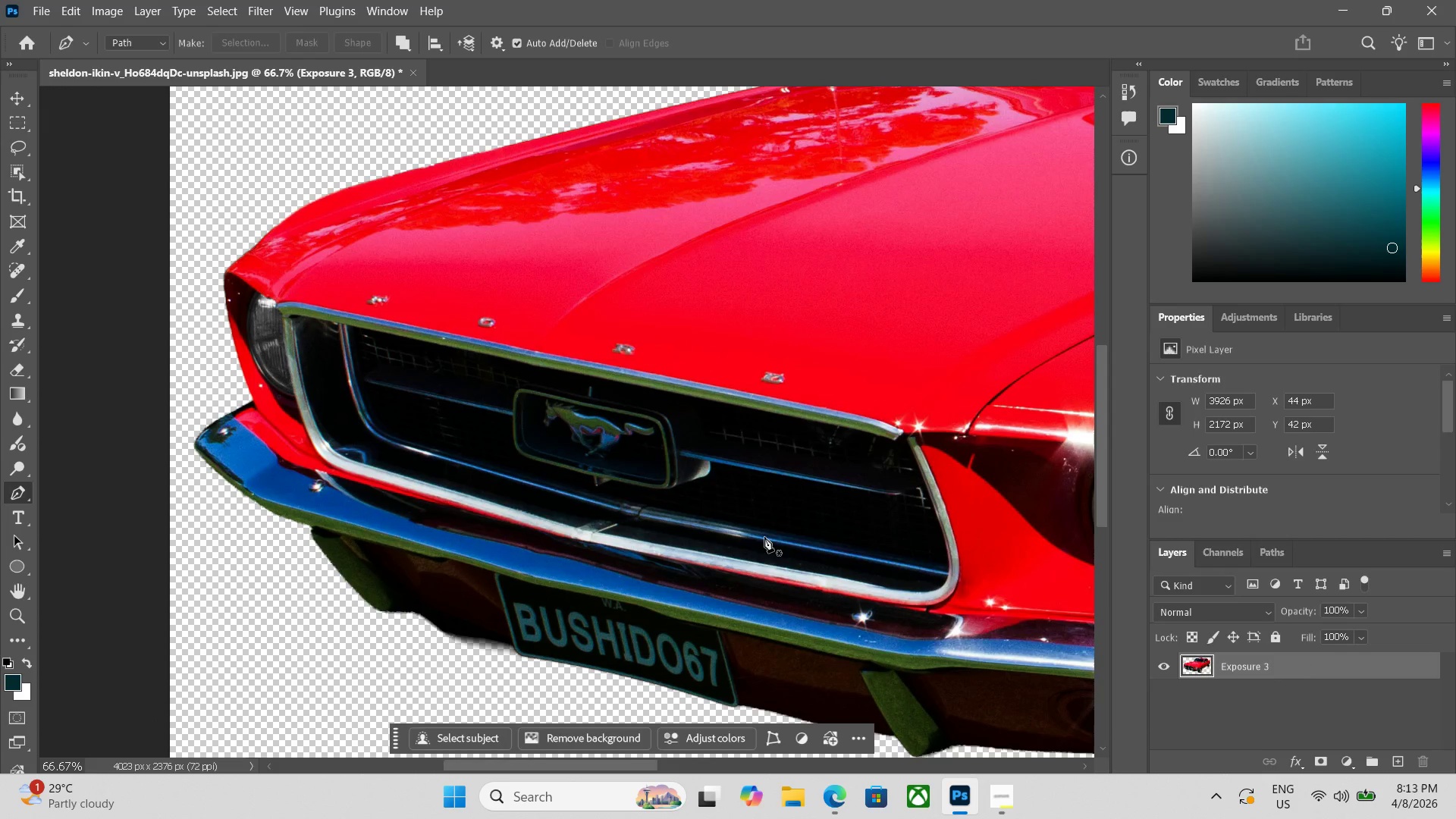 
key(Control+Equal)
 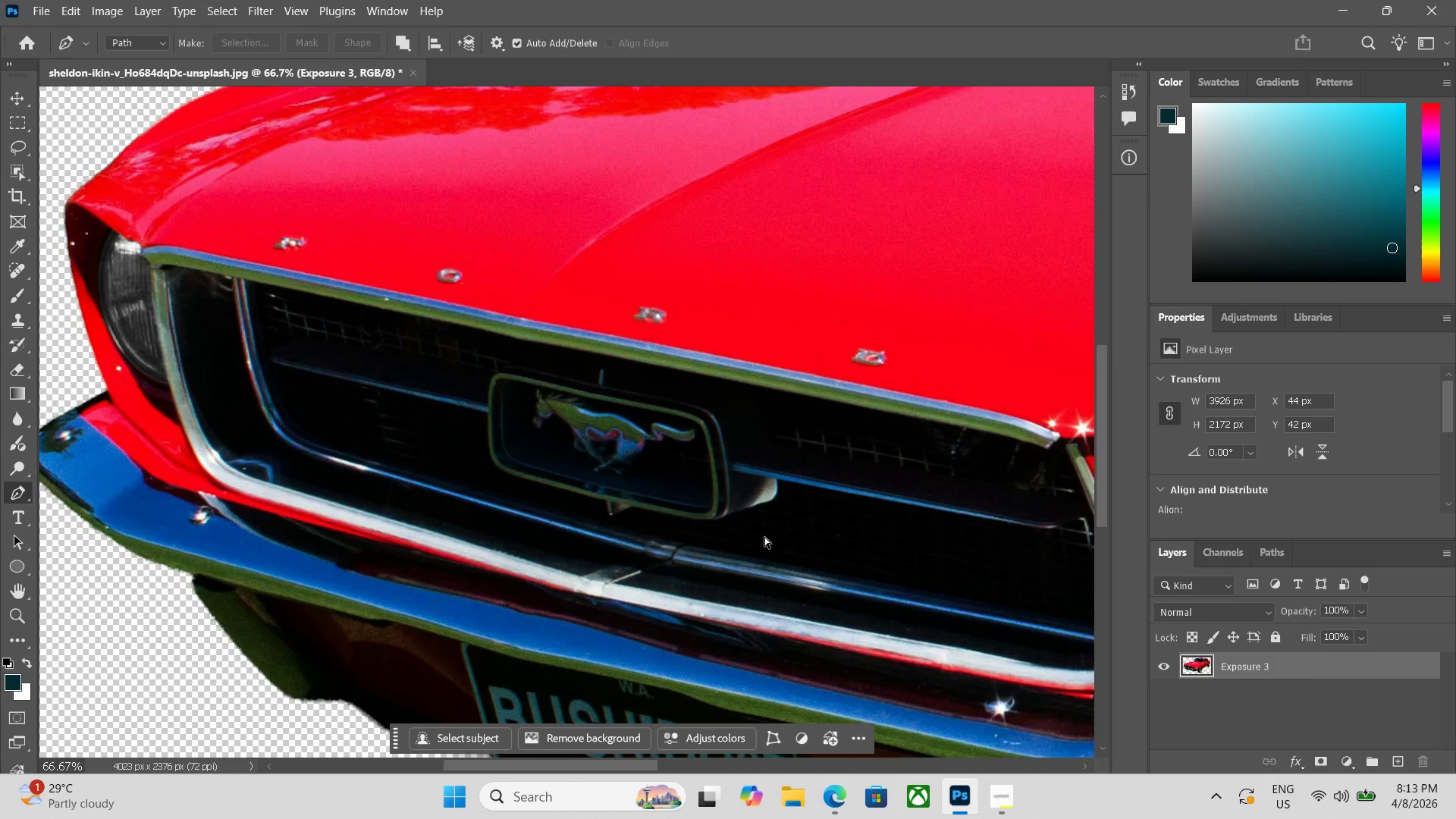 
key(Control+Equal)
 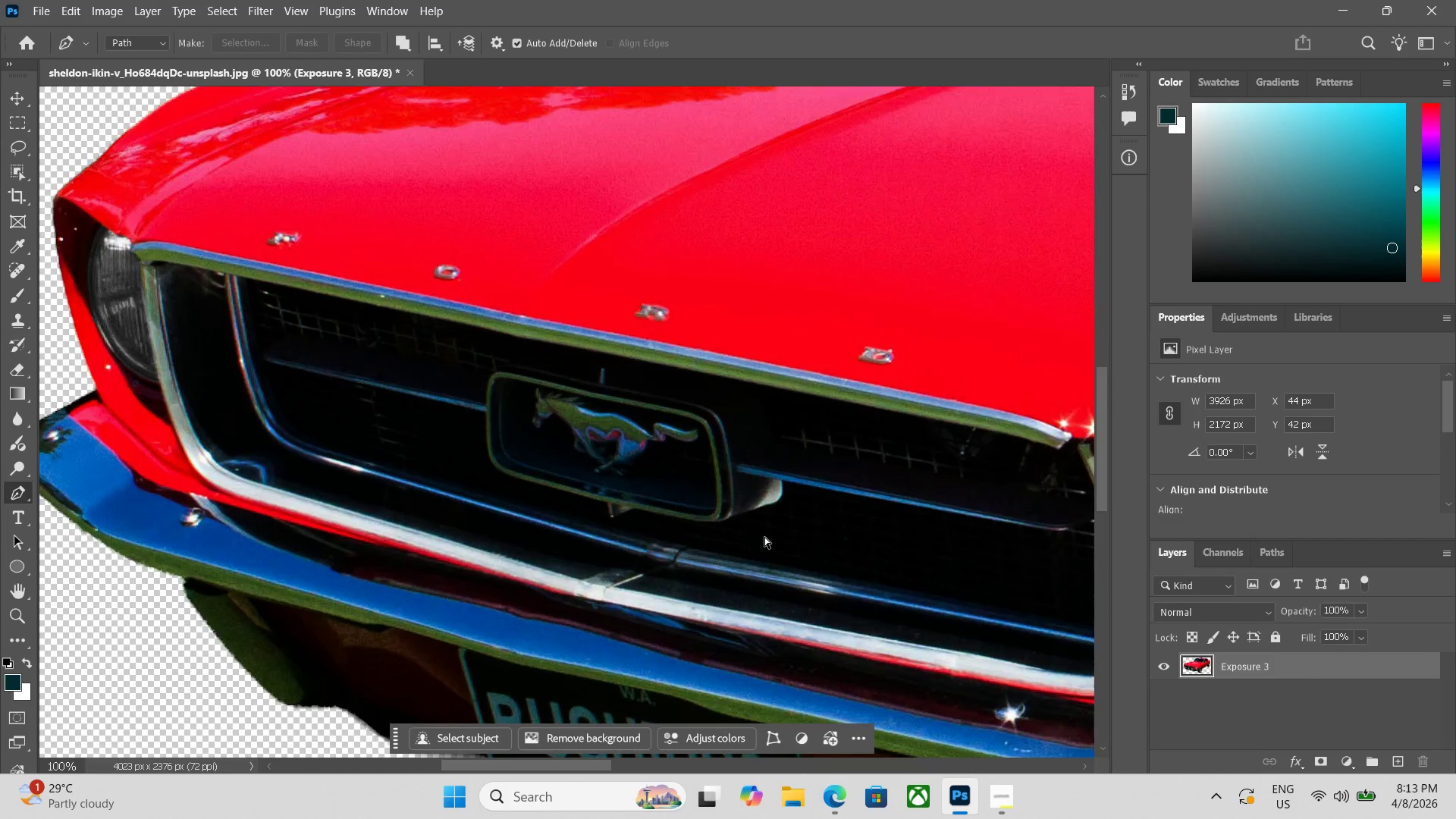 
key(Control+Equal)
 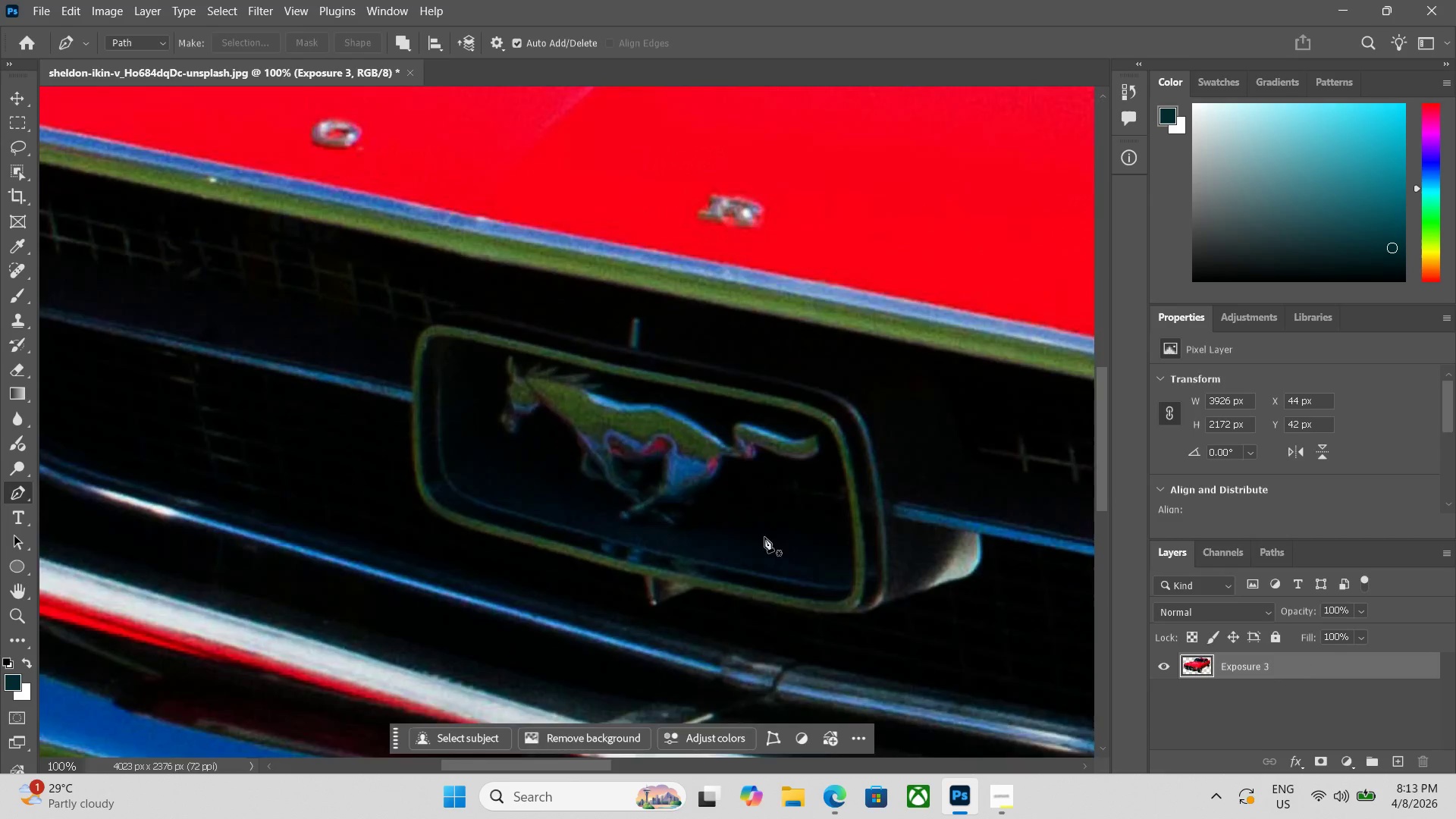 
key(Space)
 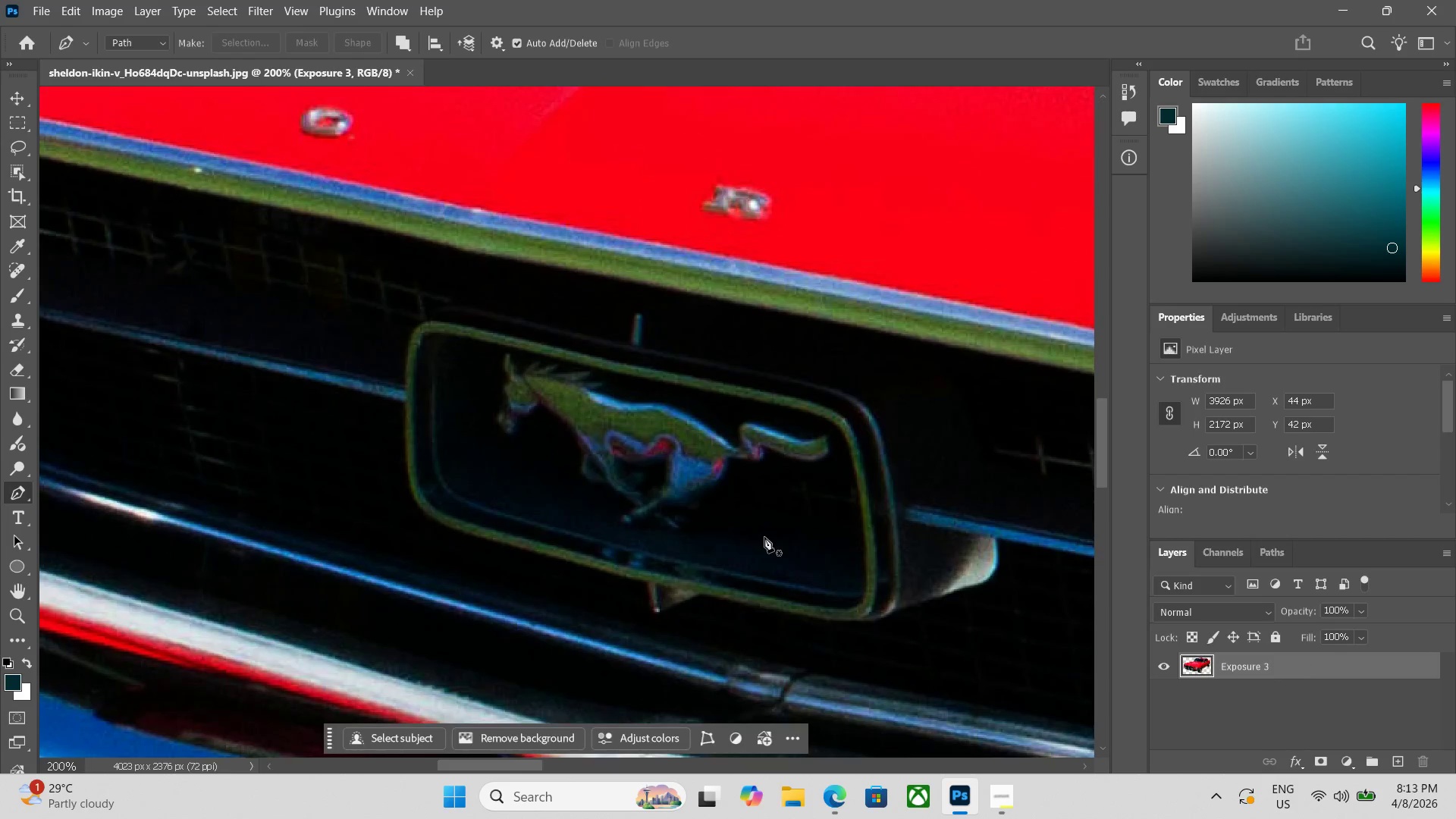 
key(Space)
 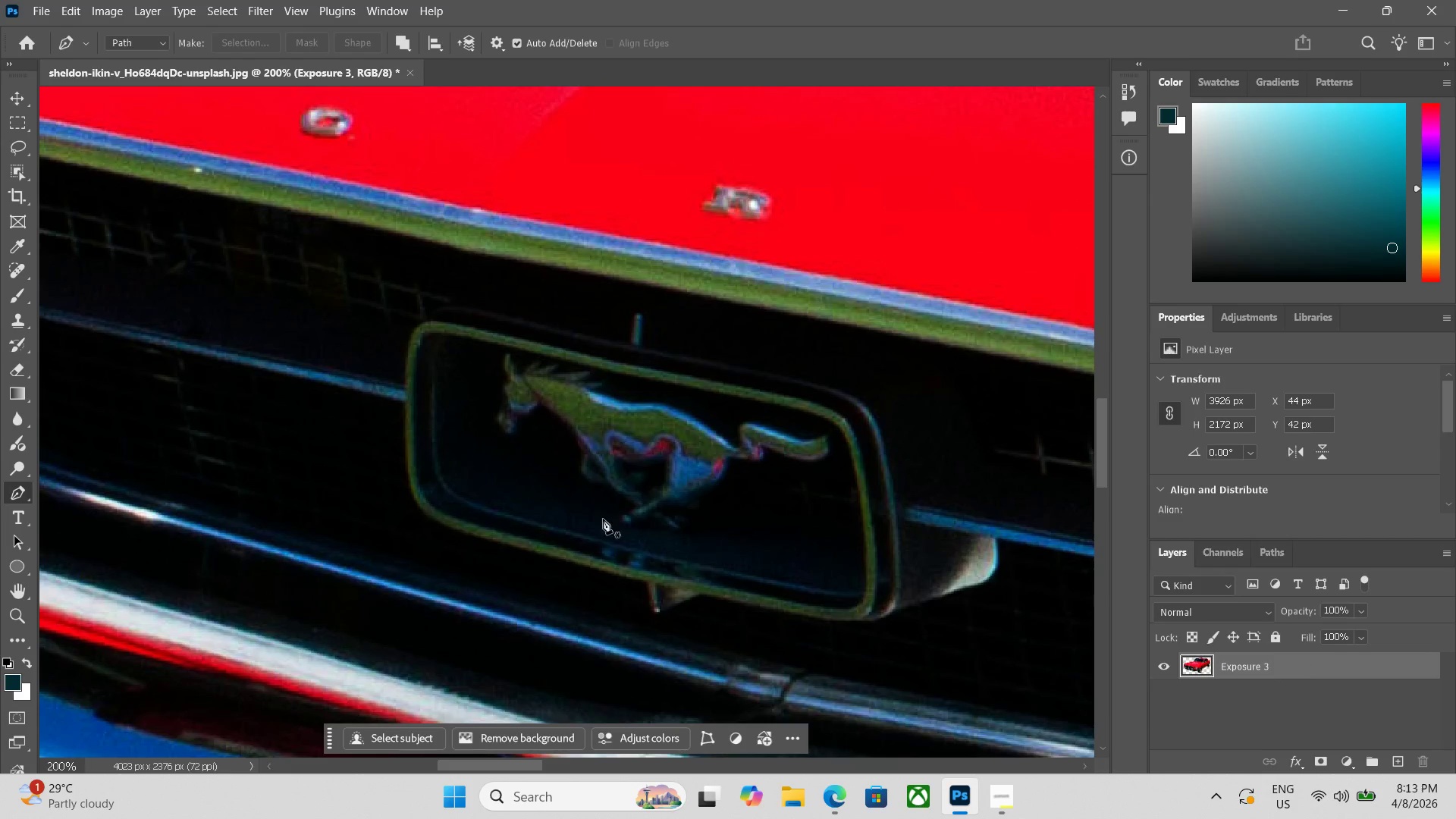 
hold_key(key=Space, duration=0.95)
 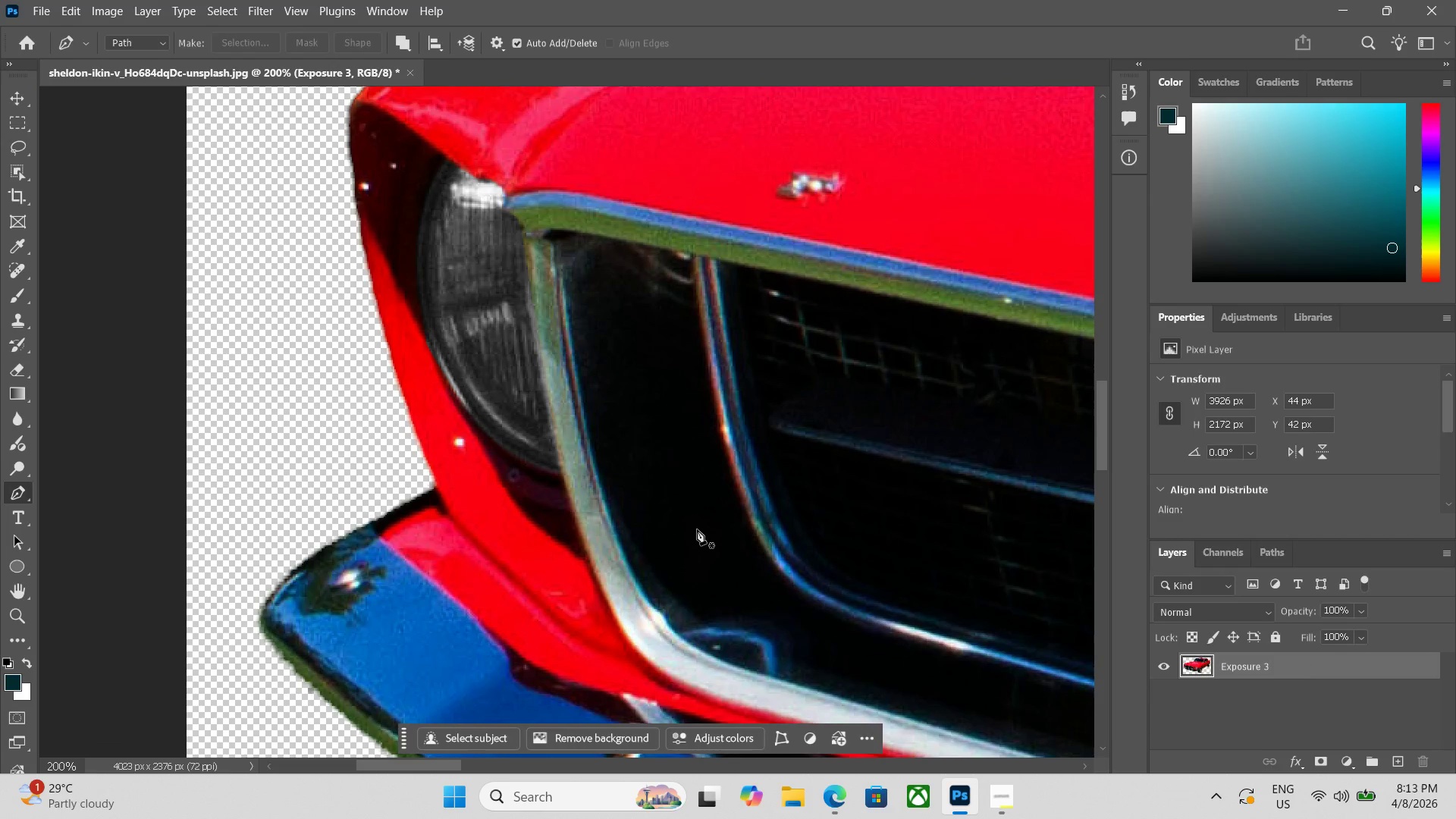 
left_click_drag(start_coordinate=[563, 512], to_coordinate=[1373, 642])
 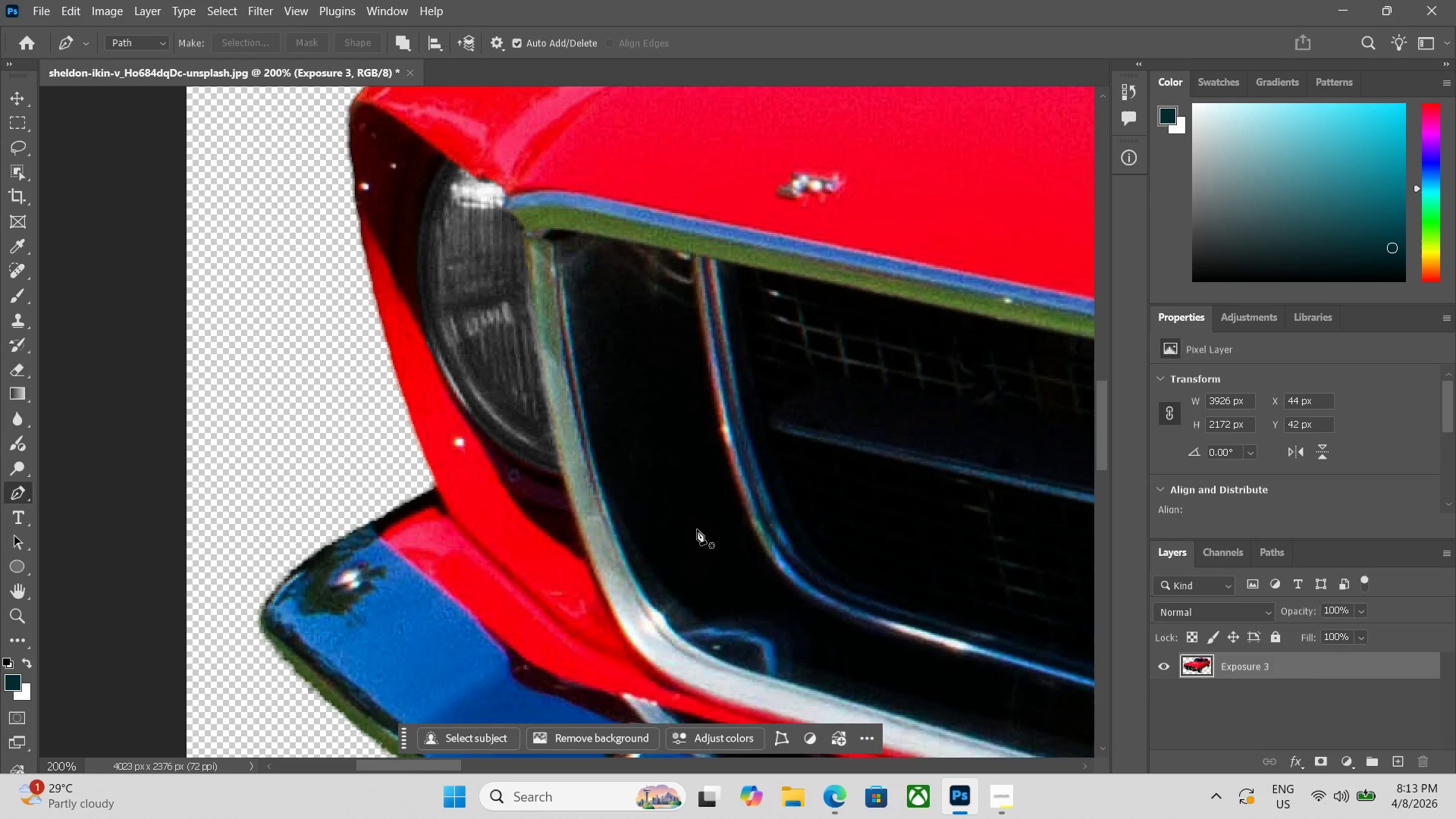 
key(P)
 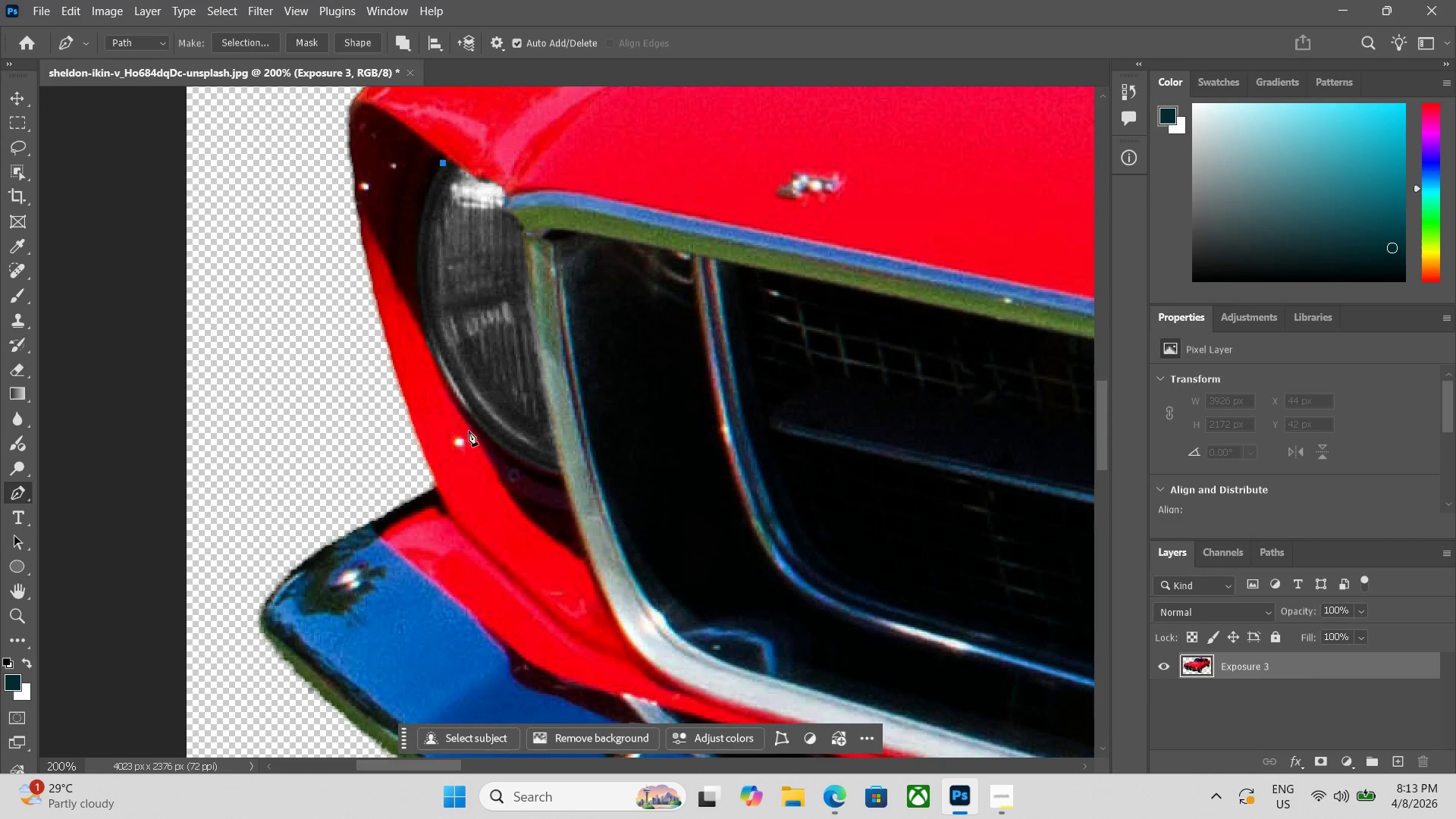 
left_click_drag(start_coordinate=[480, 428], to_coordinate=[585, 531])
 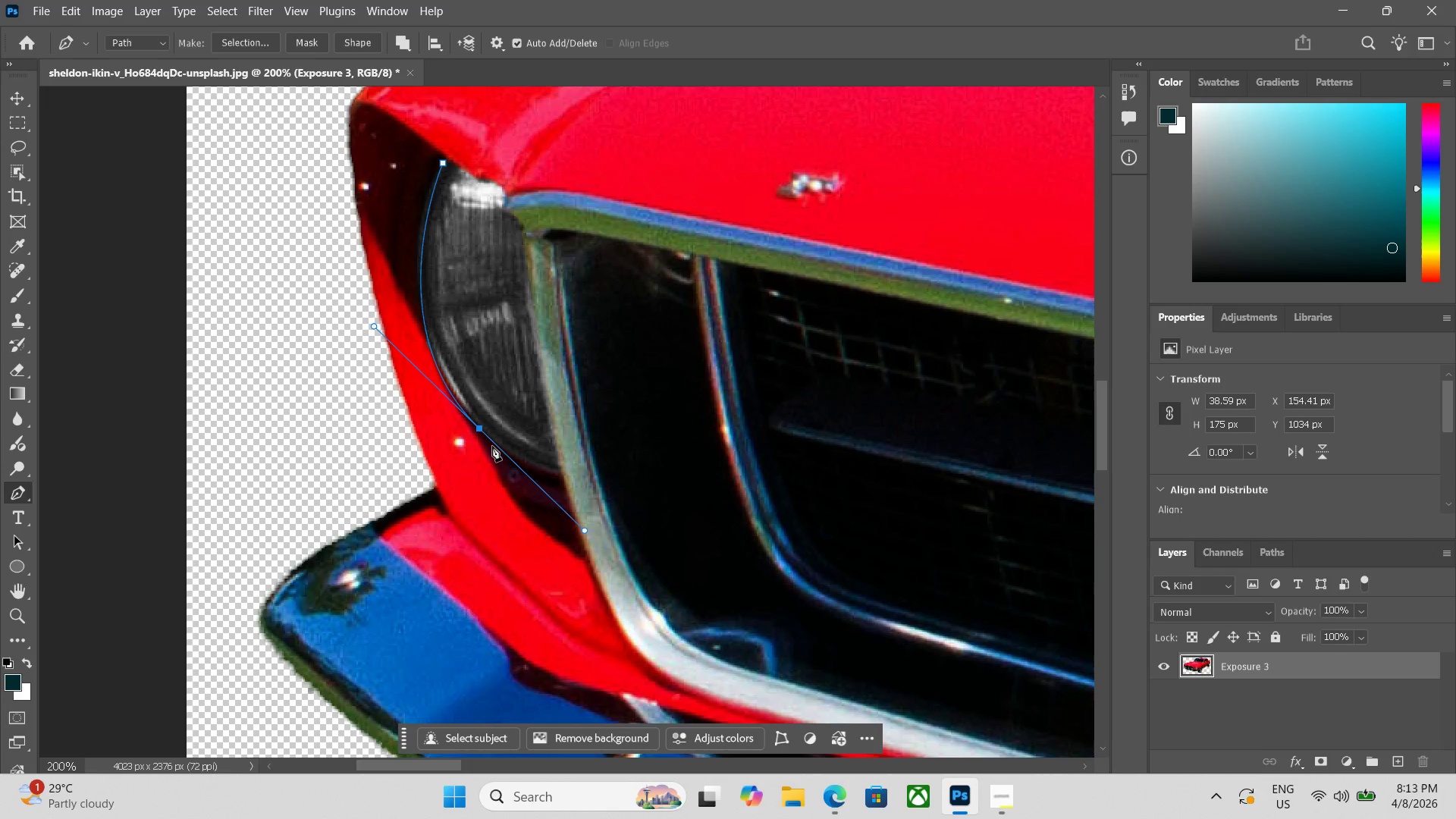 
hold_key(key=AltLeft, duration=1.03)
left_click([479, 421])
 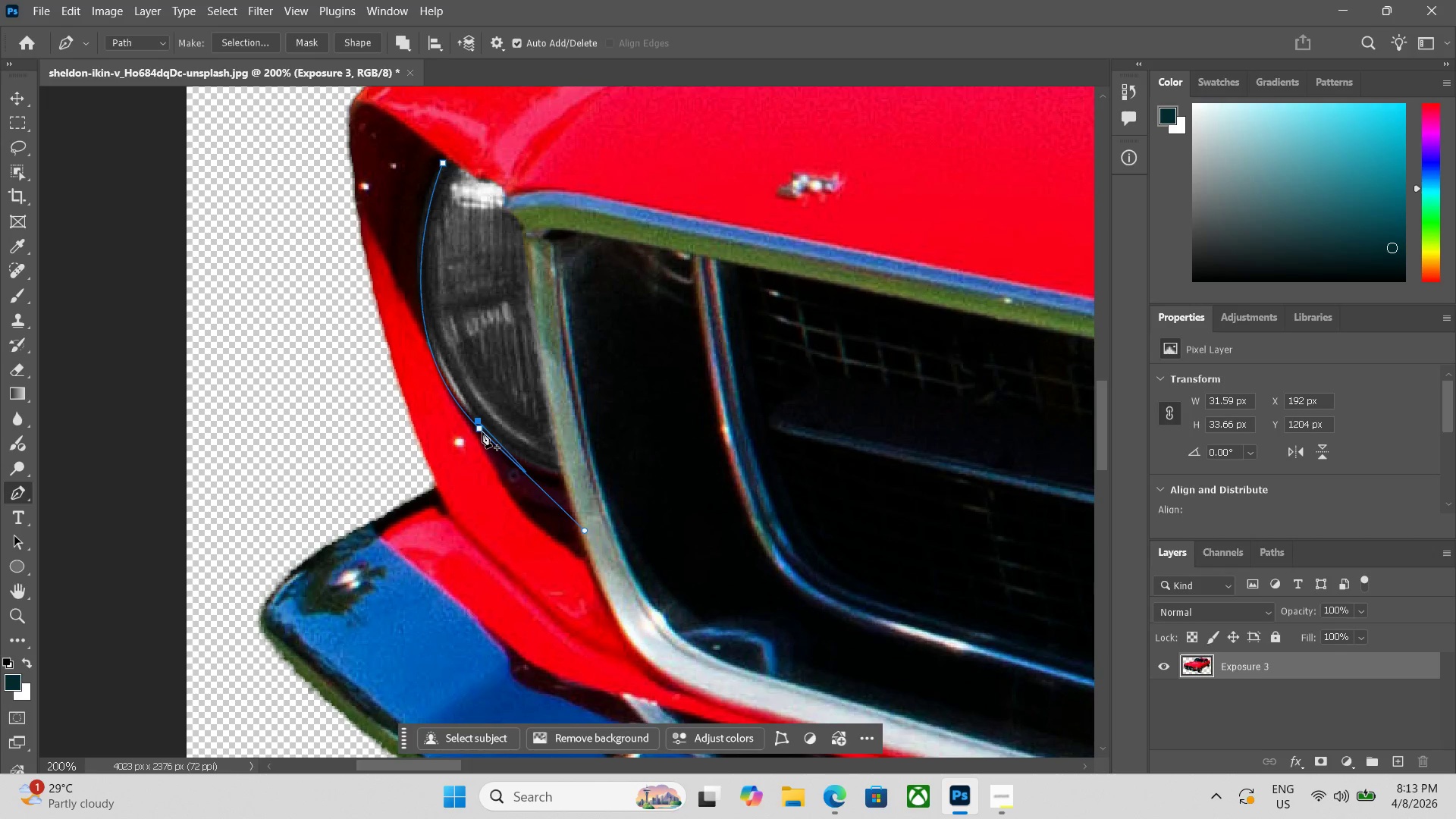 
key(Control+ControlLeft)
 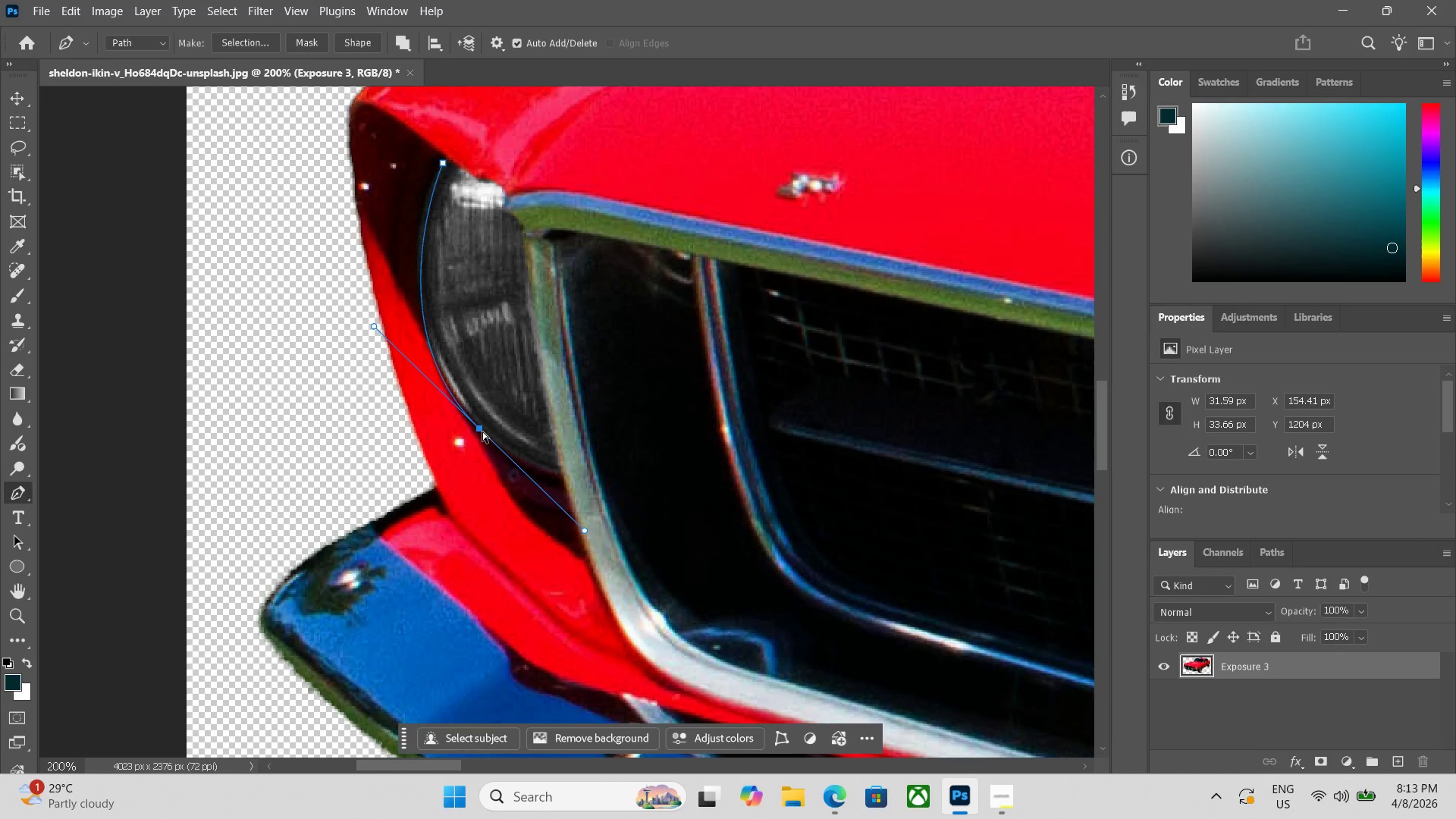 
key(Control+Z)
 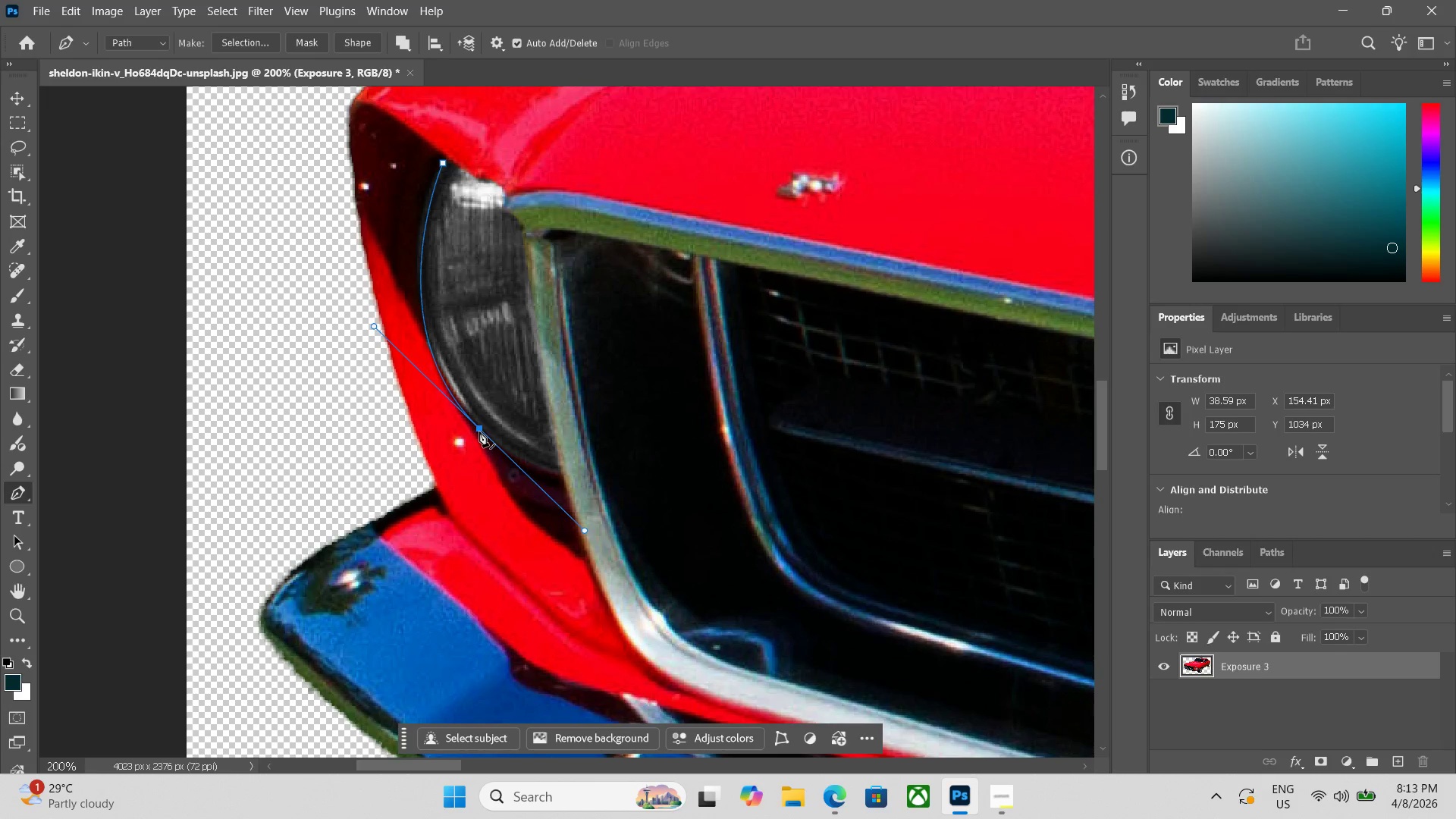 
hold_key(key=AltLeft, duration=0.33)
left_click_drag(start_coordinate=[479, 431], to_coordinate=[483, 431])
 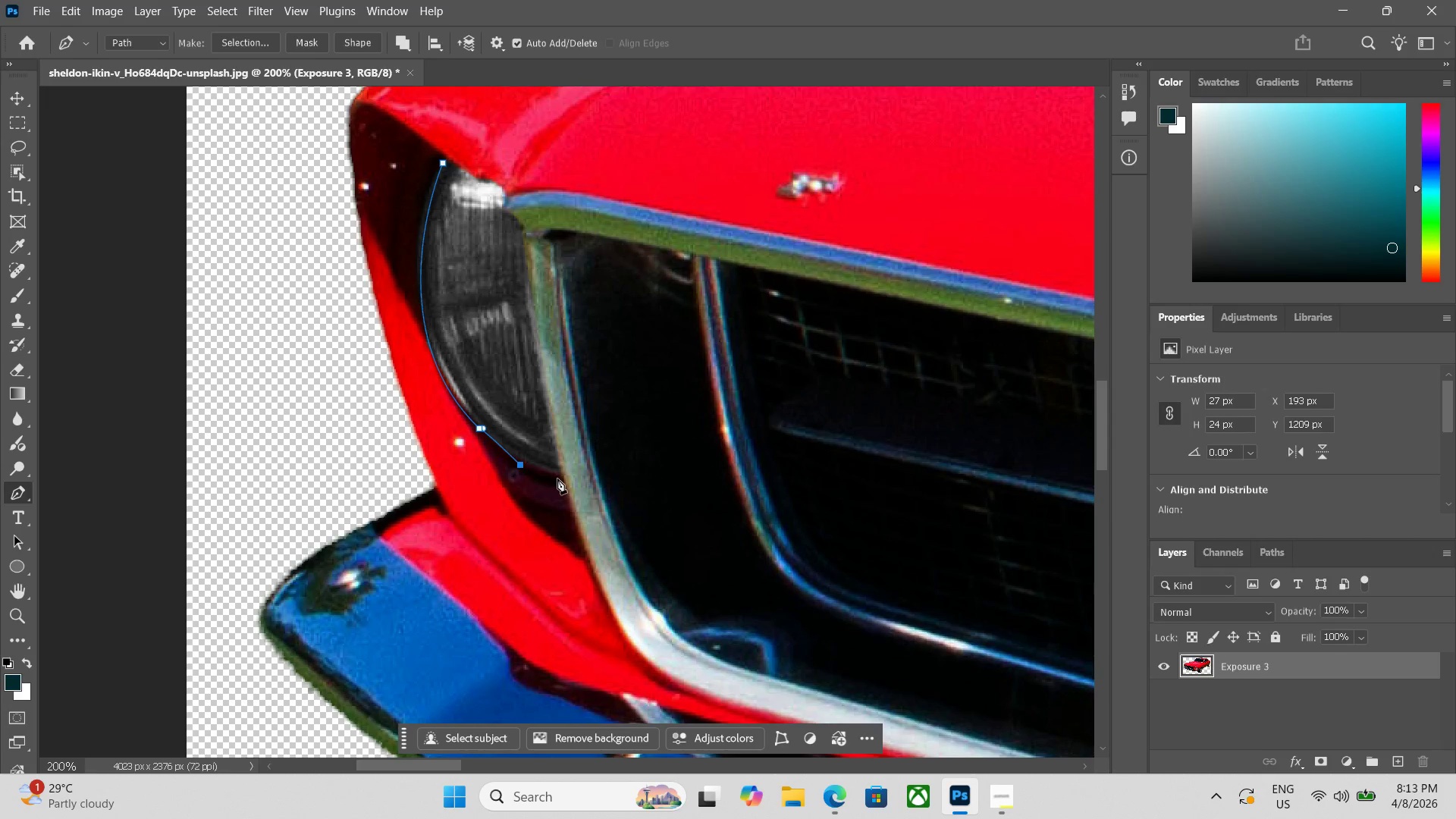 
key(Control+ControlLeft)
 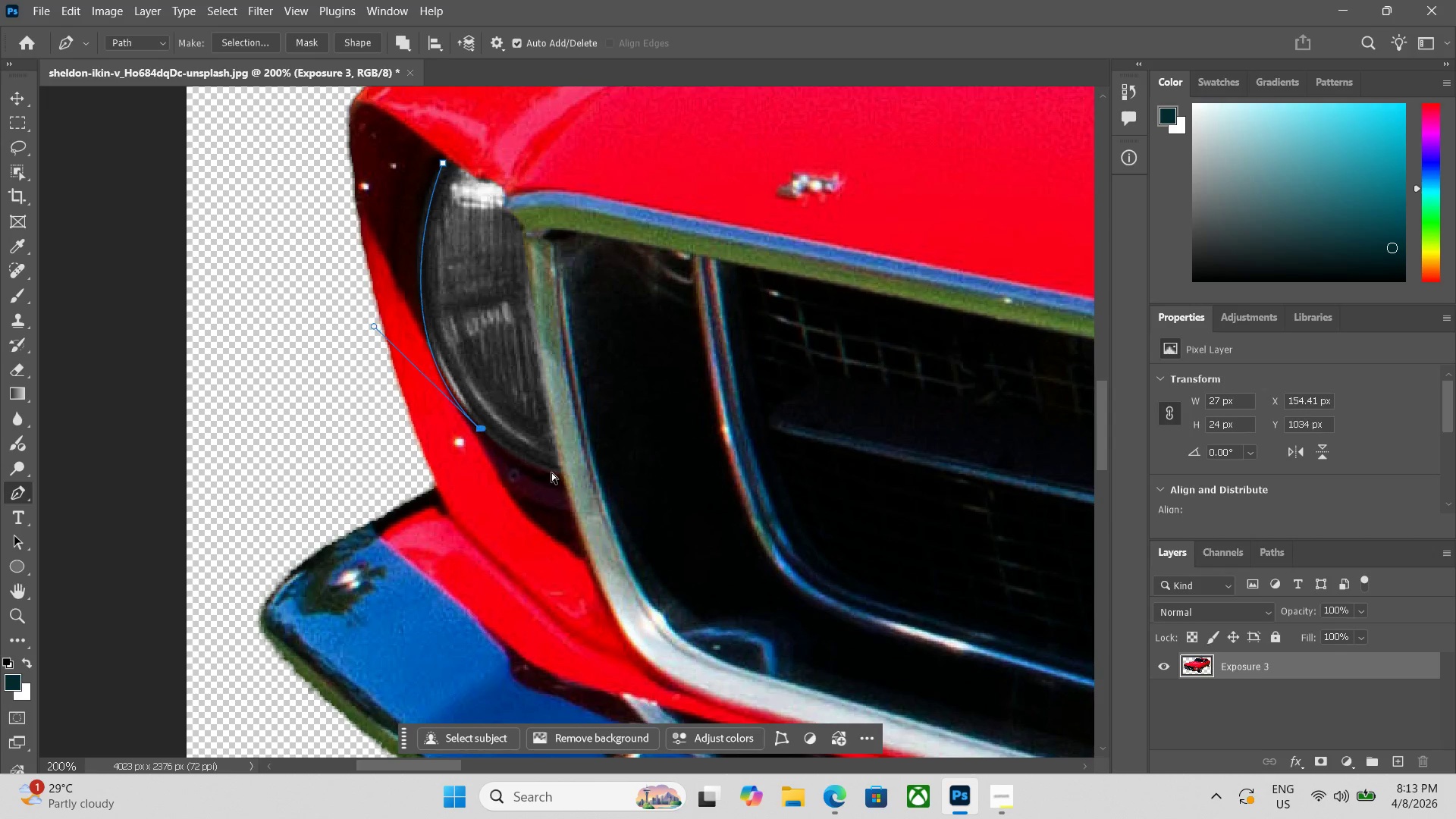 
key(Control+Z)
 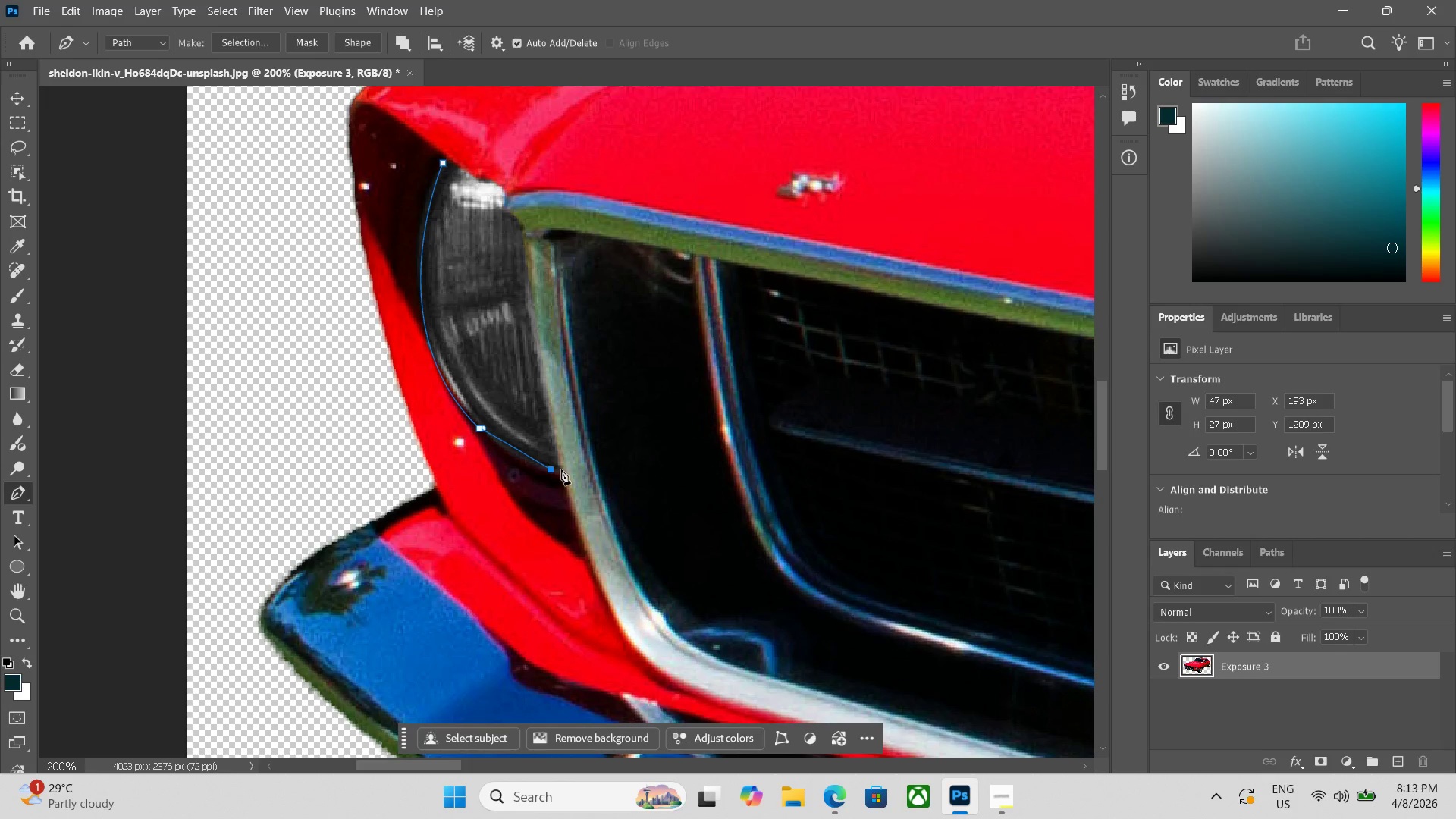 
left_click_drag(start_coordinate=[557, 463], to_coordinate=[557, 459])
 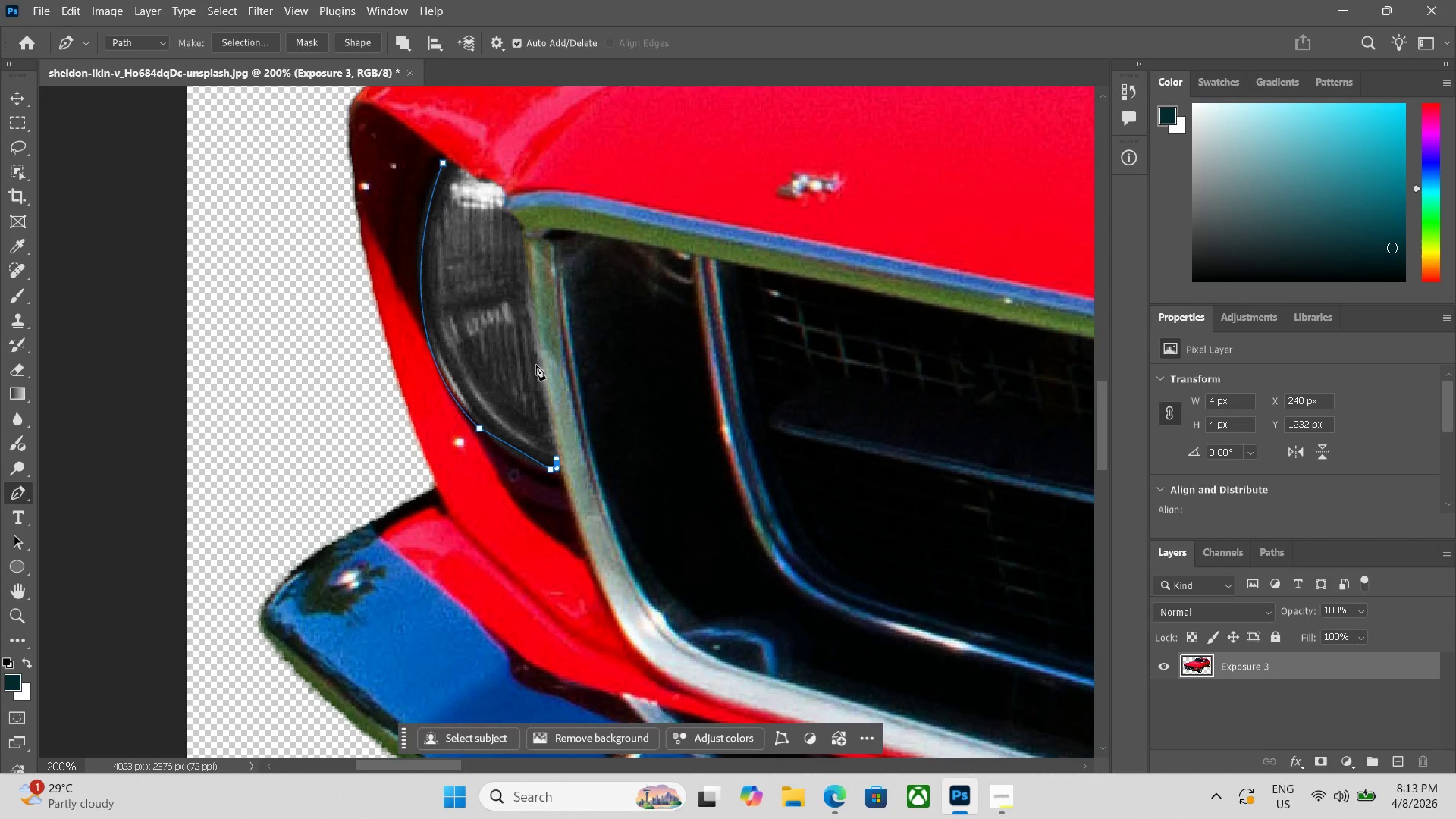 
left_click_drag(start_coordinate=[535, 358], to_coordinate=[535, 354])
 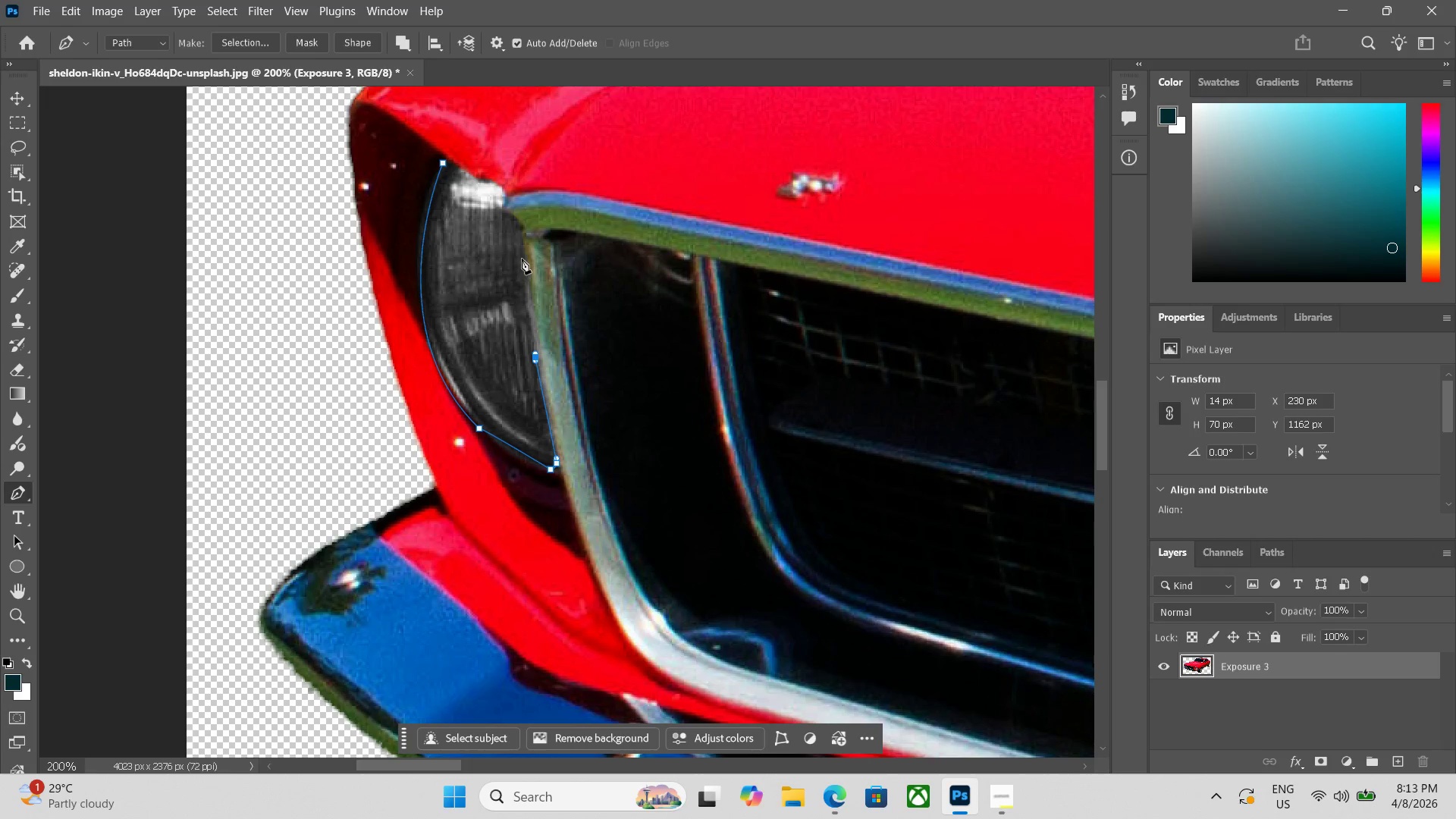 
left_click_drag(start_coordinate=[525, 253], to_coordinate=[526, 249])
 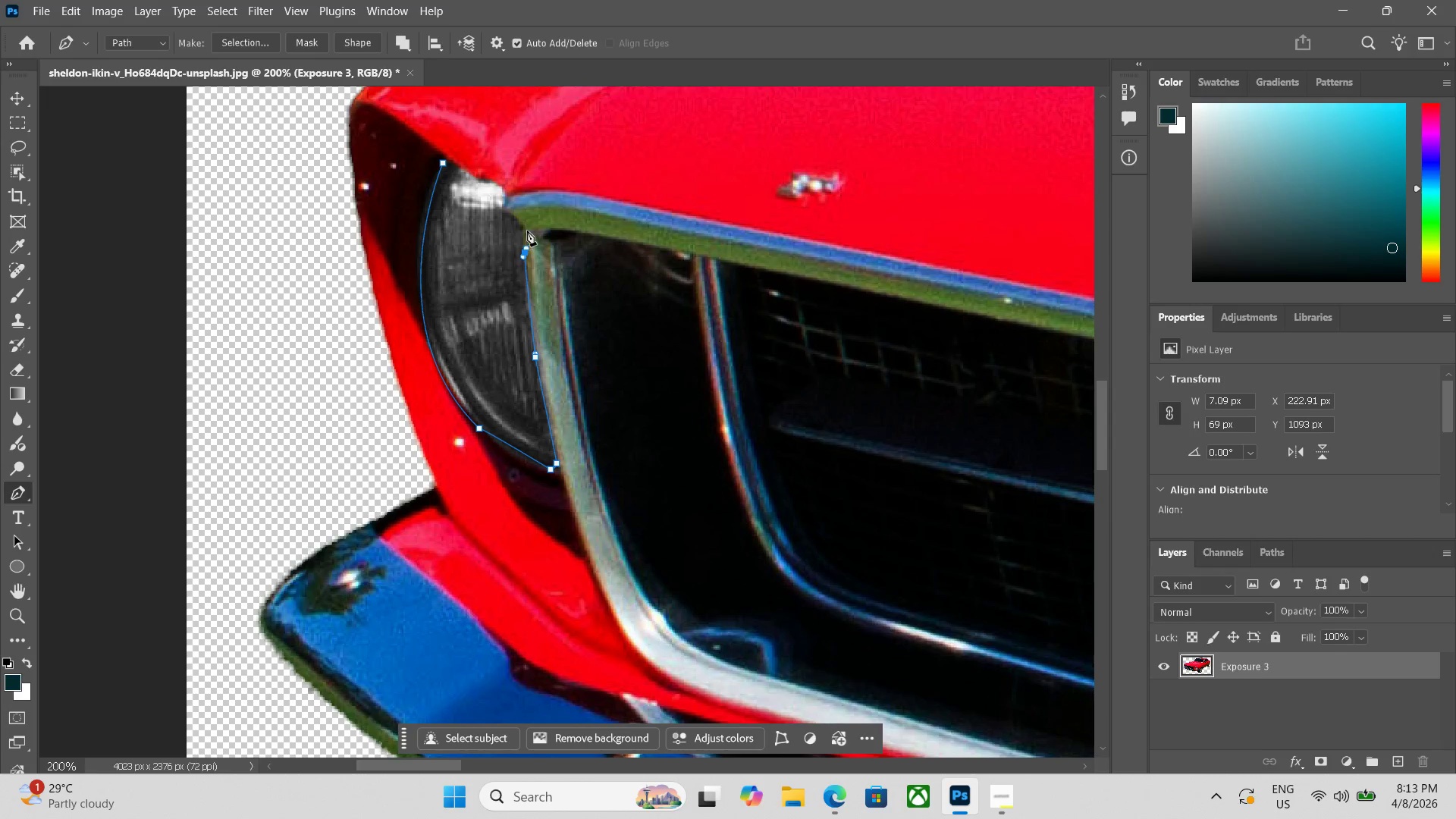 
double_click([527, 231])
 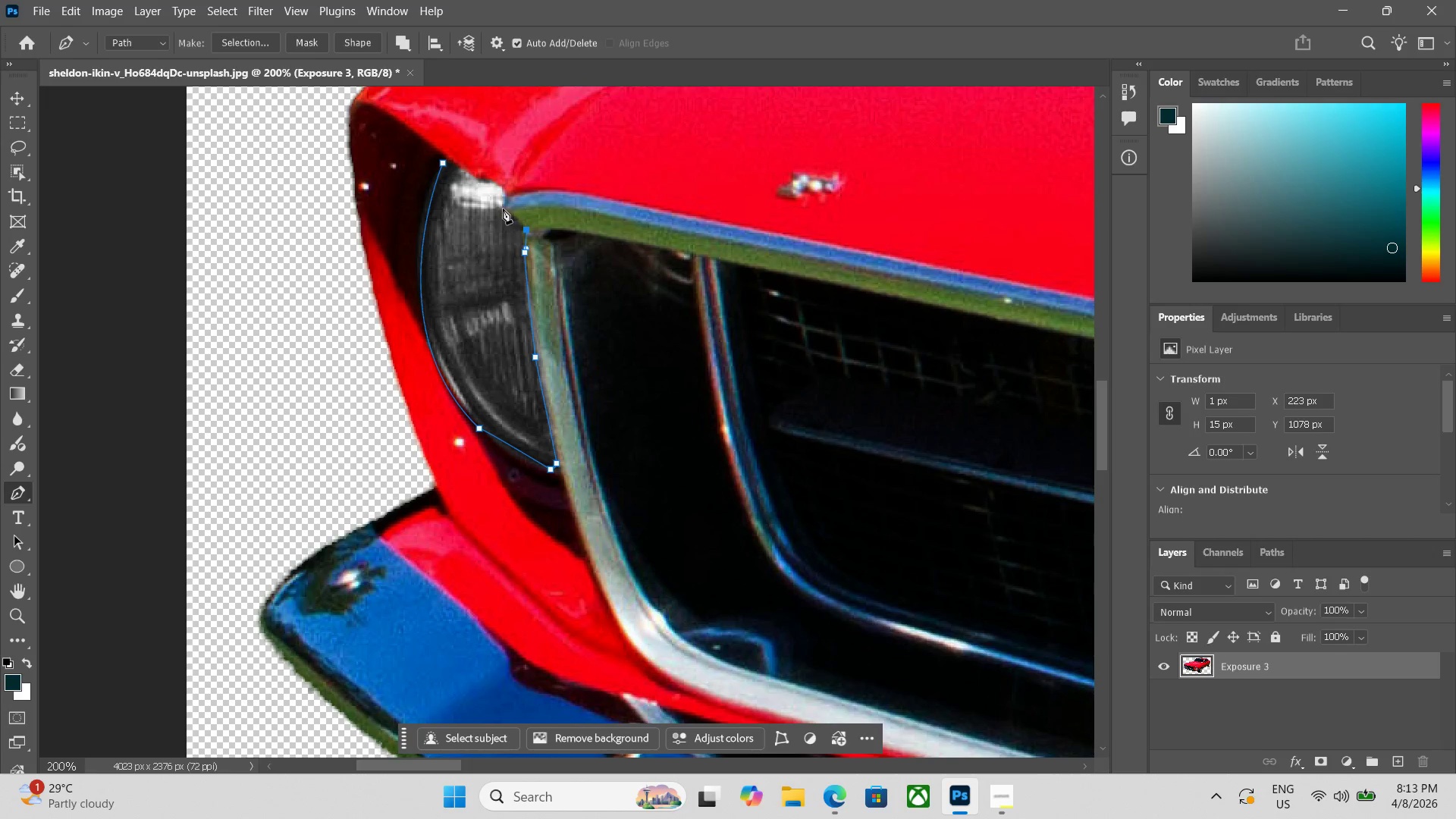 
left_click([502, 209])
 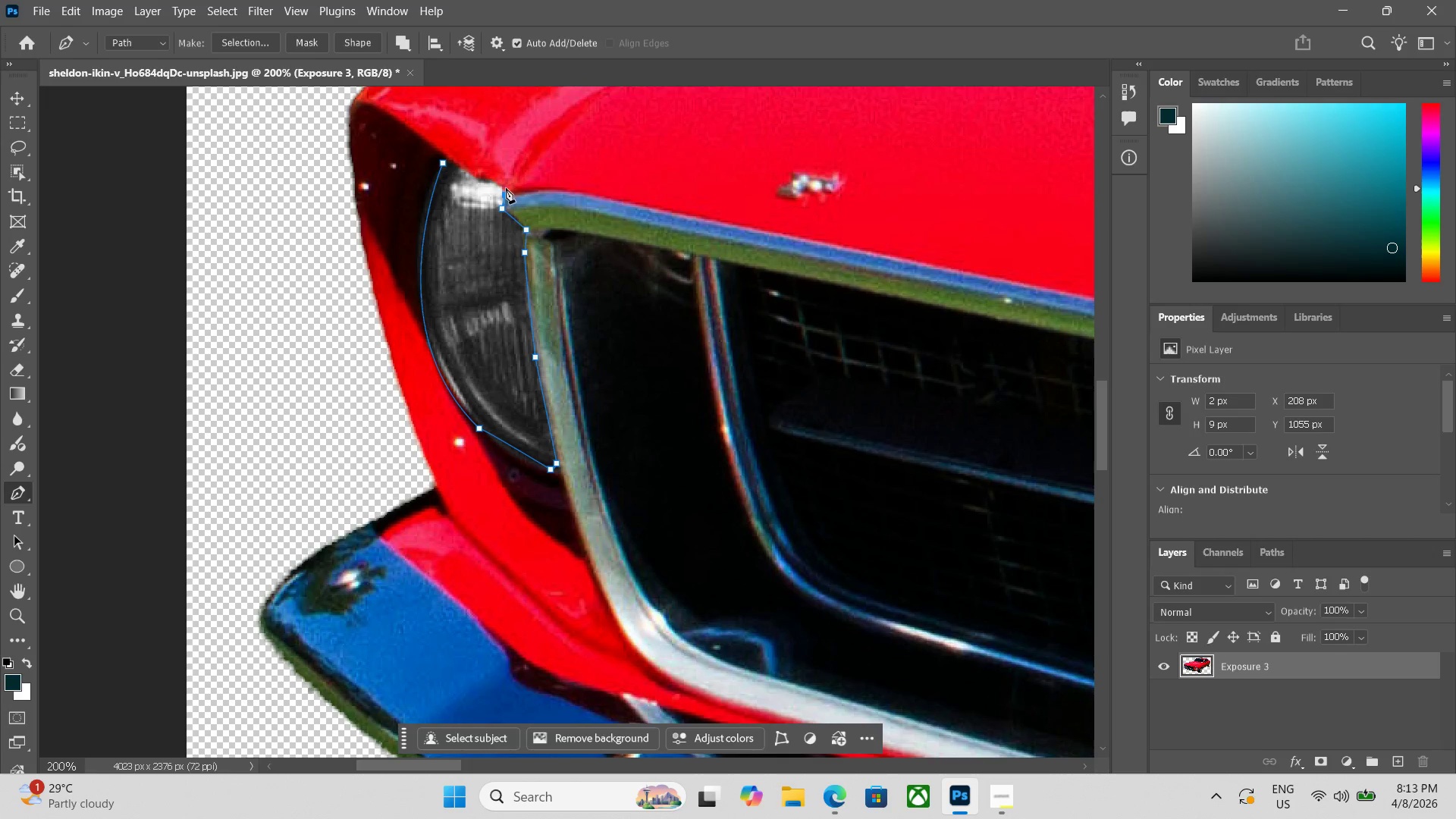 
double_click([504, 187])
 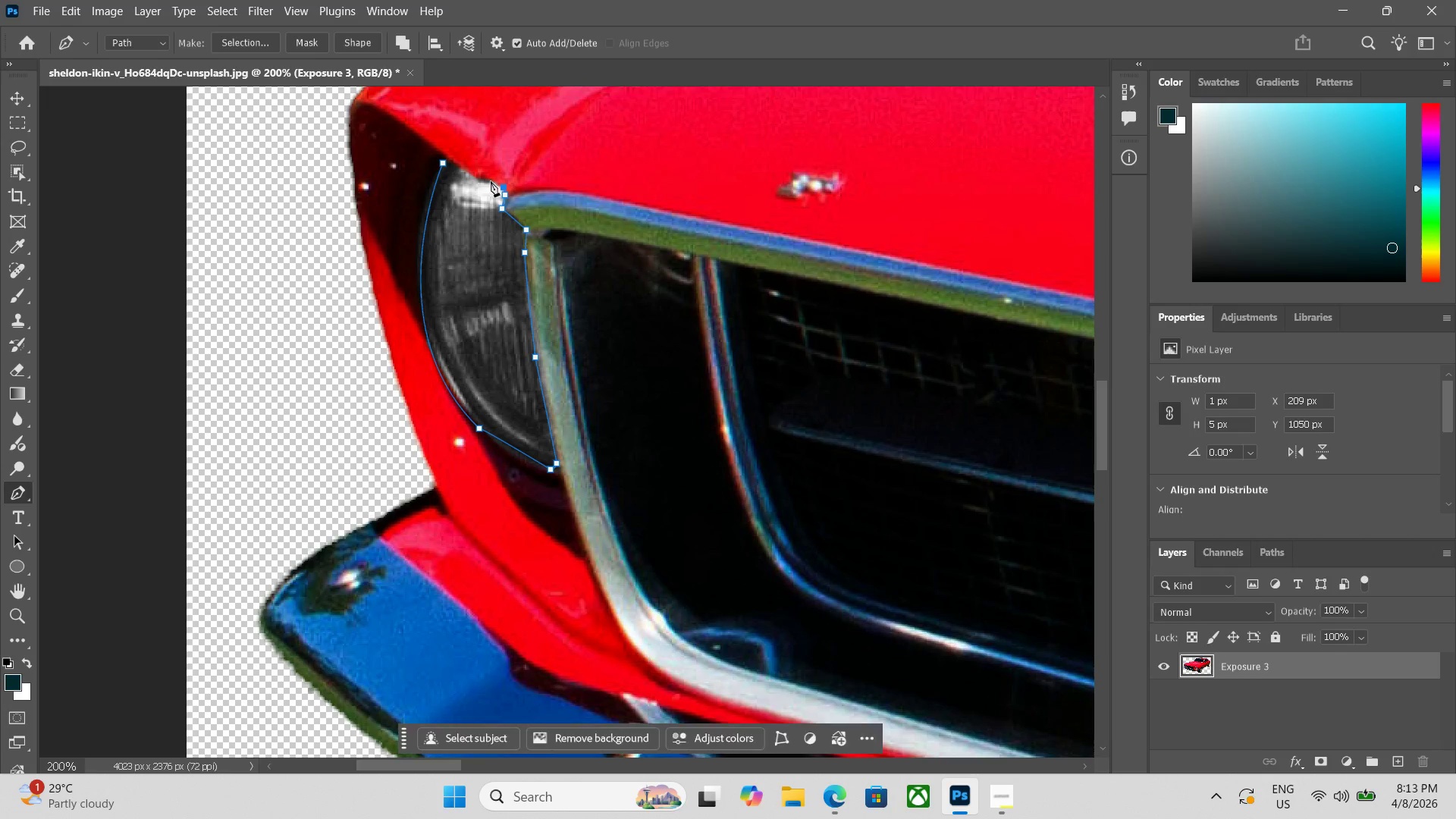 
triple_click([491, 181])
 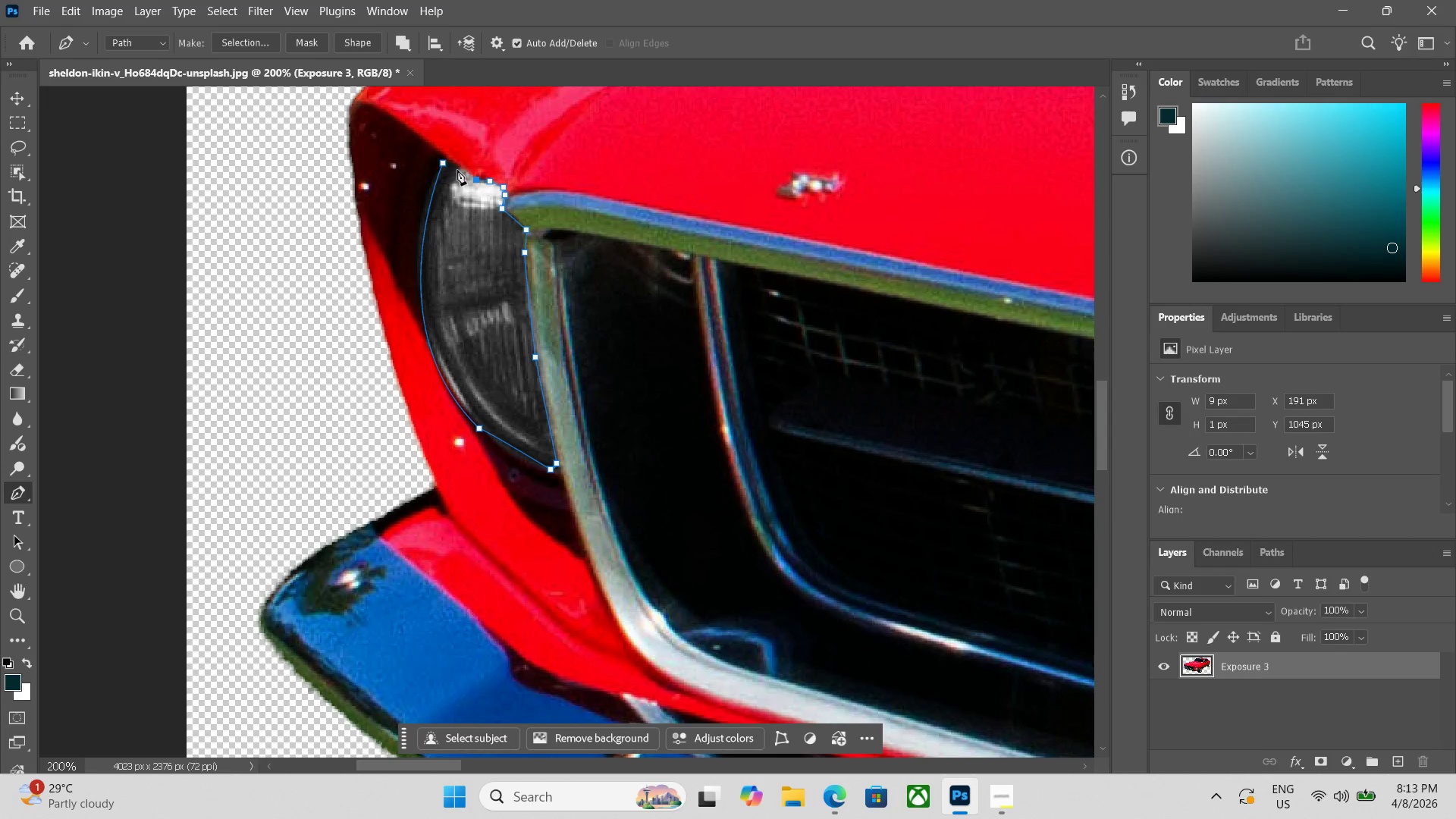 
left_click([457, 167])
 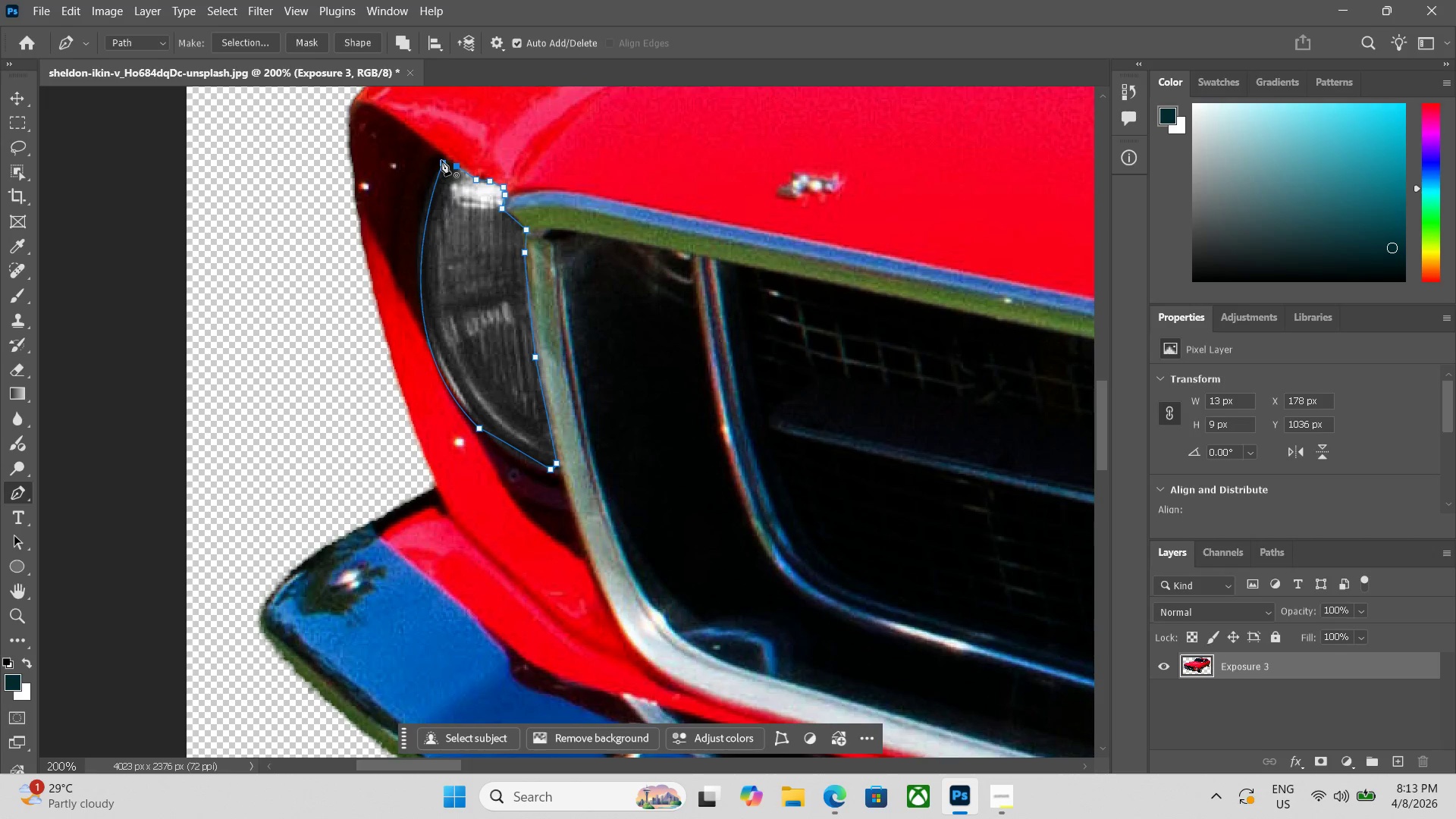 
left_click([441, 160])
 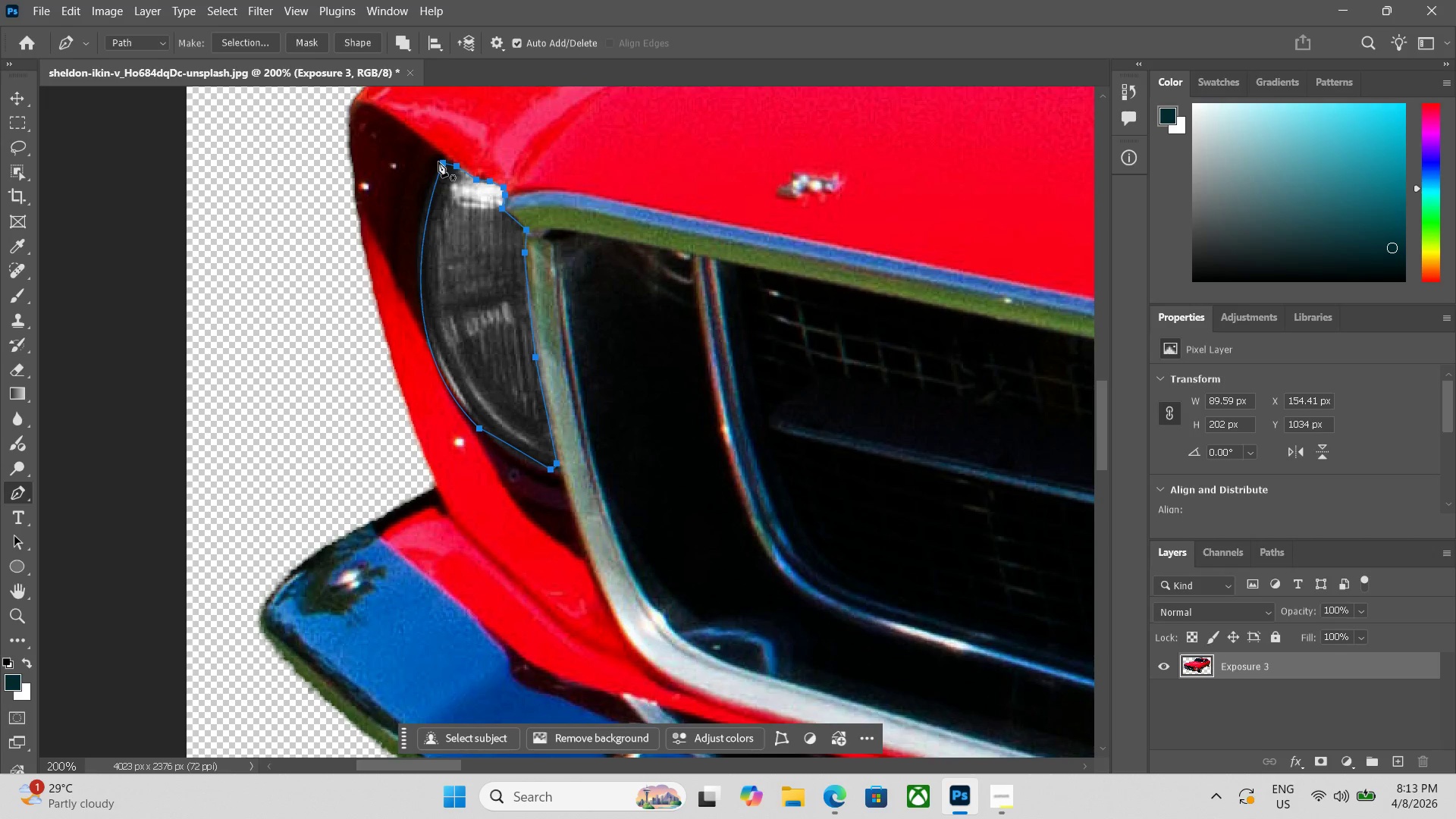 
key(Control+Enter)
 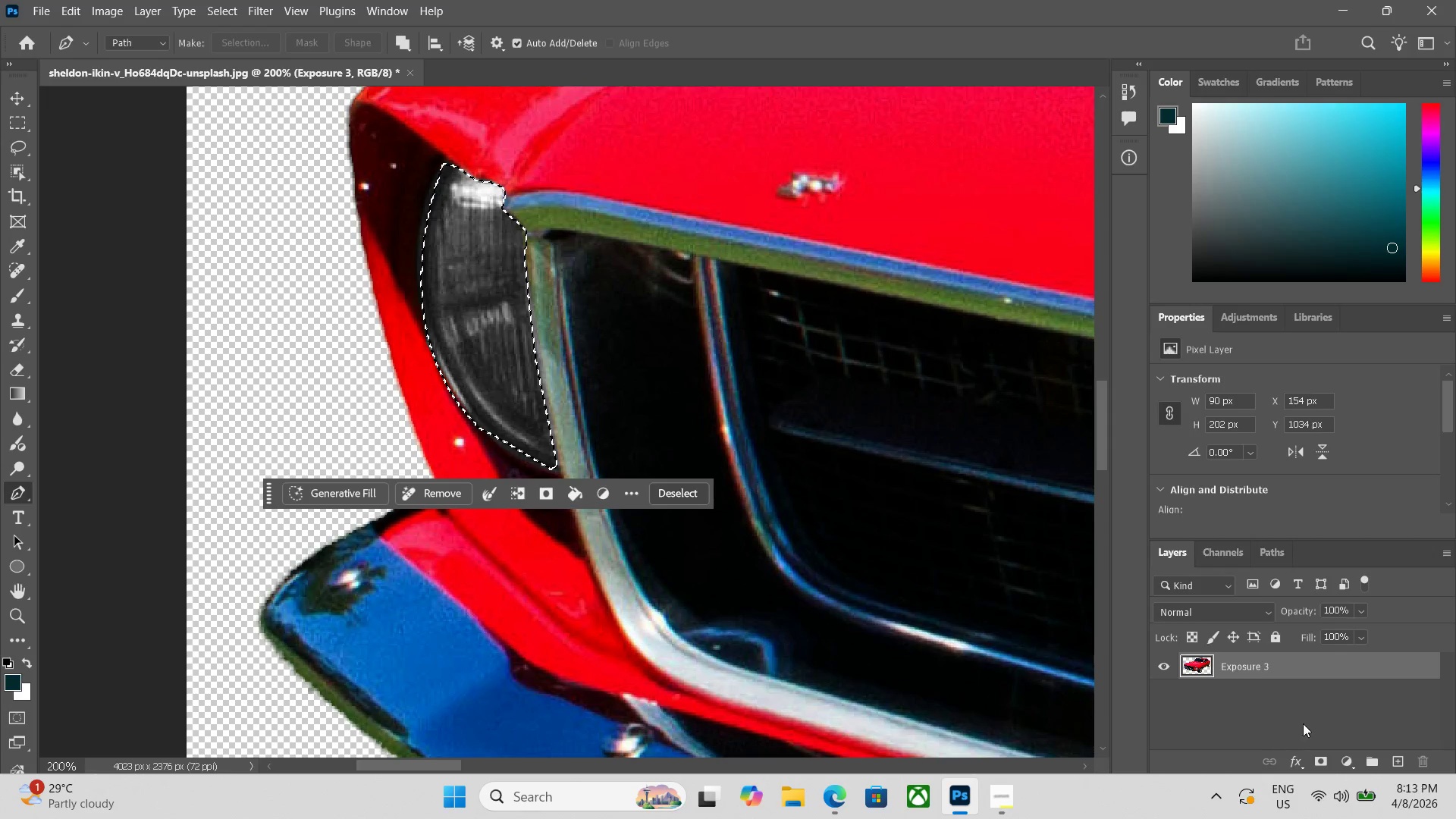 
left_click([1359, 766])
 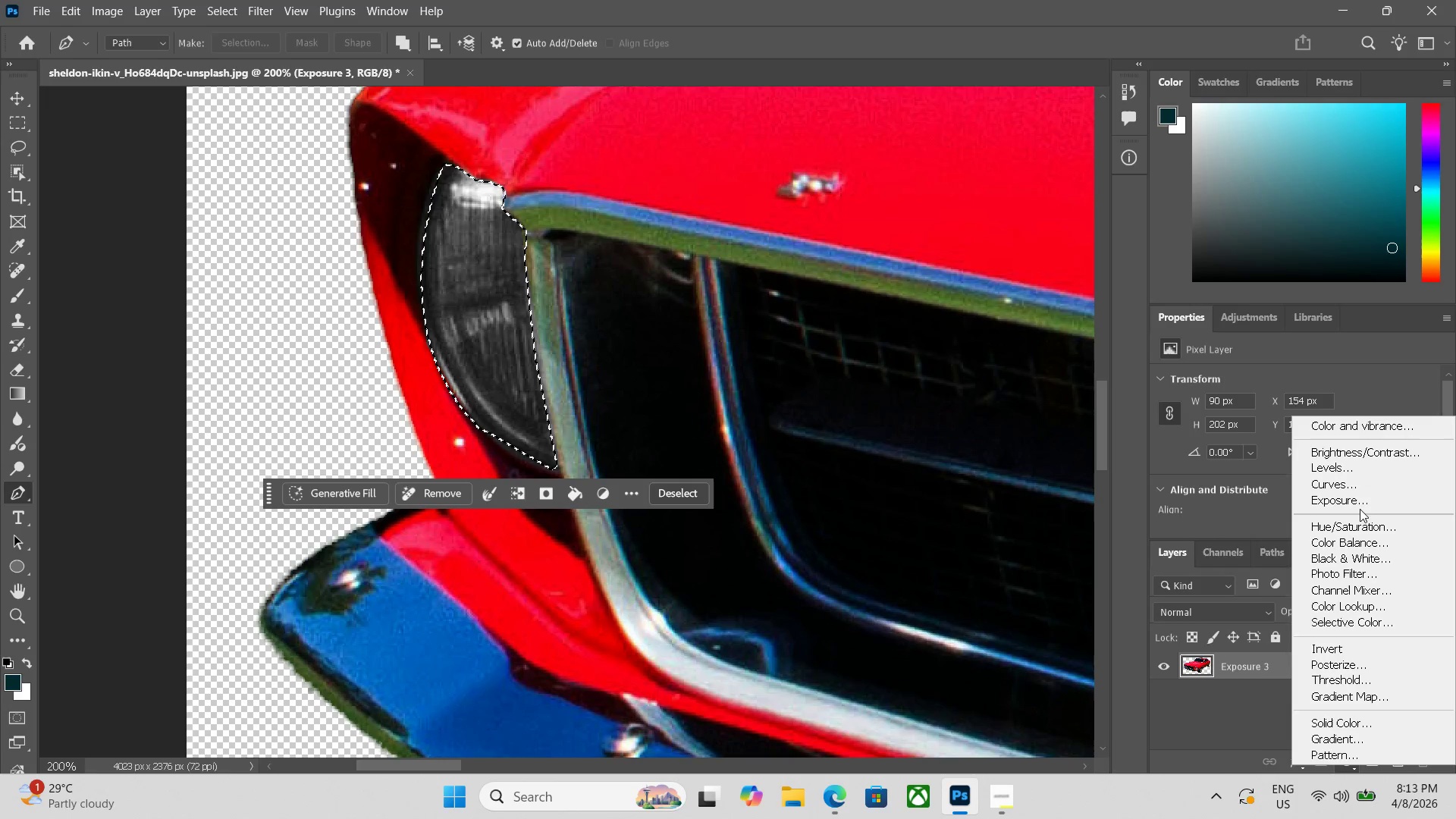 
left_click([1360, 500])
 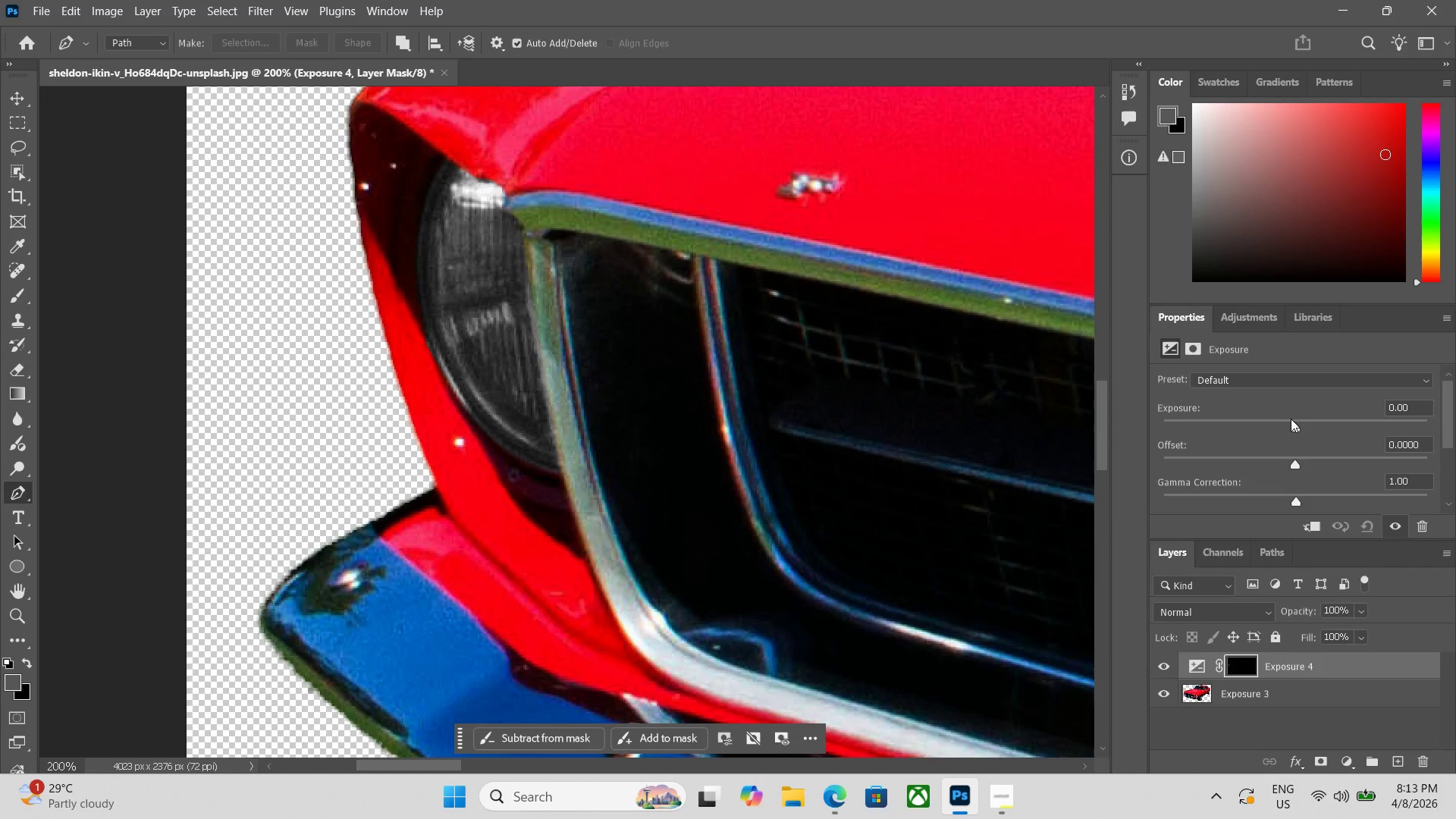 
left_click_drag(start_coordinate=[1294, 423], to_coordinate=[1332, 423])
 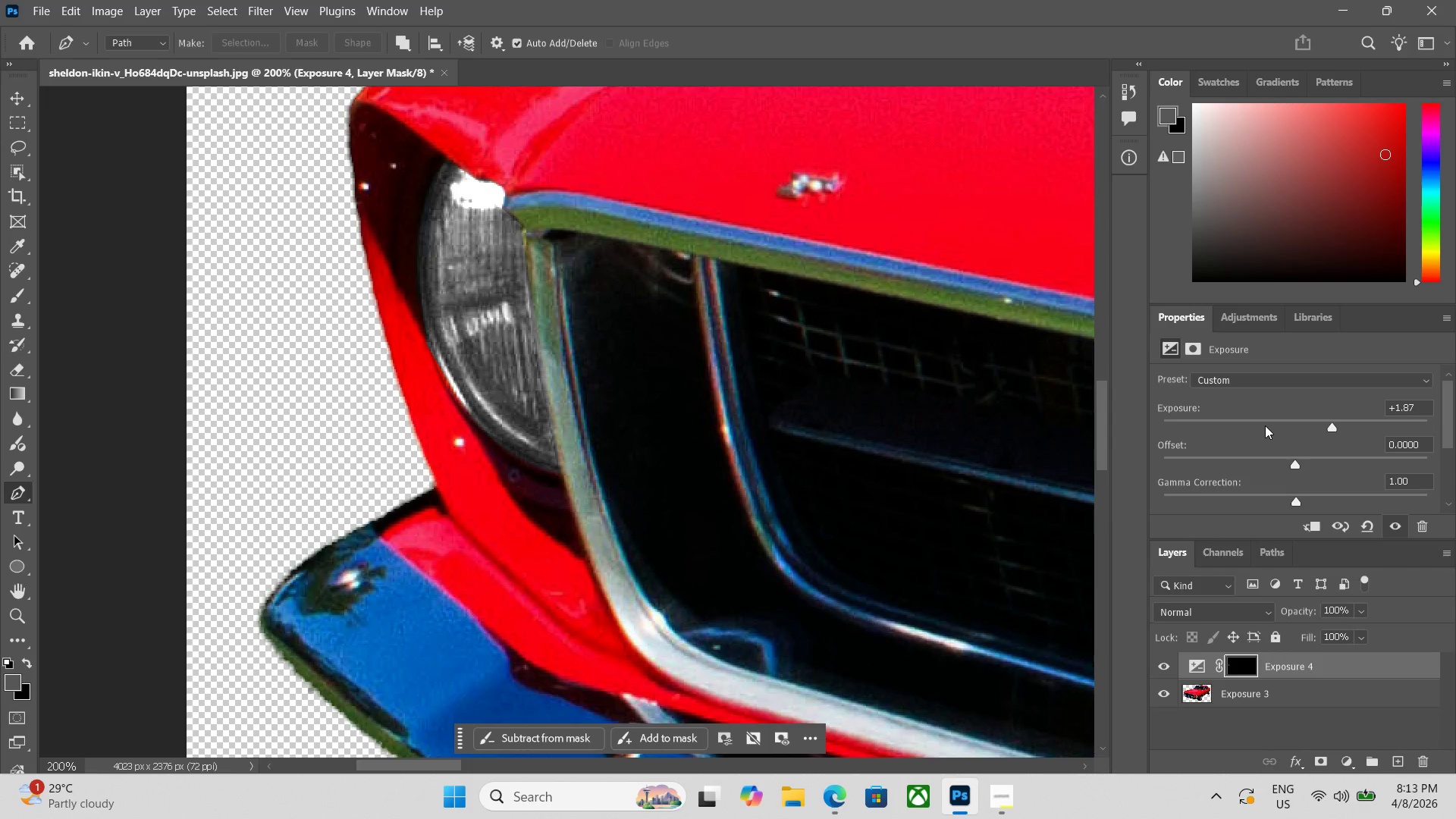 
key(Control+Minus)
 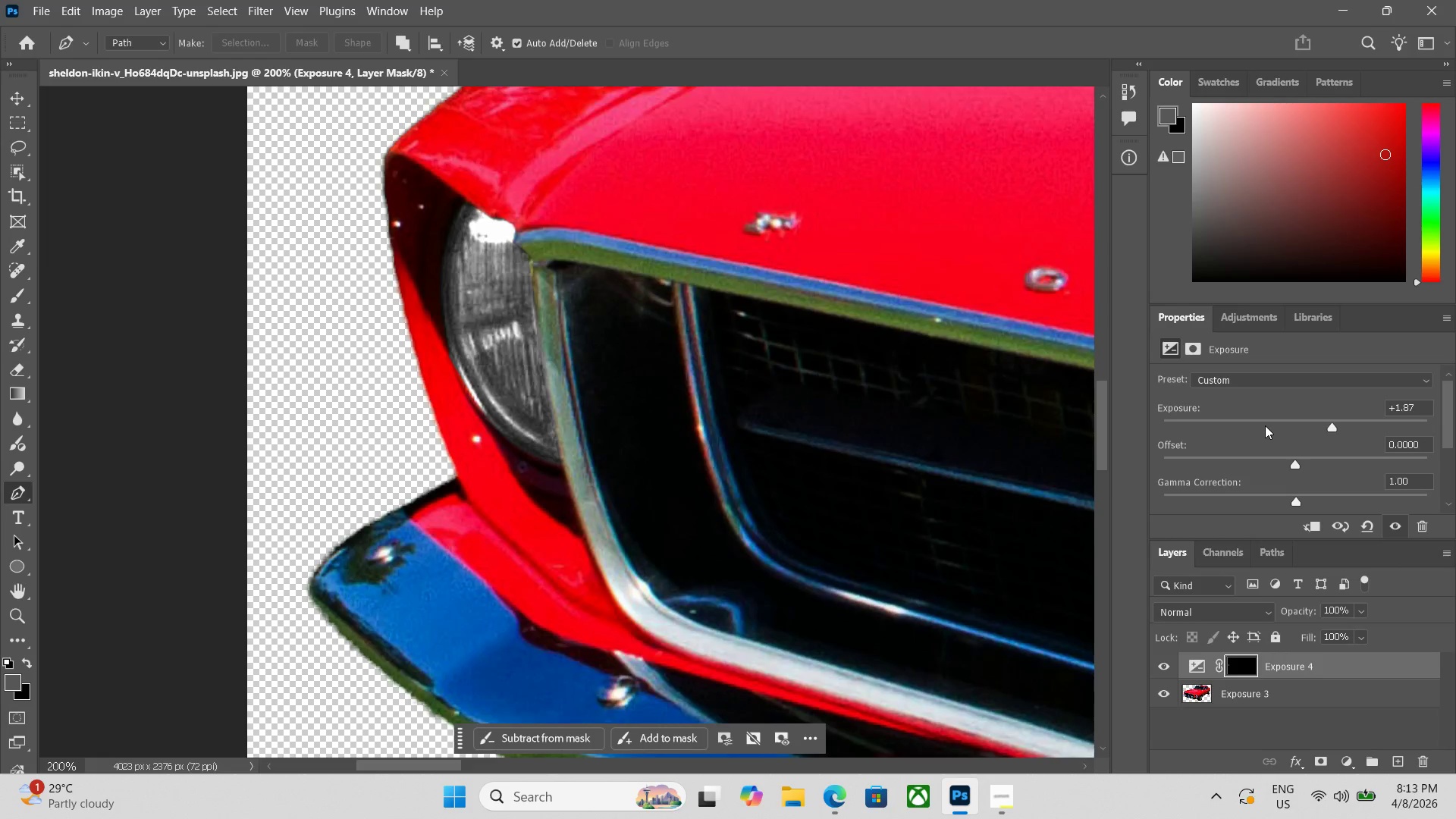 
key(Control+Minus)
 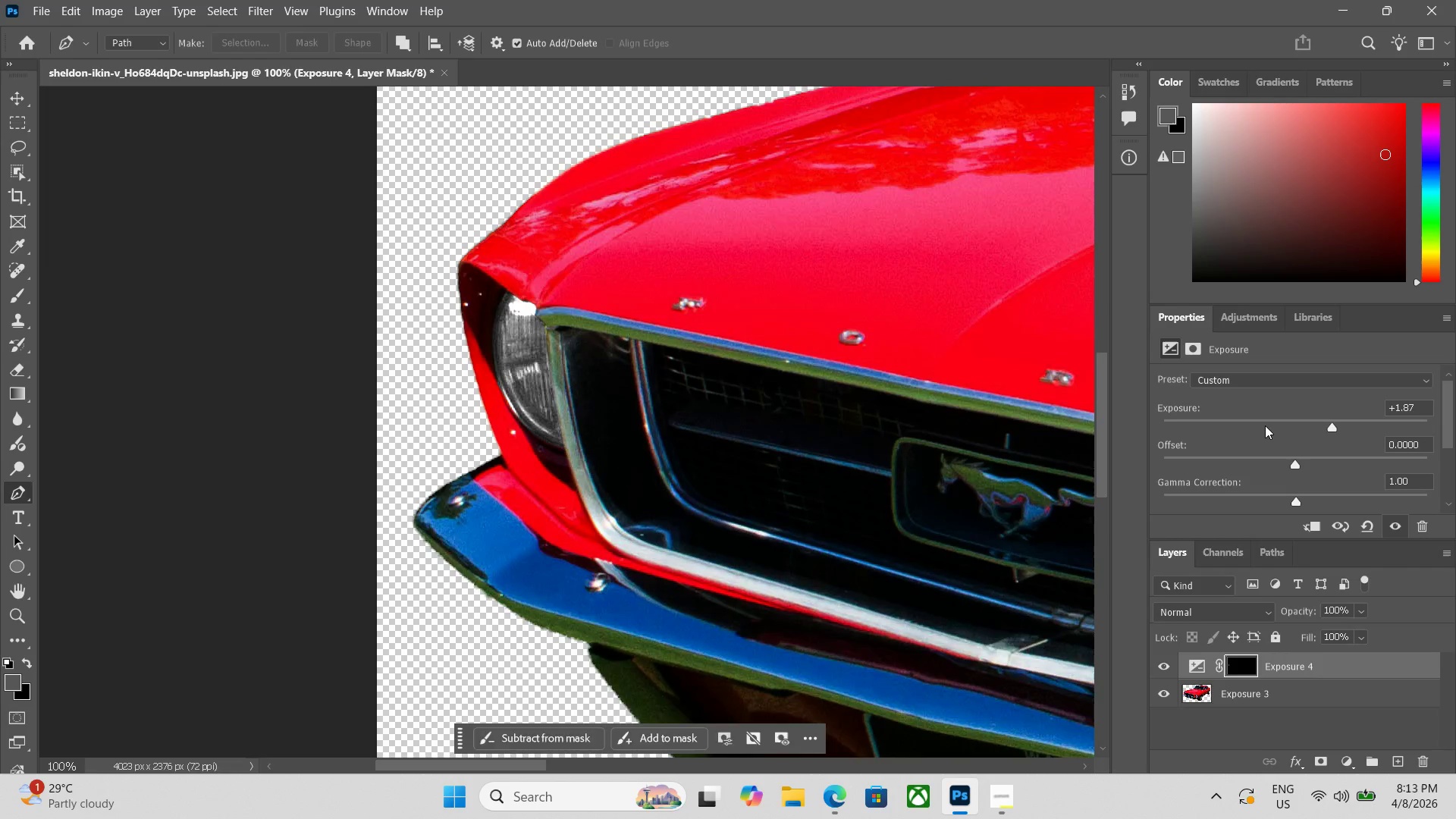 
key(Control+Minus)
 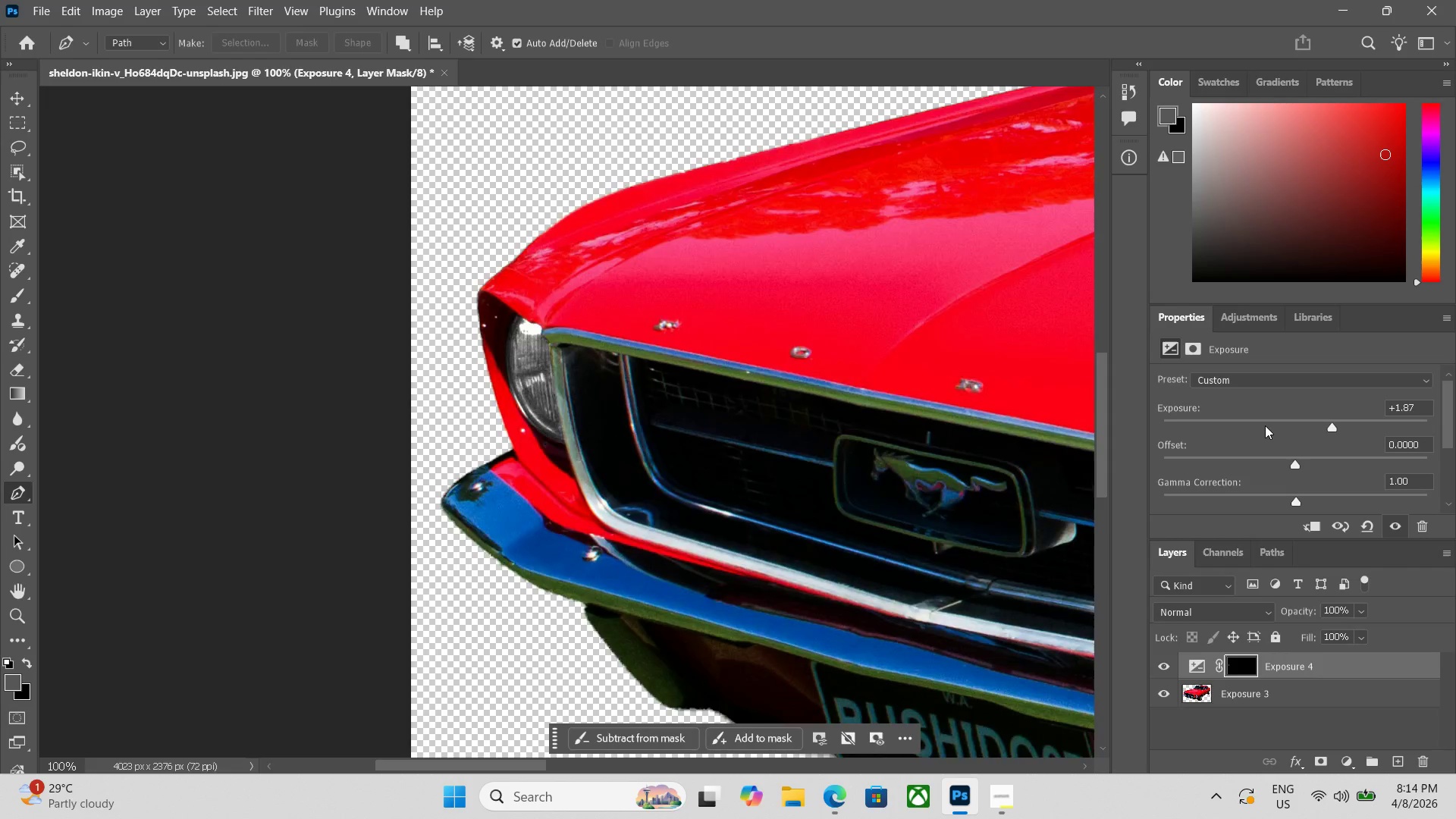 
key(Control+Minus)
 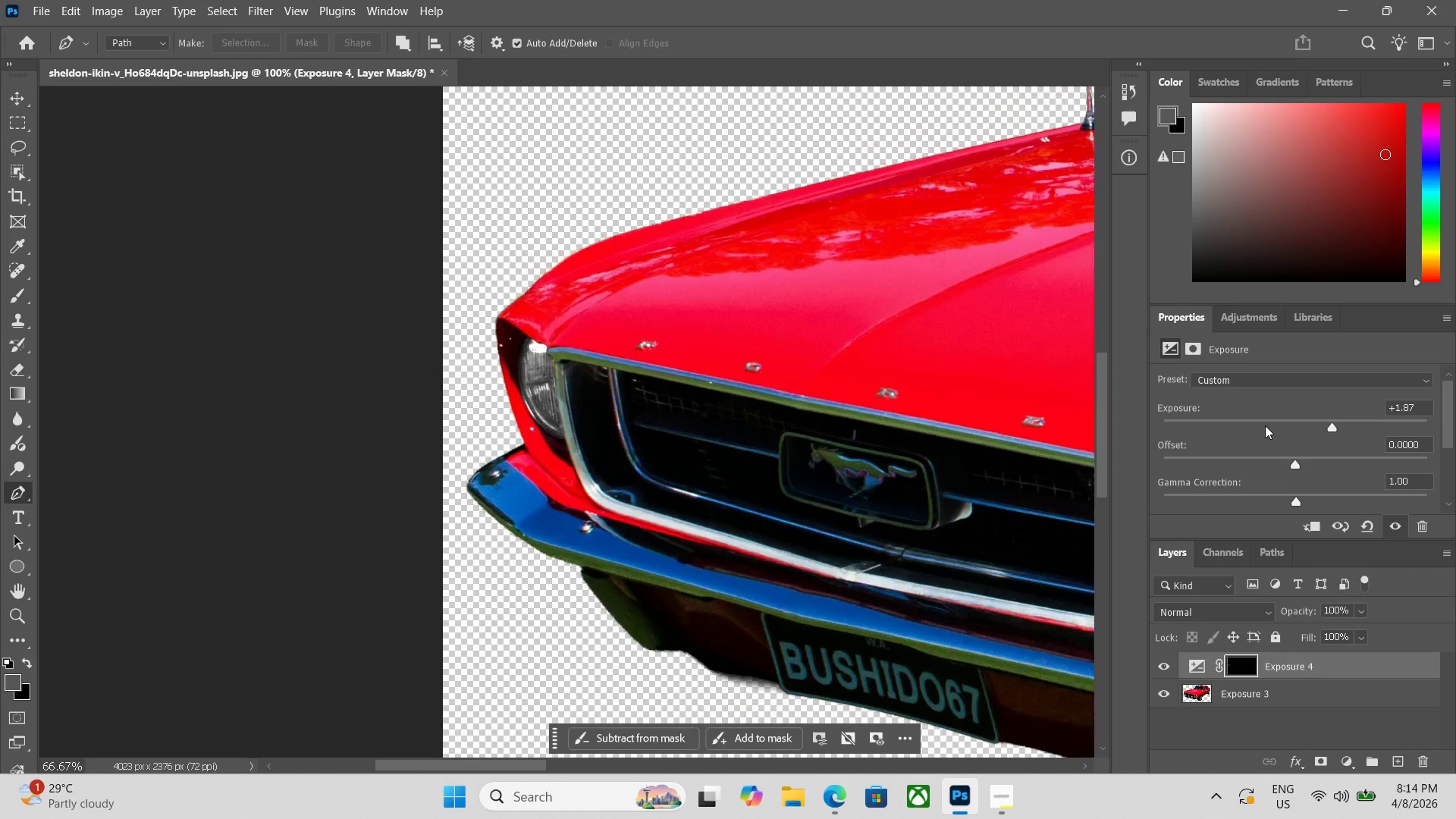 
key(Control+Minus)
 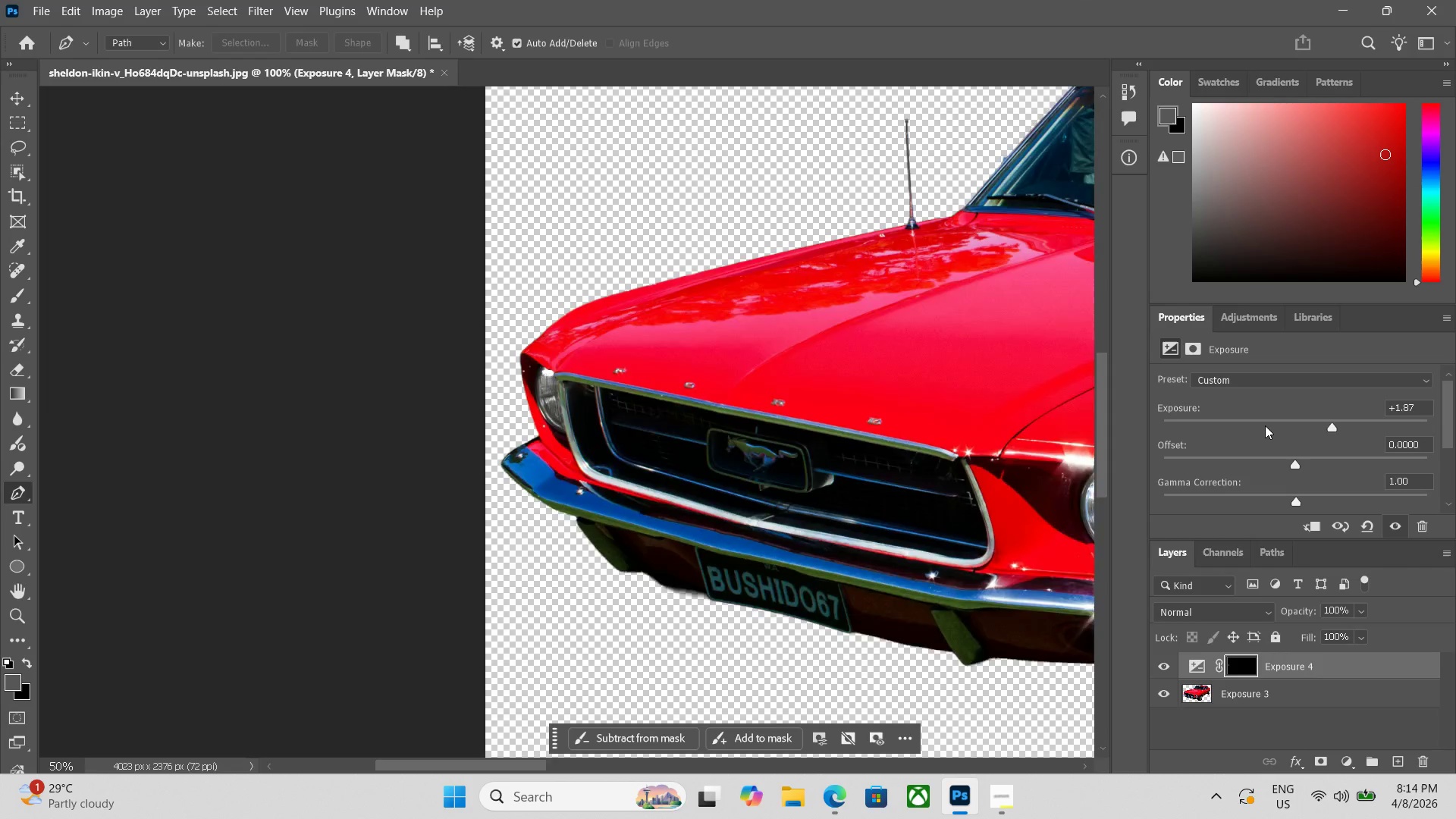 
key(Control+Minus)
 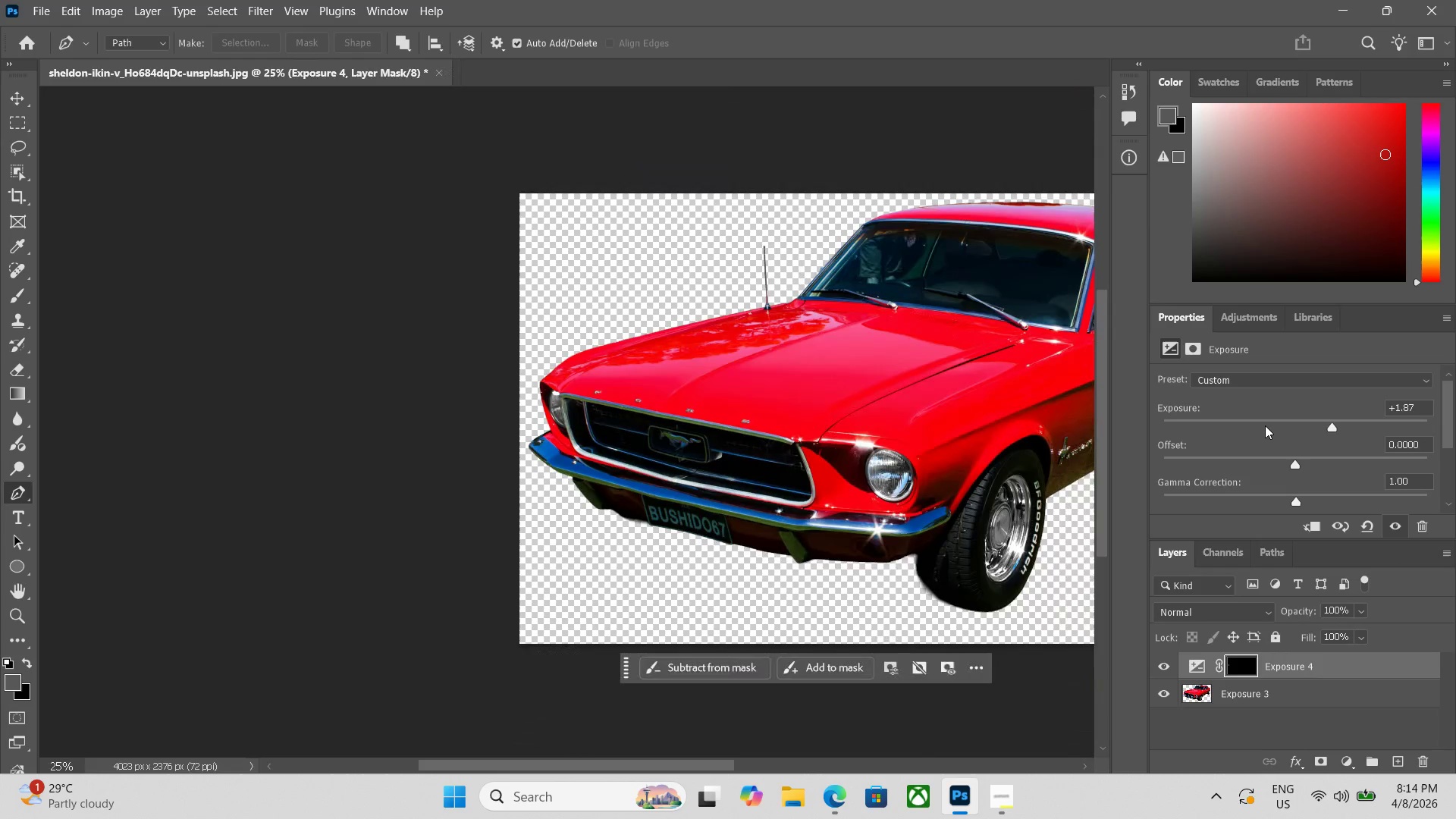 
key(Control+Equal)
 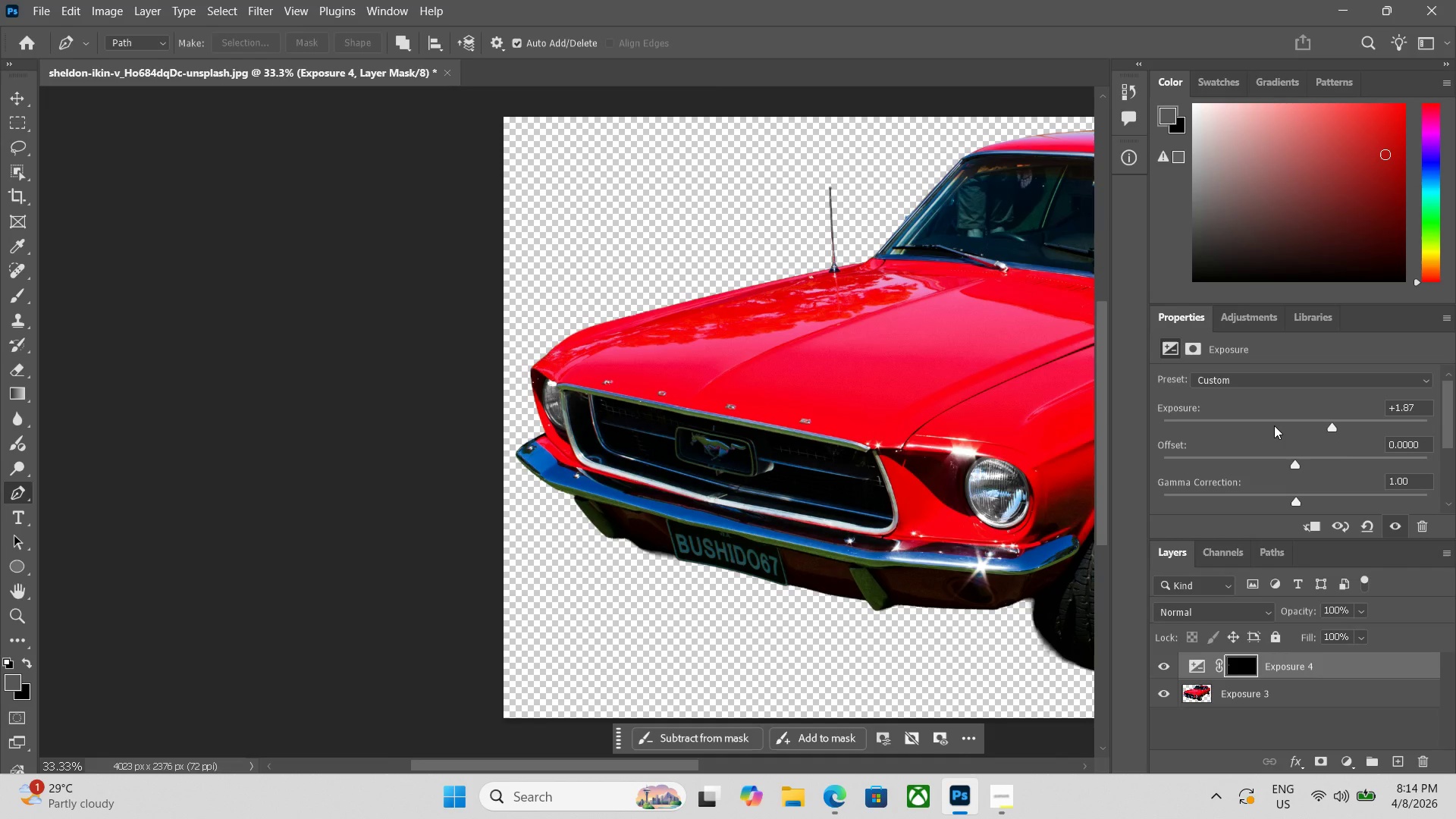 
left_click([1292, 704])
 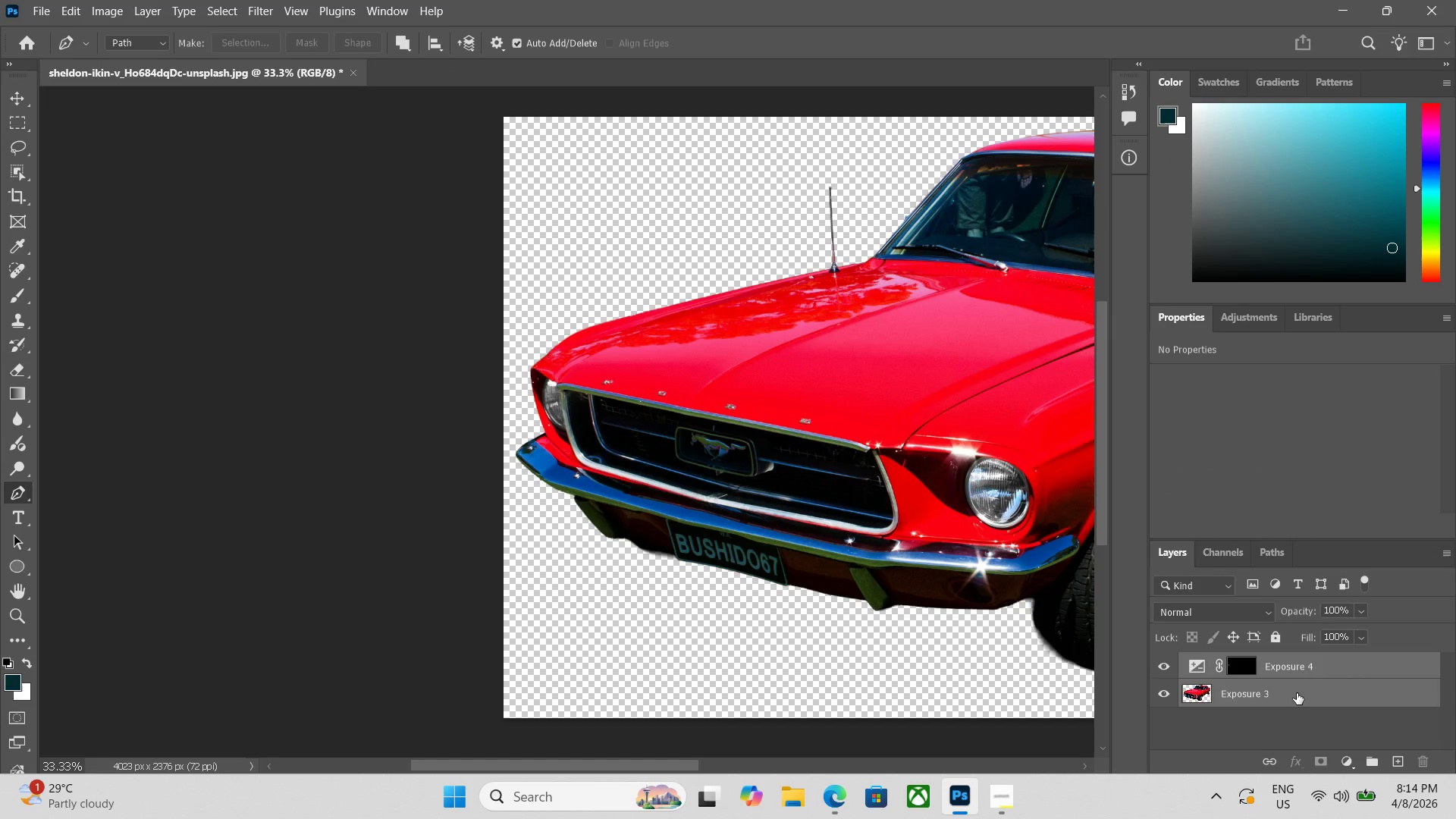 
key(Control+E)
 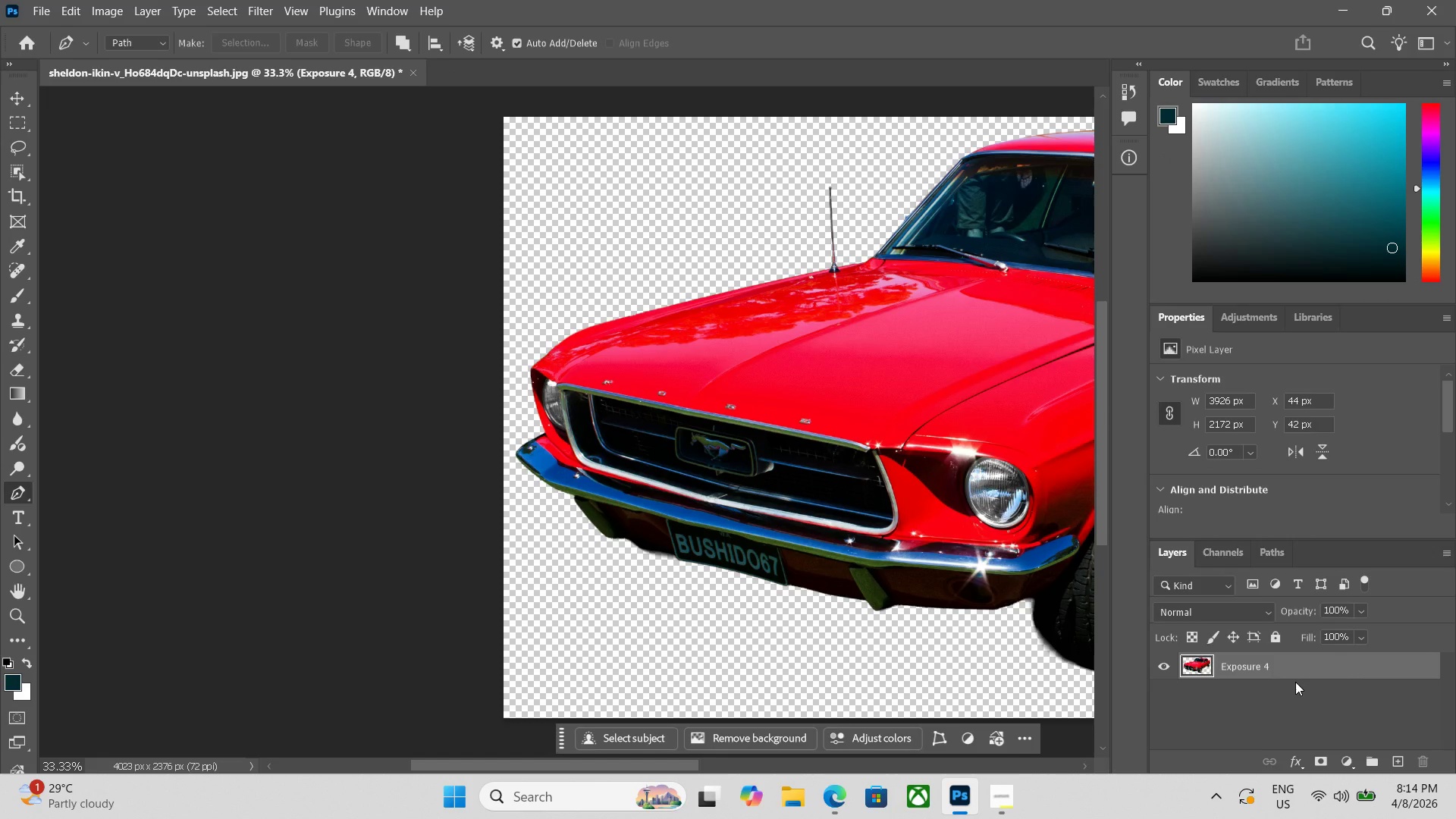 
wait(5.64)
 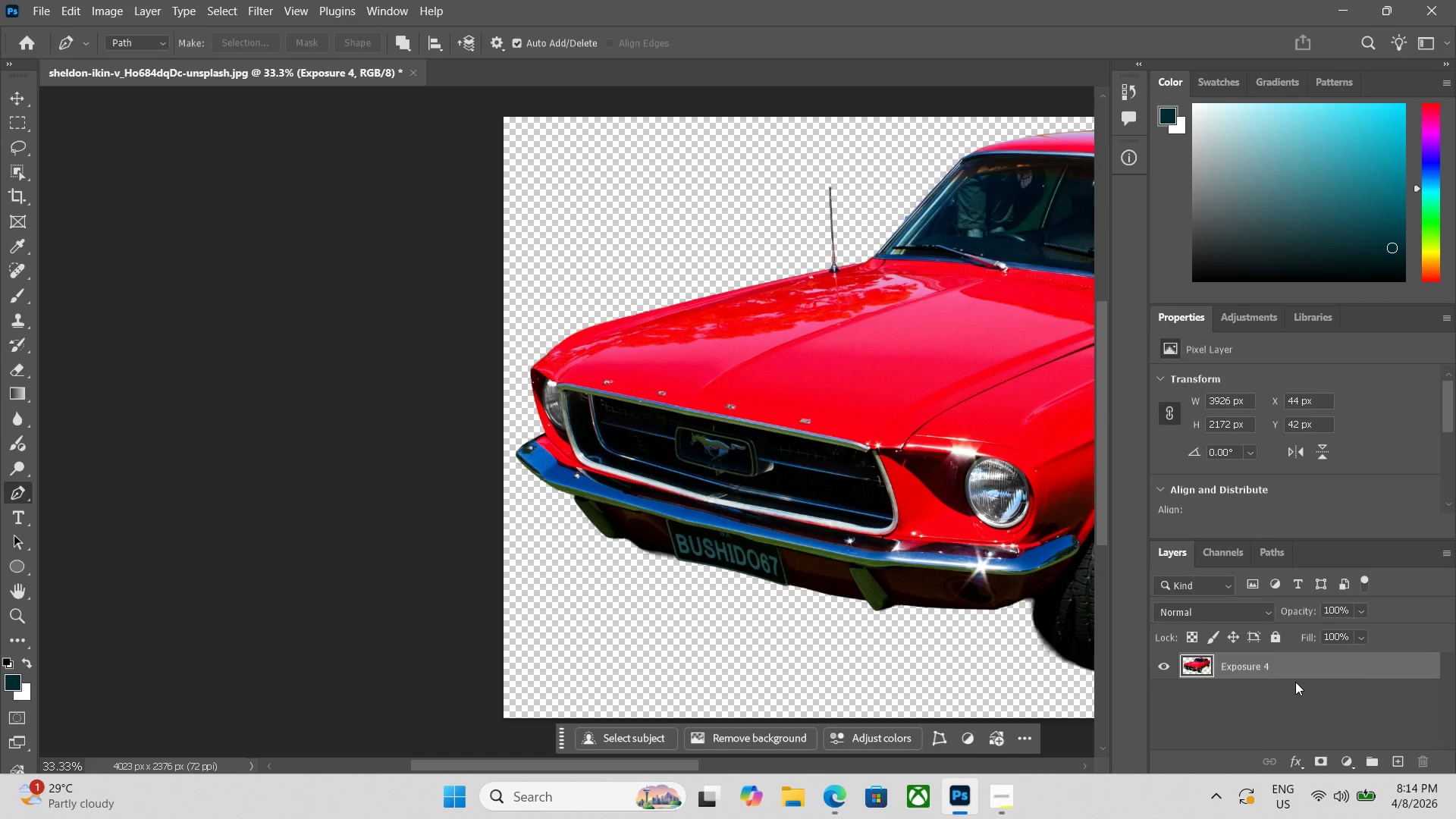 
hold_key(key=Space, duration=1.11)
 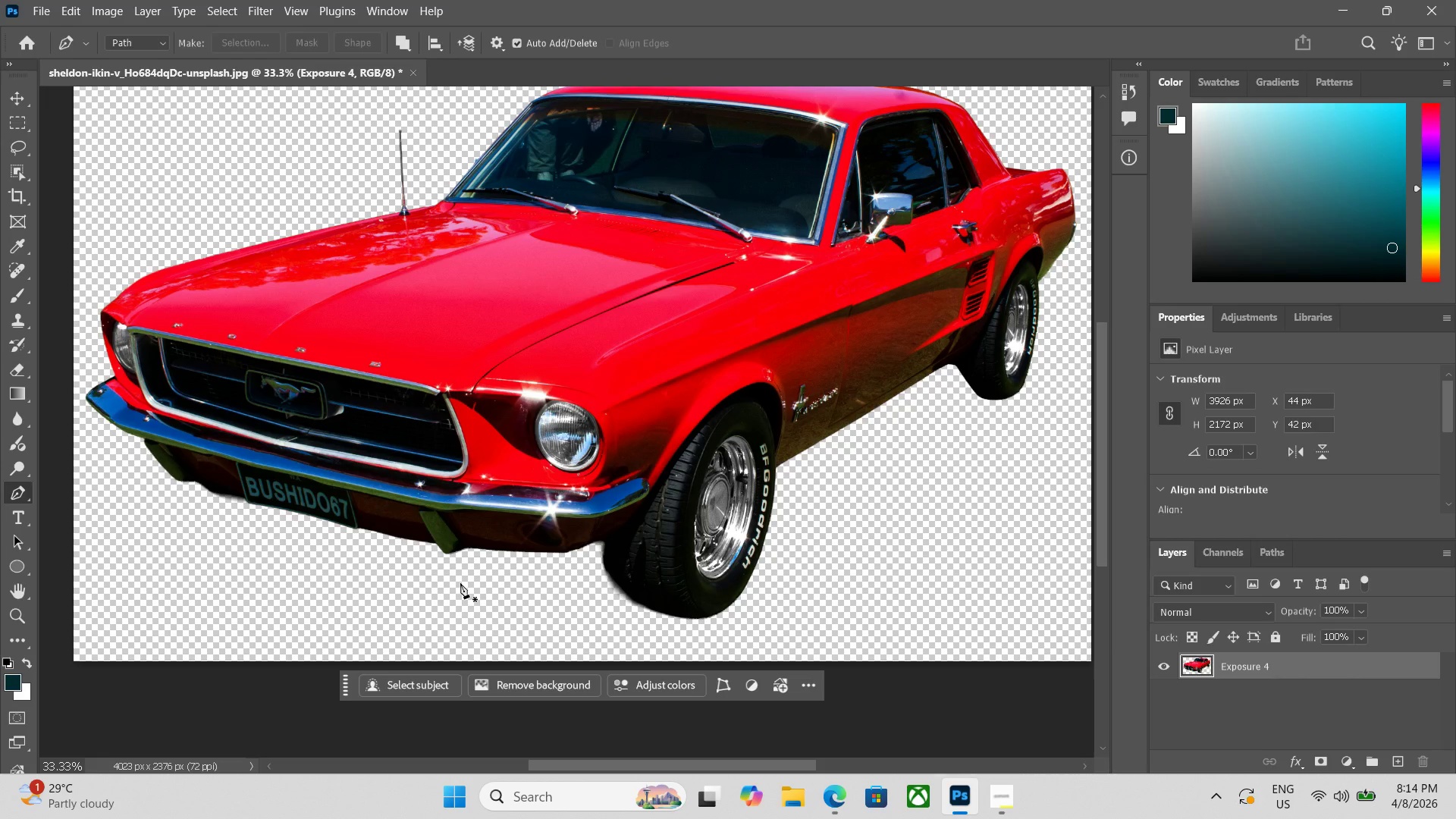 
left_click_drag(start_coordinate=[889, 648], to_coordinate=[459, 591])
 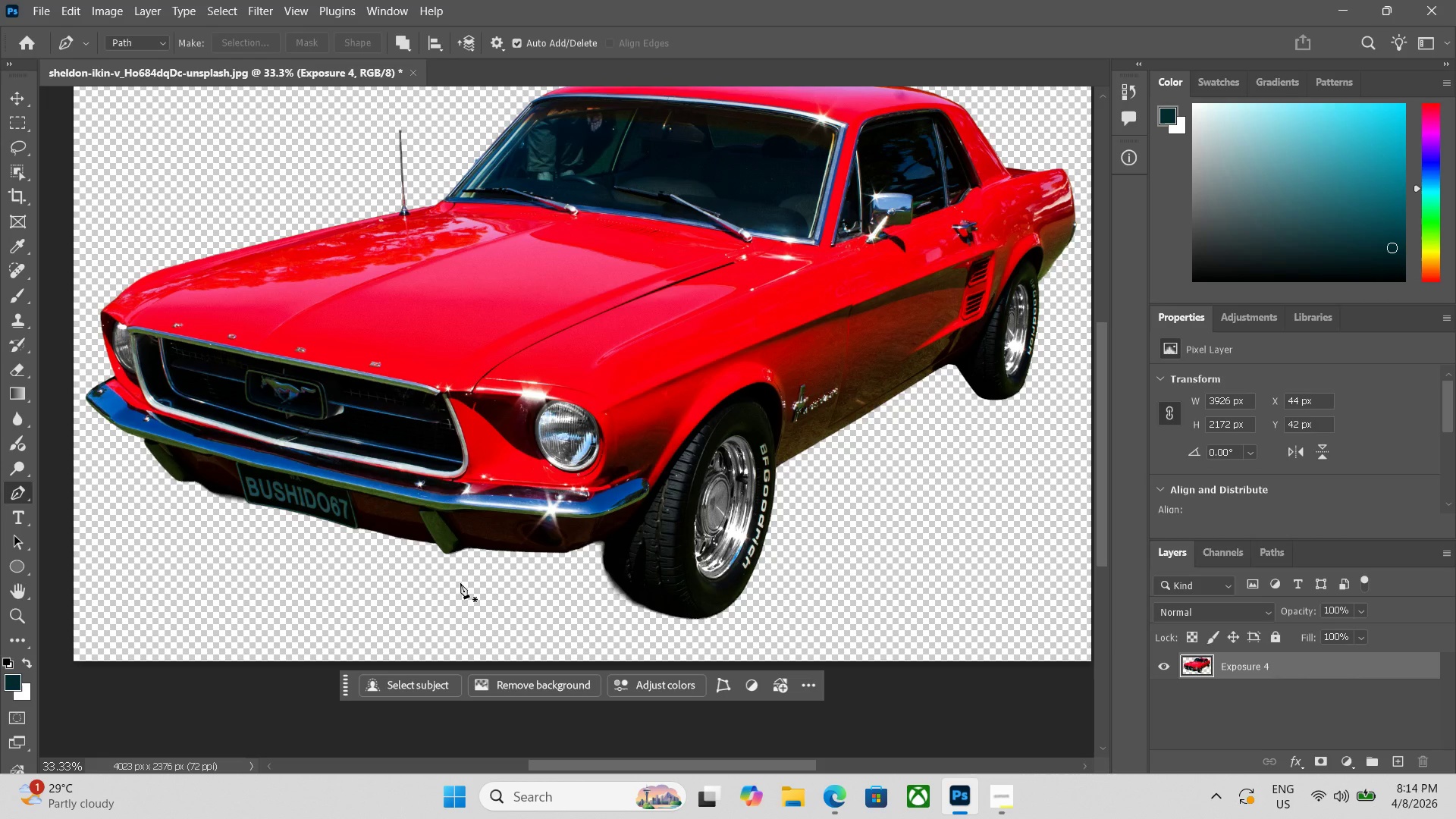 
wait(6.42)
 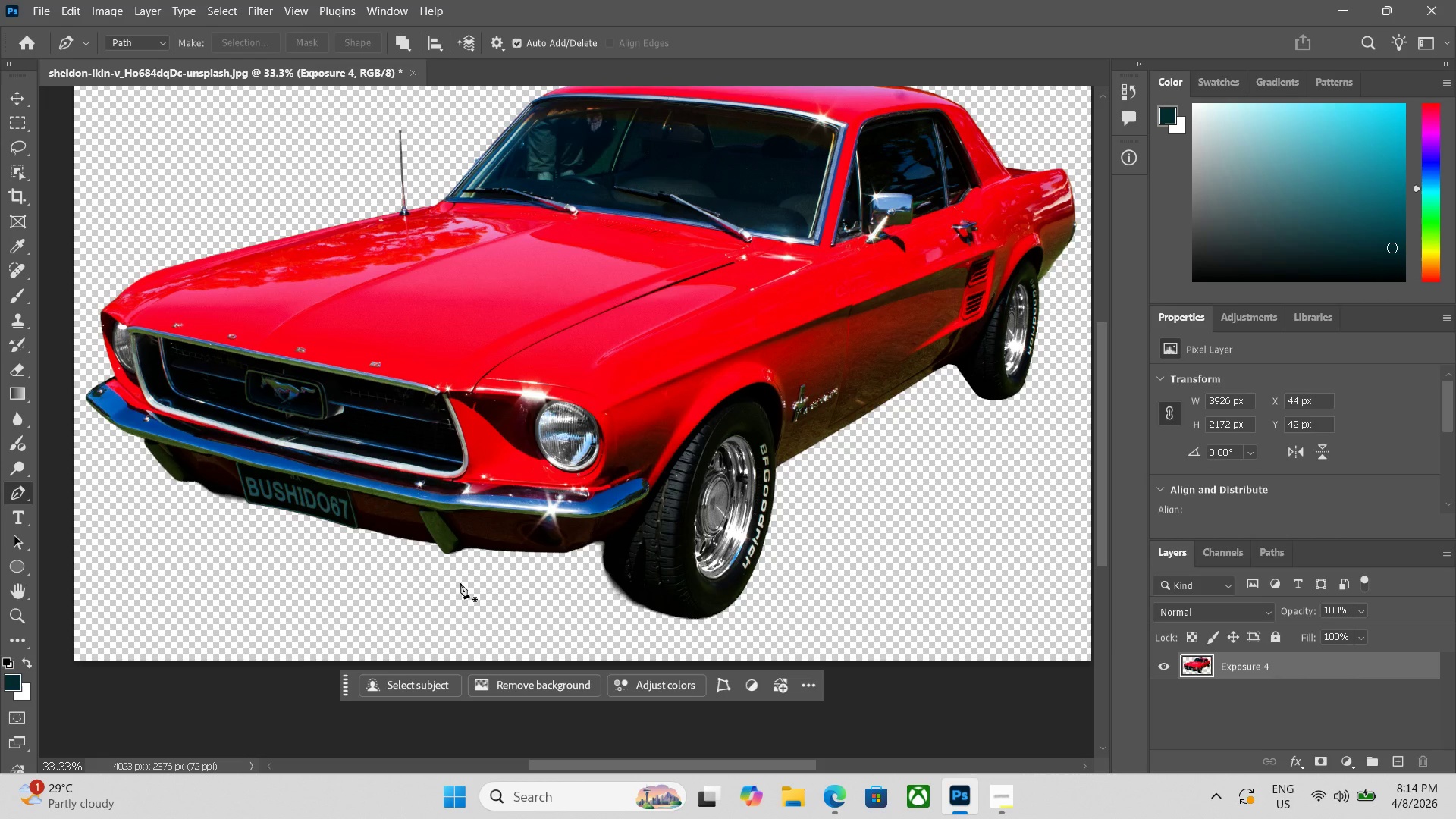 
key(Space)
 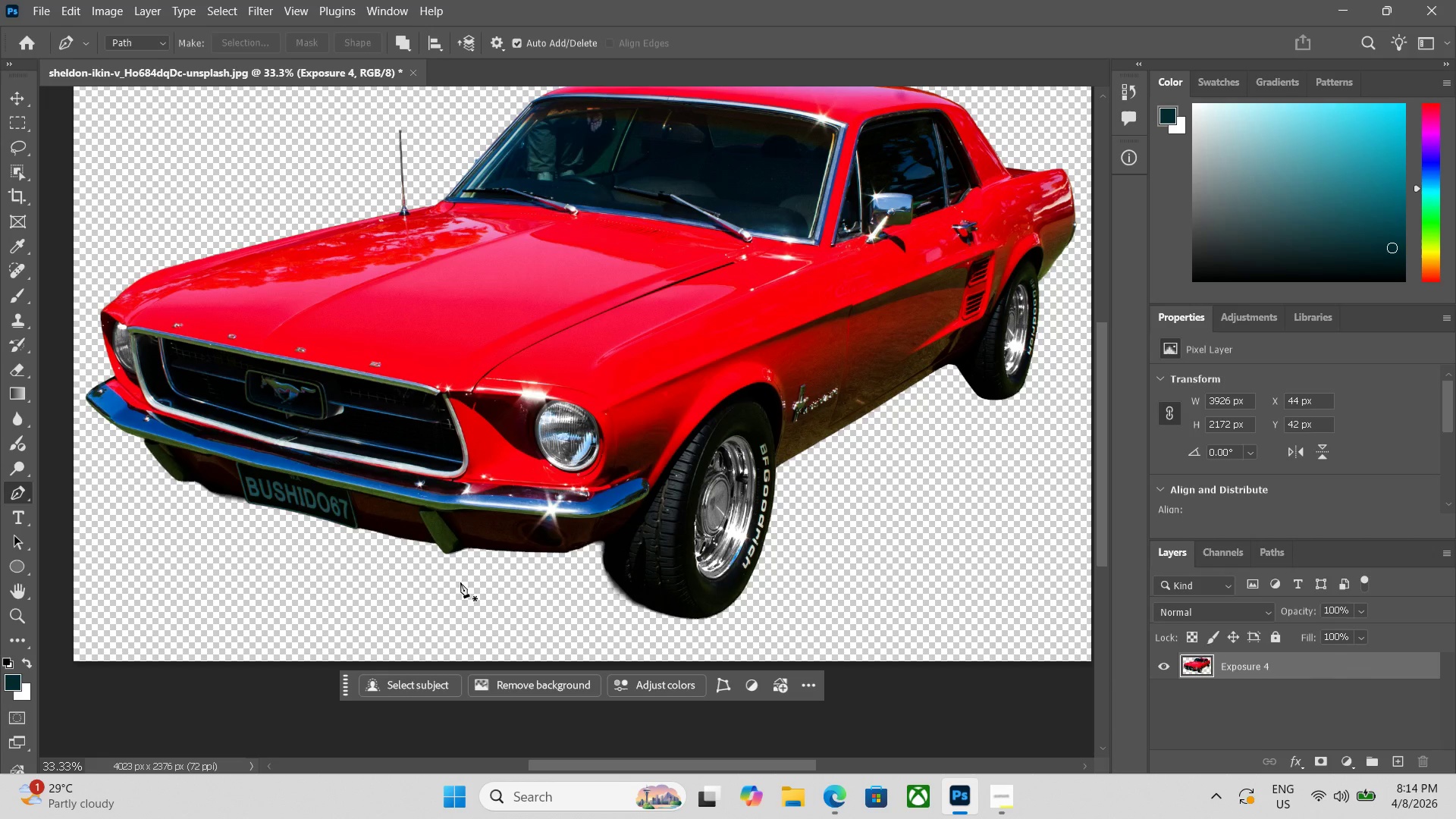 
key(Control+Equal)
 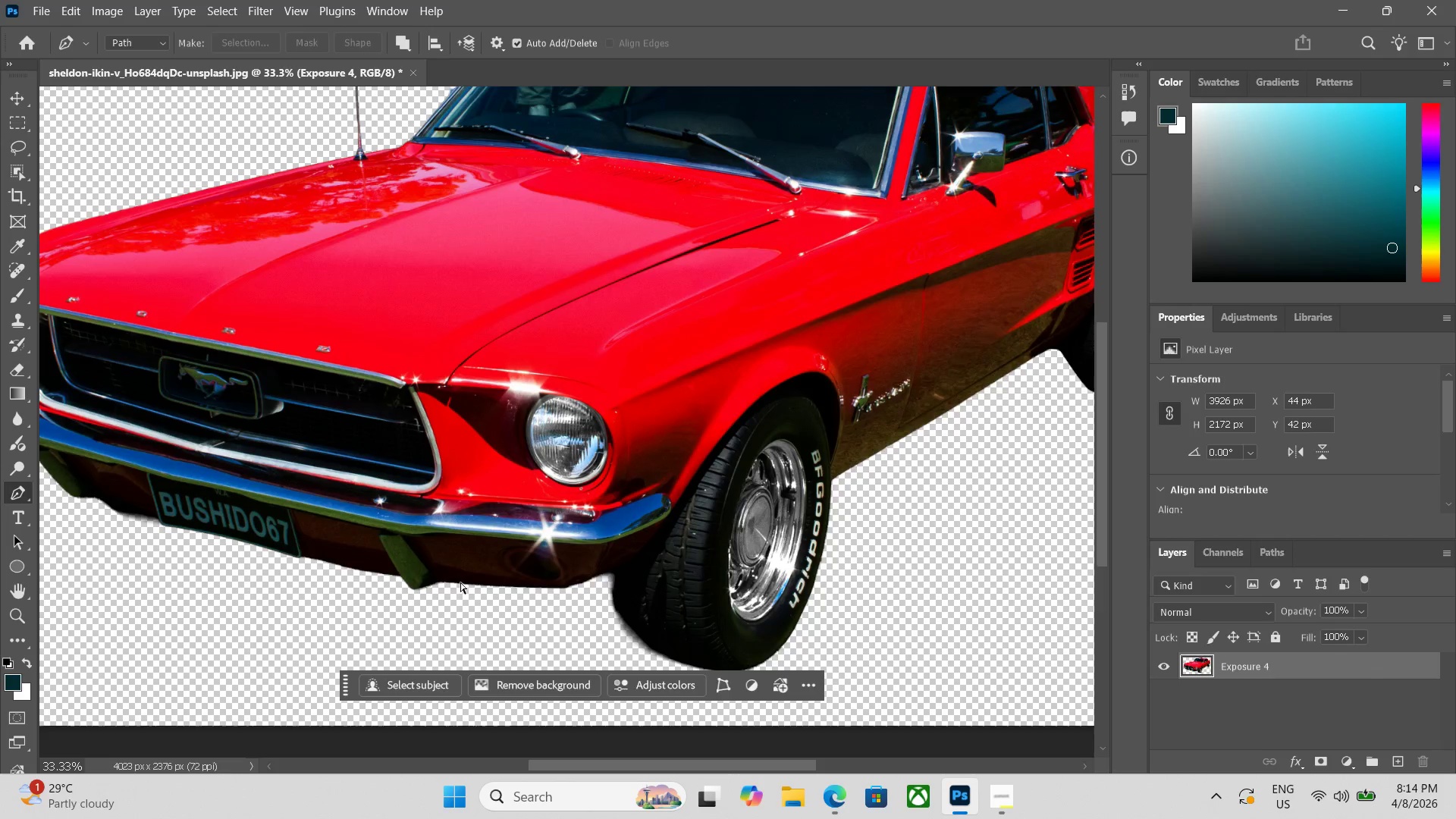 
key(Control+Equal)
 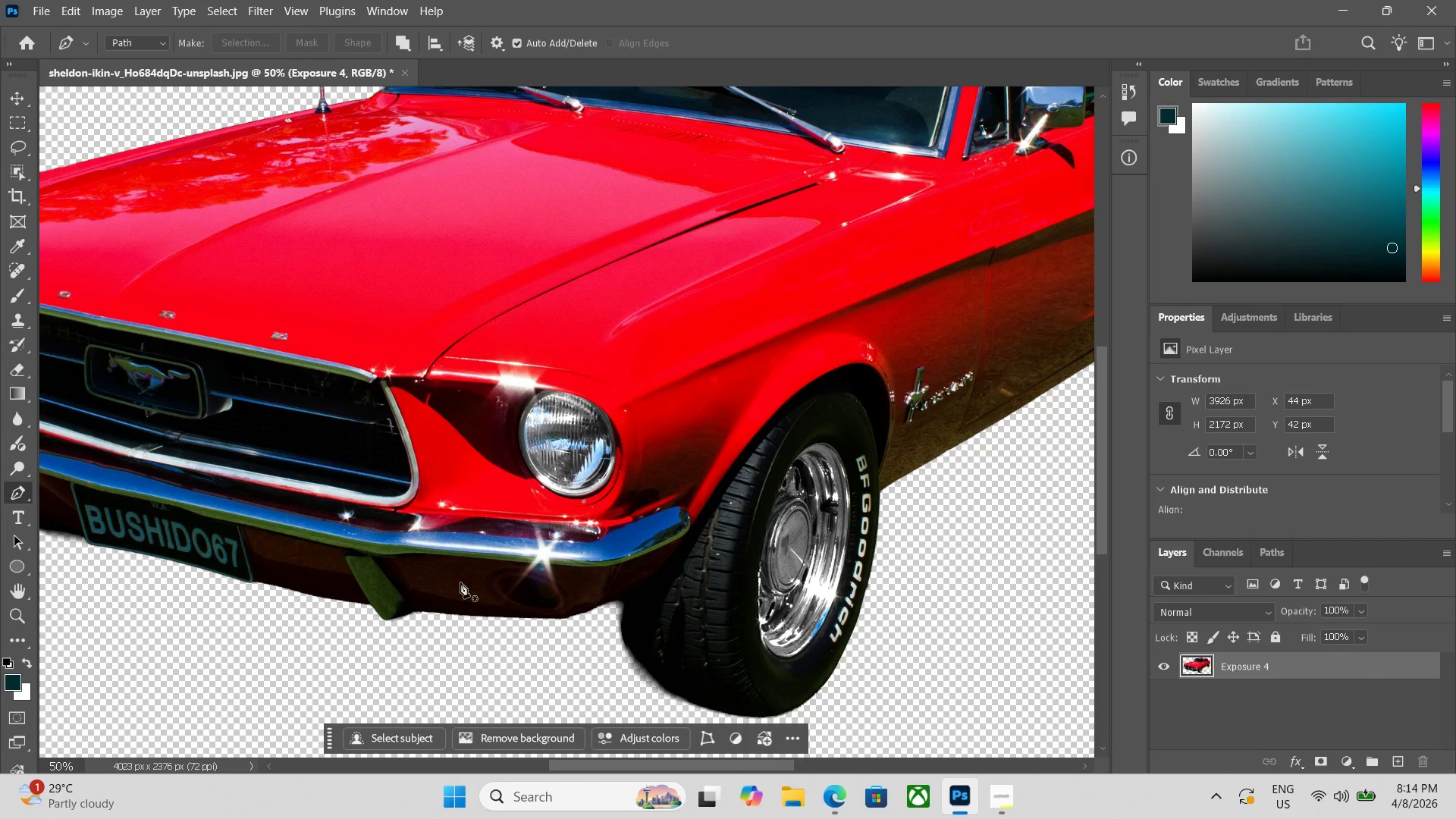 
key(Space)
 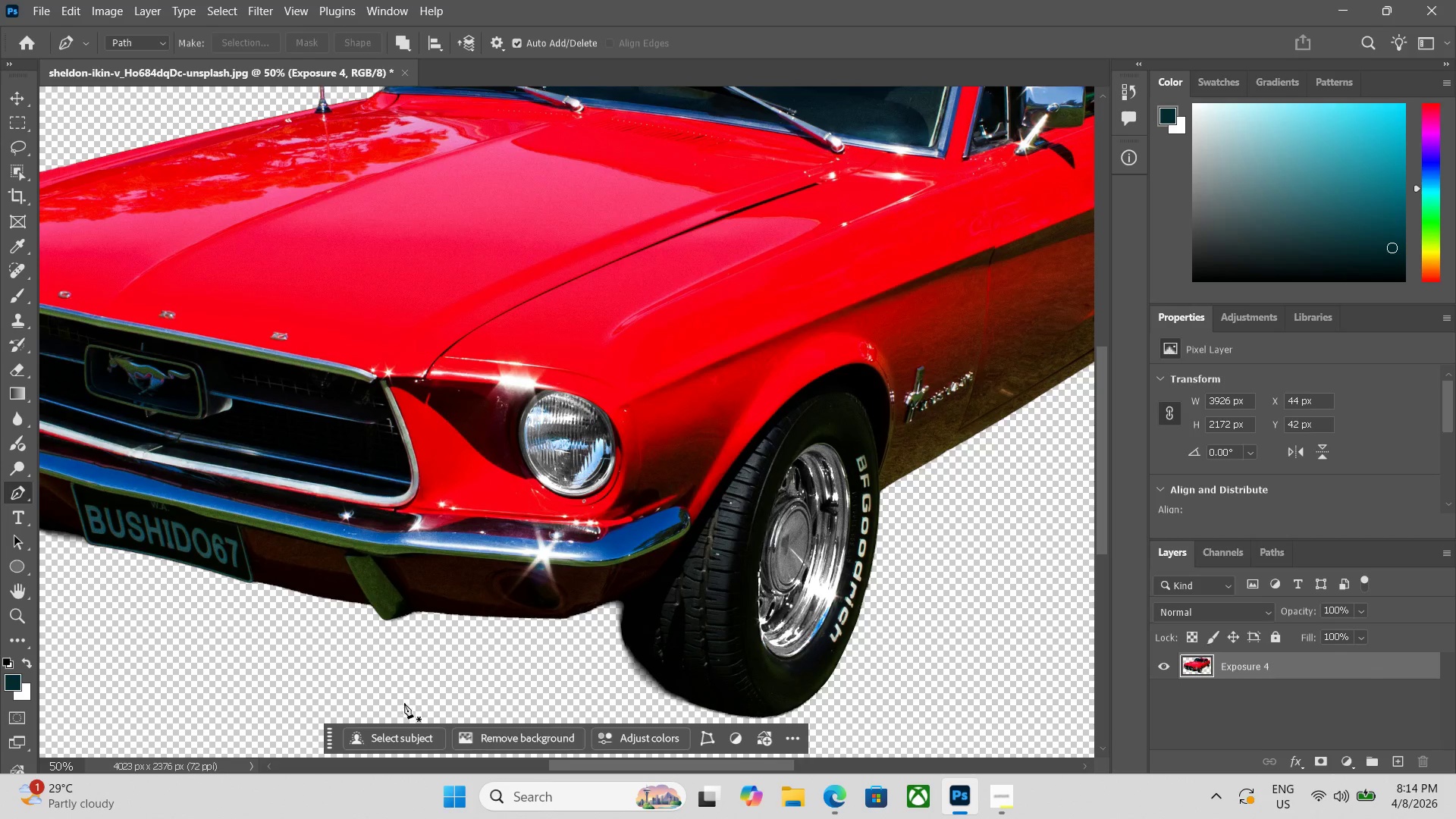 
hold_key(key=Space, duration=0.64)
 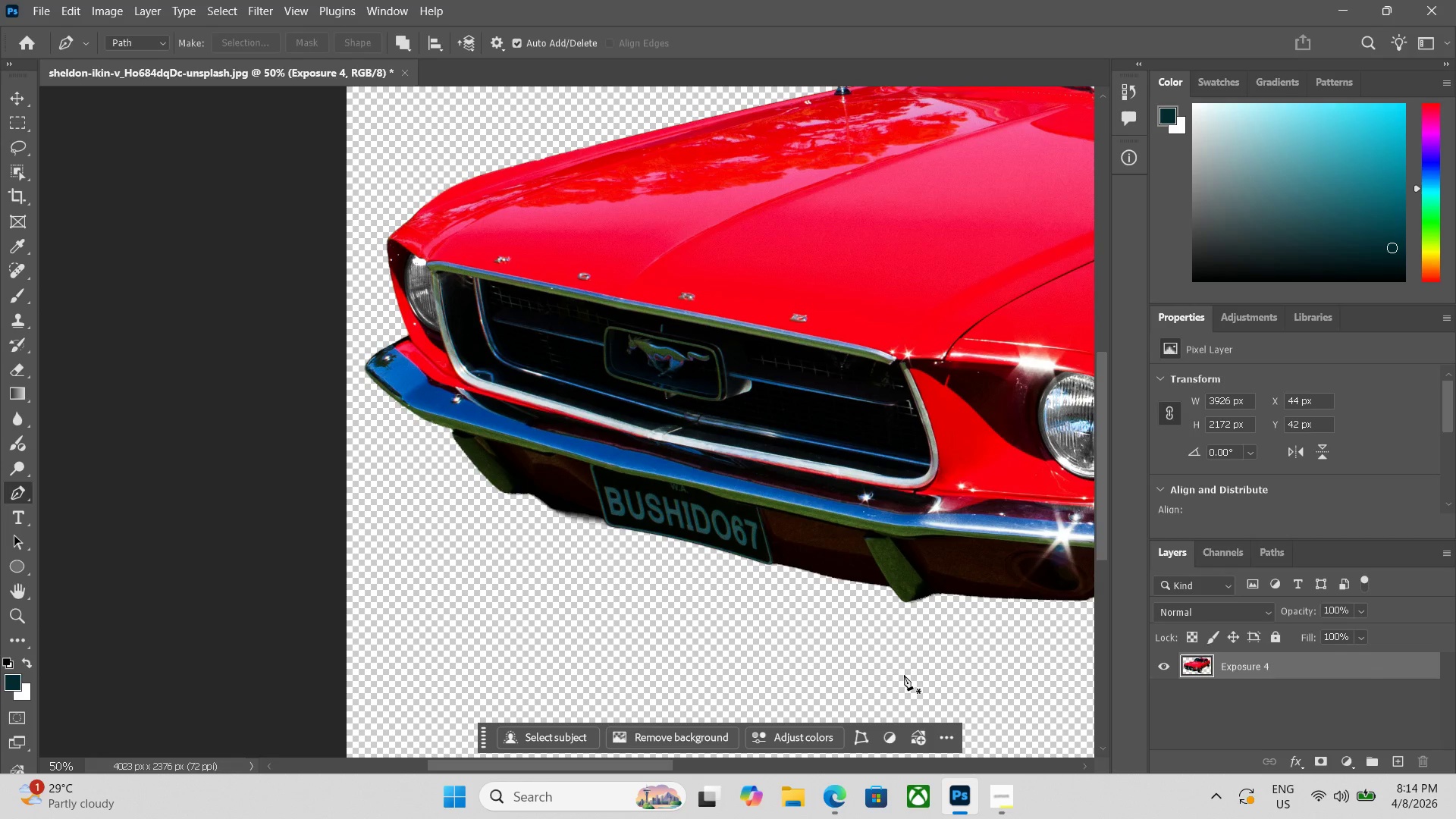 
left_click_drag(start_coordinate=[396, 694], to_coordinate=[904, 674])
 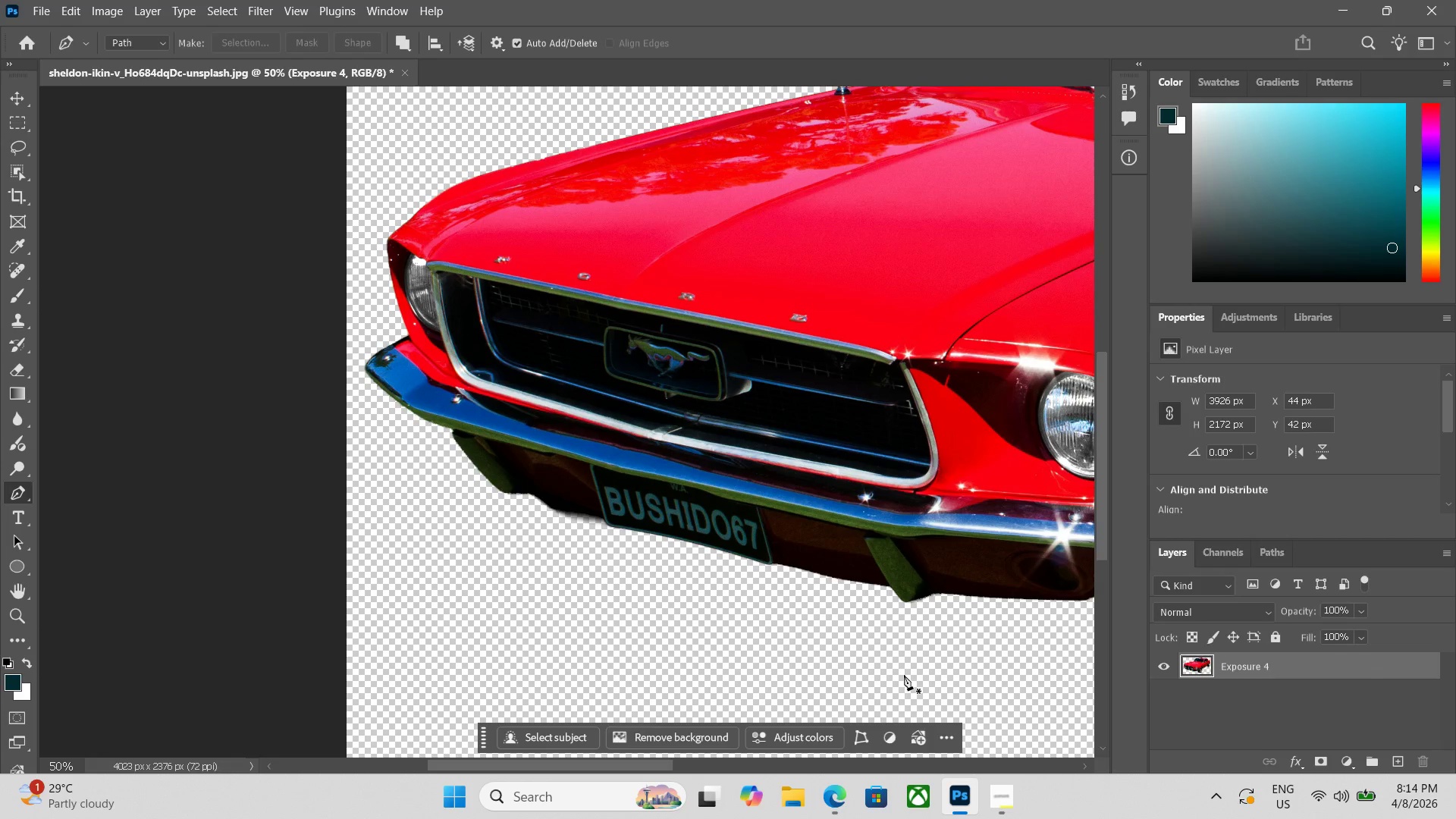 
key(Control+Equal)
 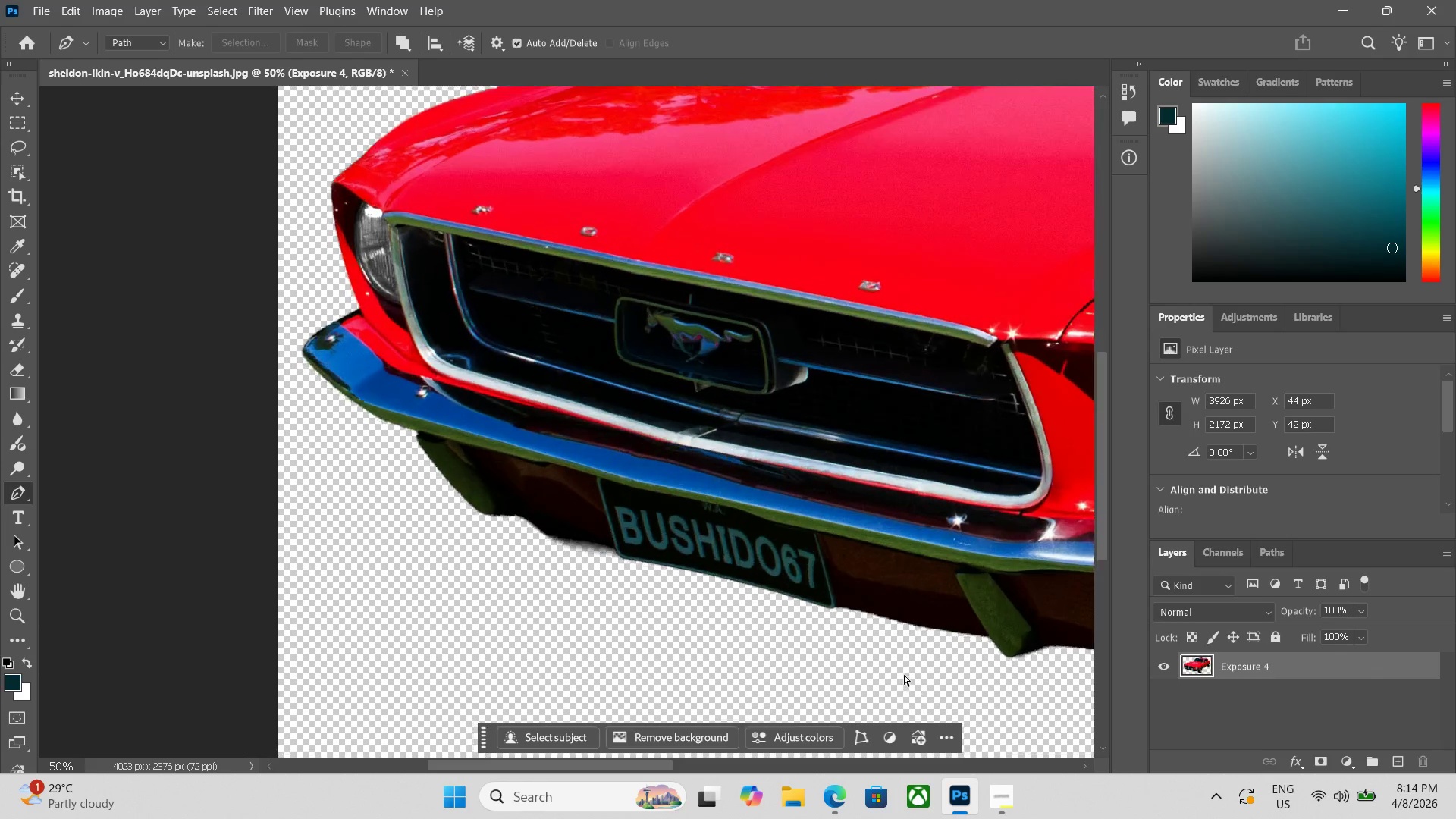 
key(Control+Equal)
 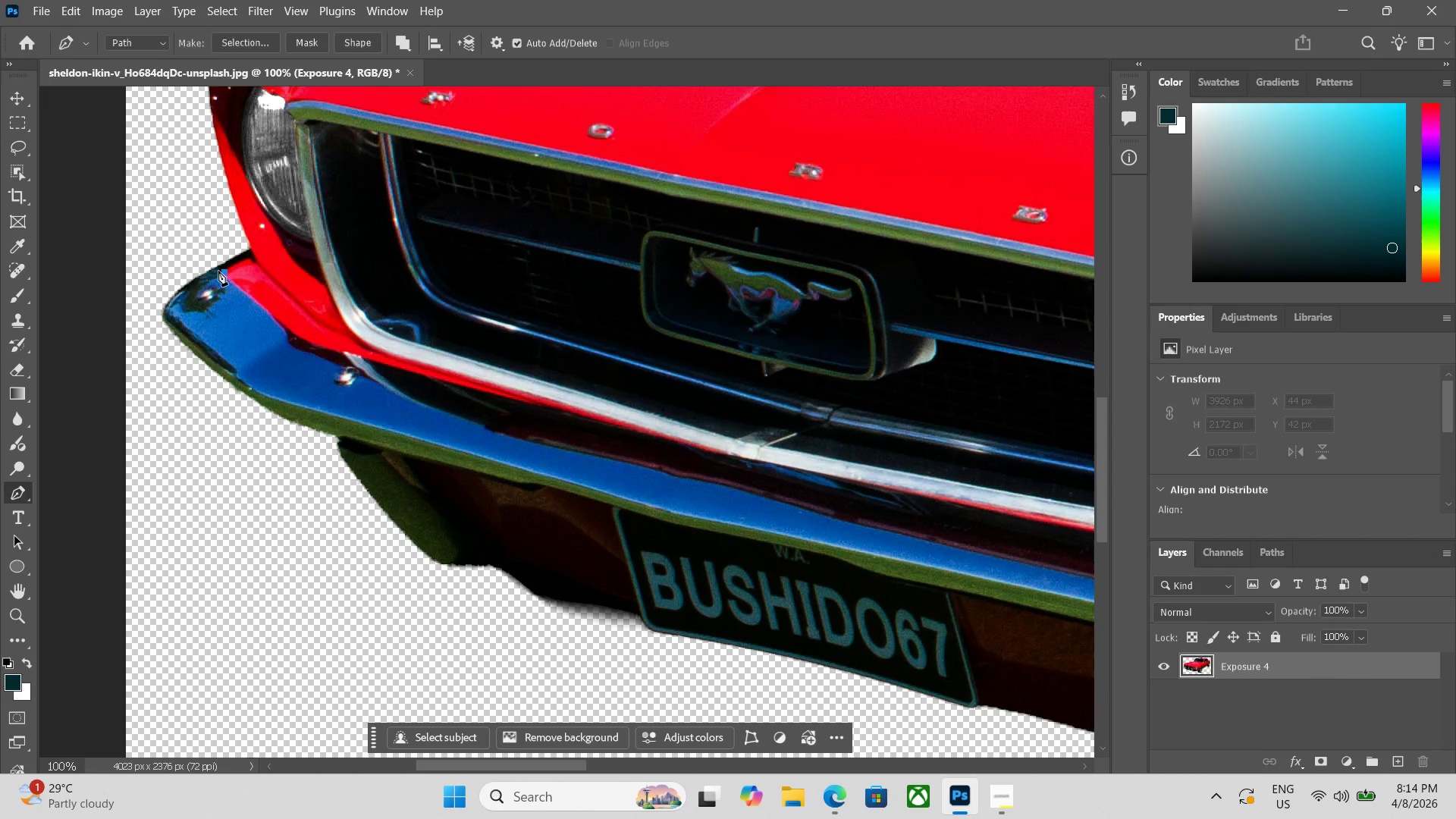 
wait(5.56)
 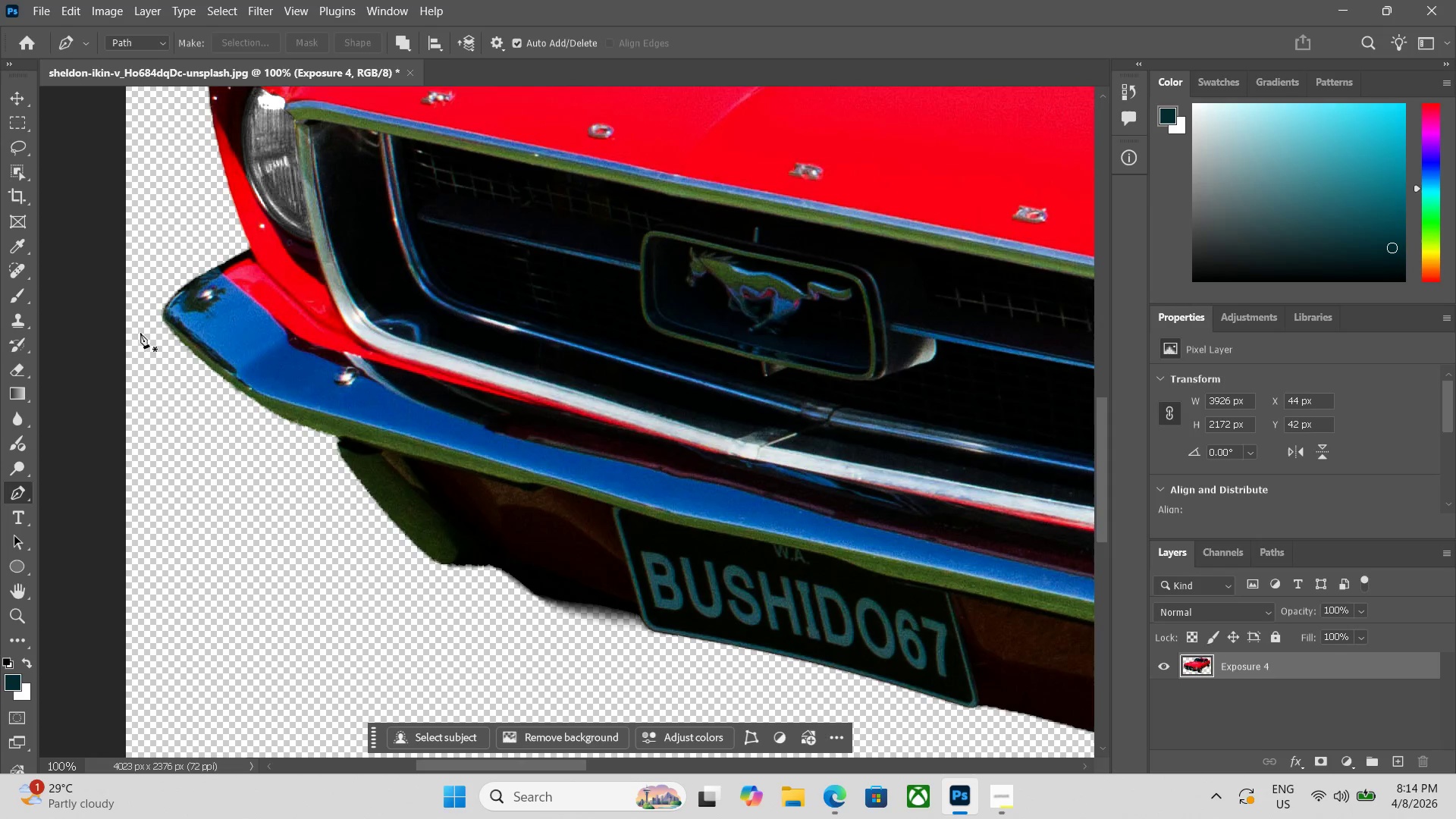 
left_click([217, 269])
 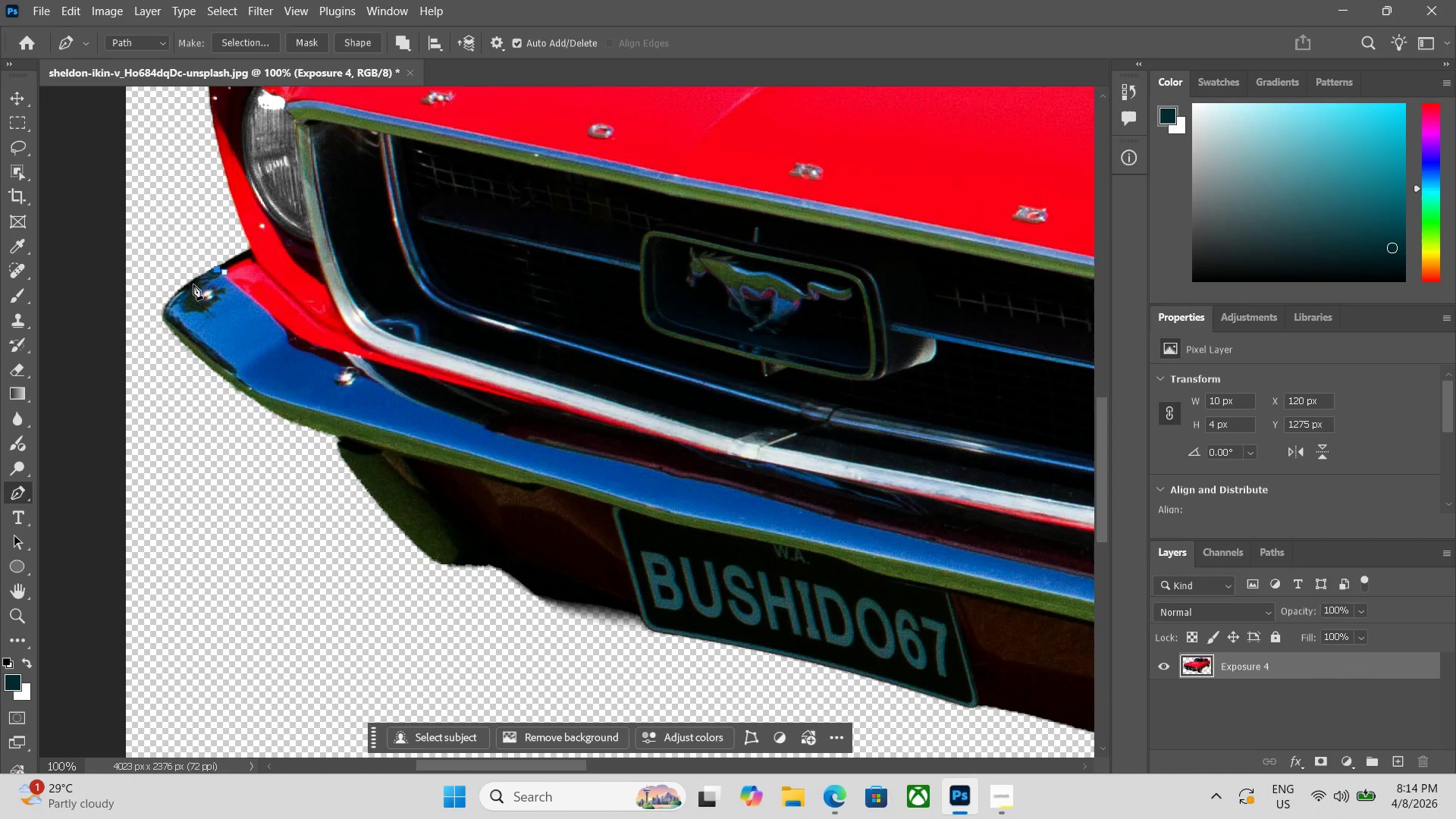 
key(Control+Equal)
 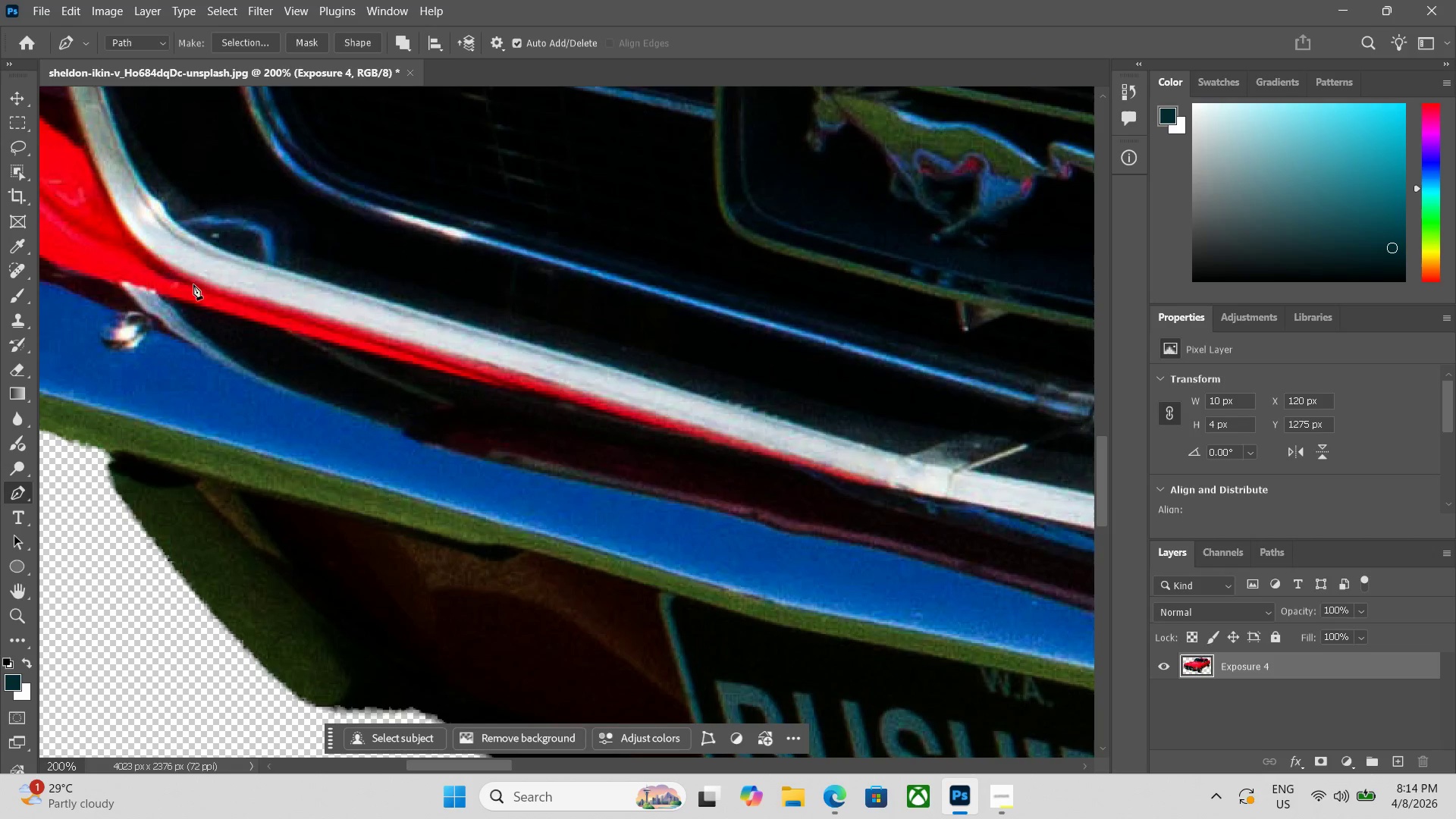 
hold_key(key=Space, duration=0.8)
 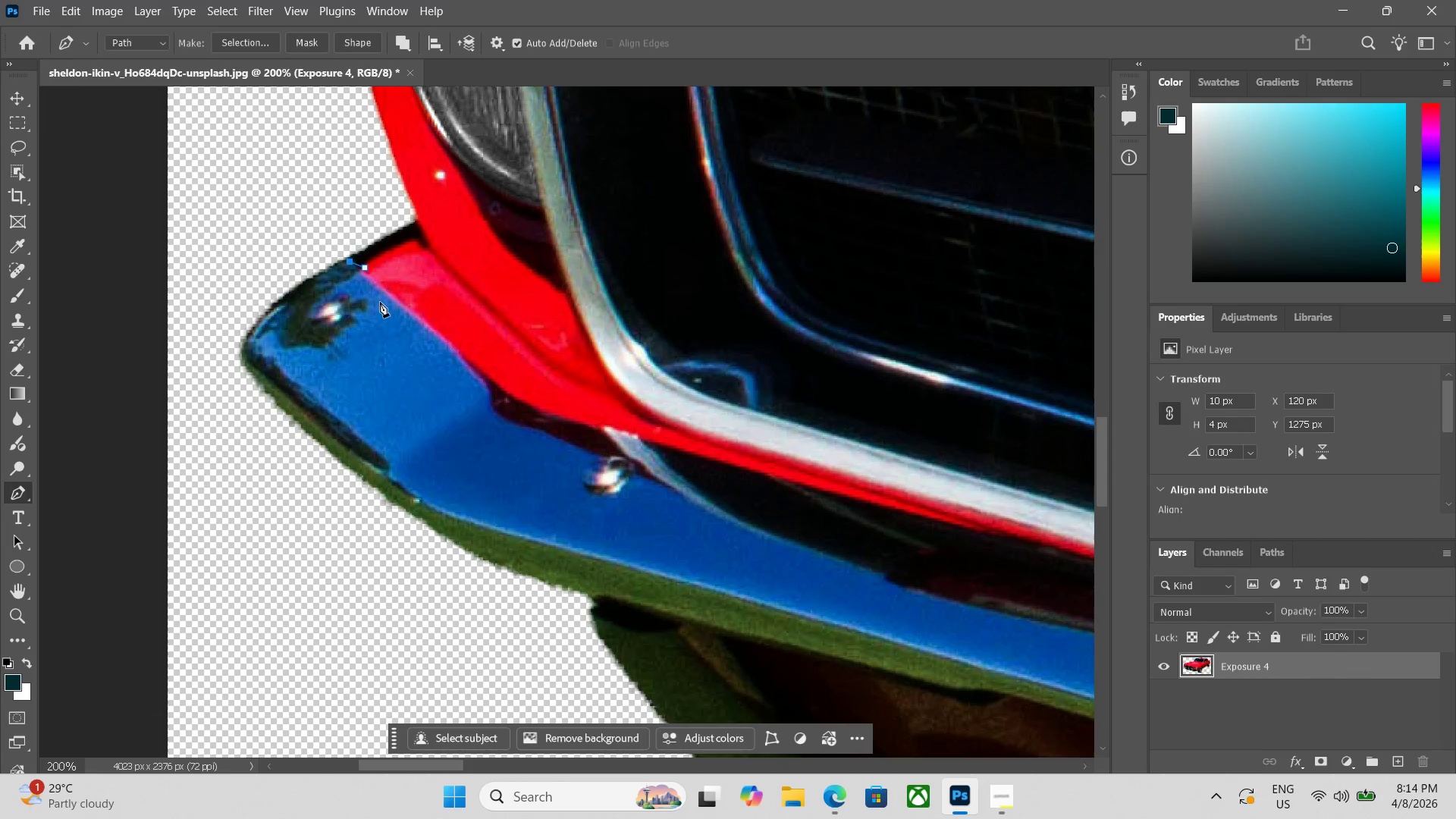 
left_click_drag(start_coordinate=[194, 284], to_coordinate=[595, 400])
 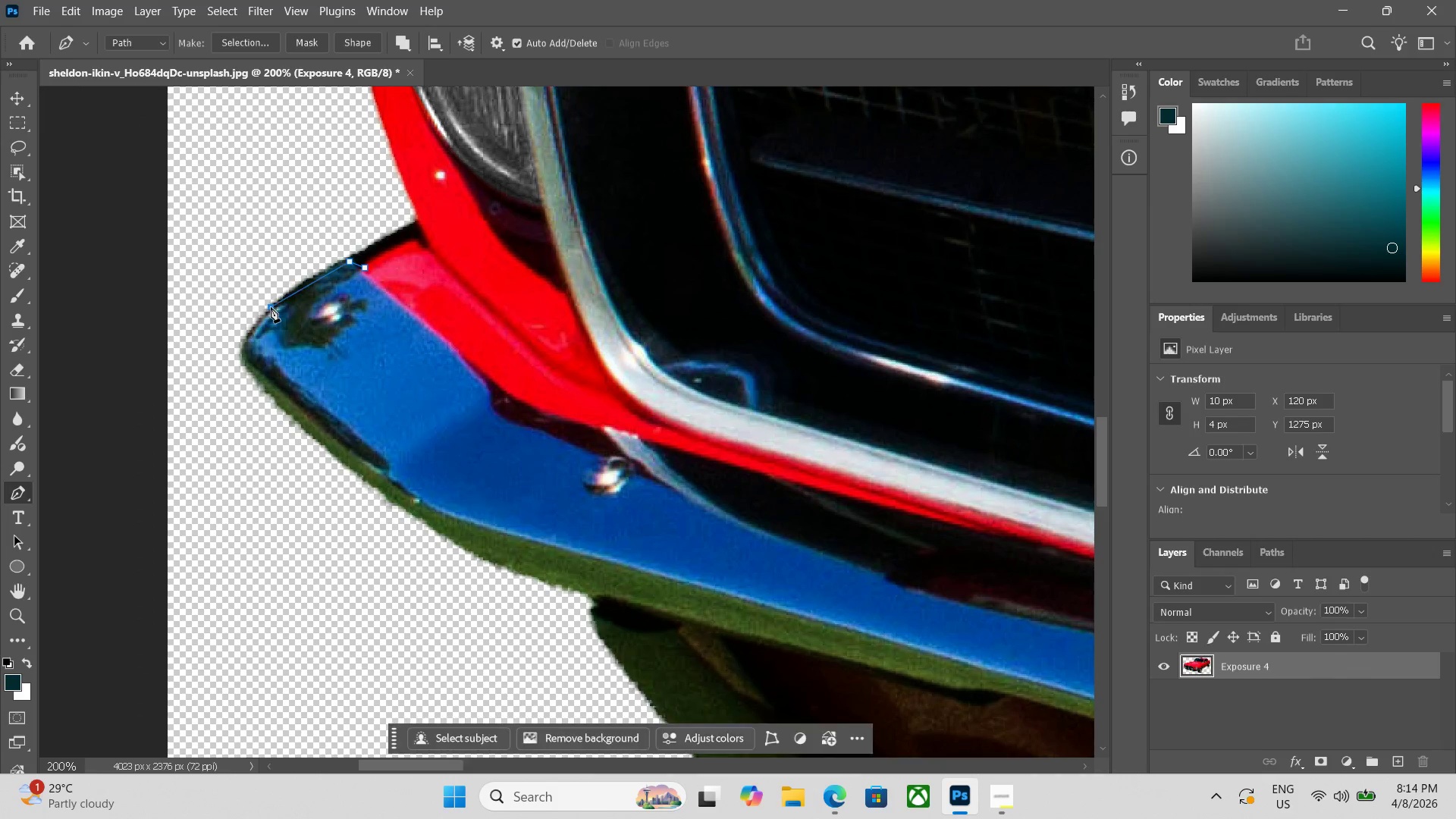 
left_click_drag(start_coordinate=[241, 344], to_coordinate=[241, 348])
 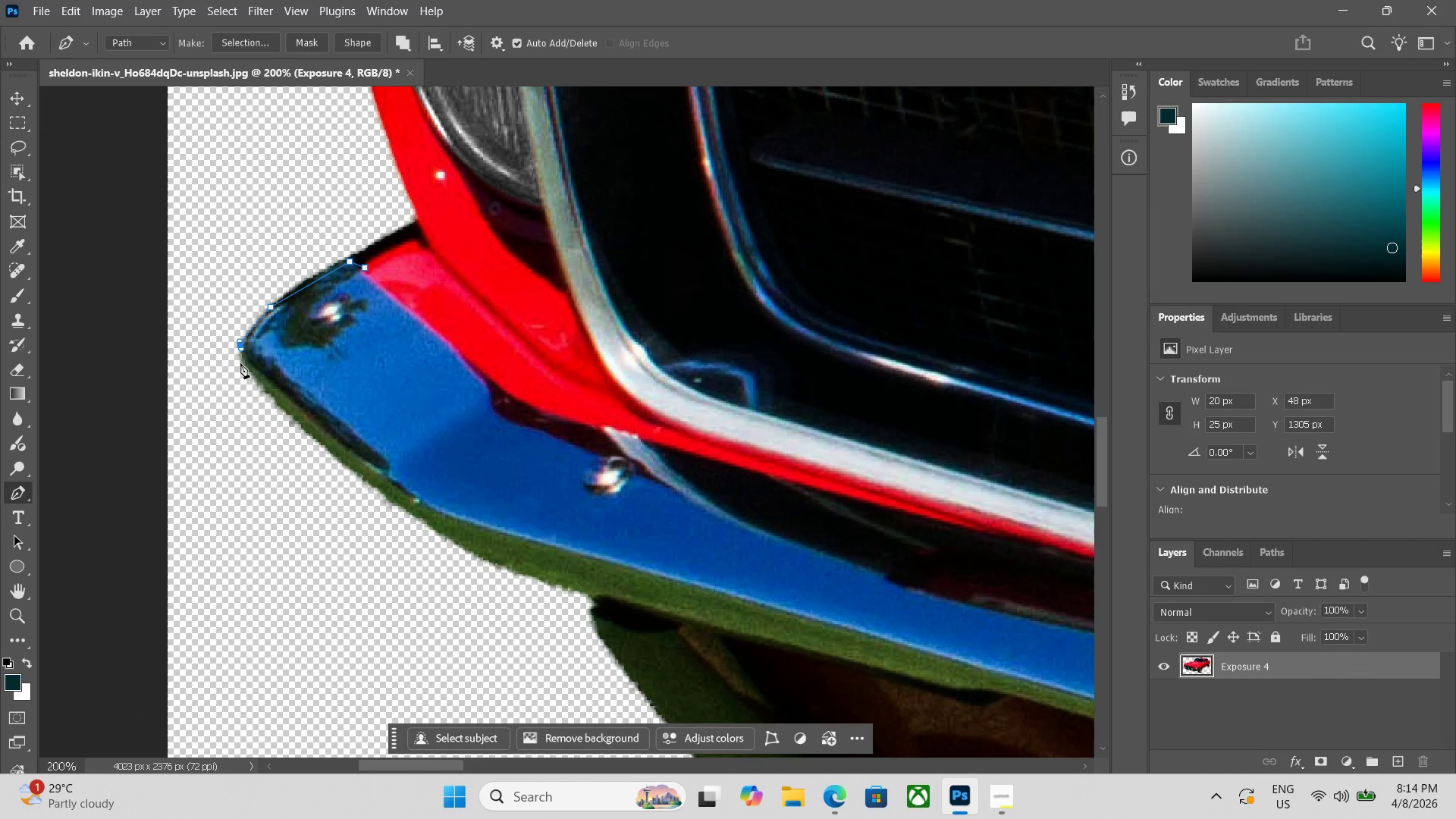 
left_click_drag(start_coordinate=[240, 364], to_coordinate=[243, 369])
 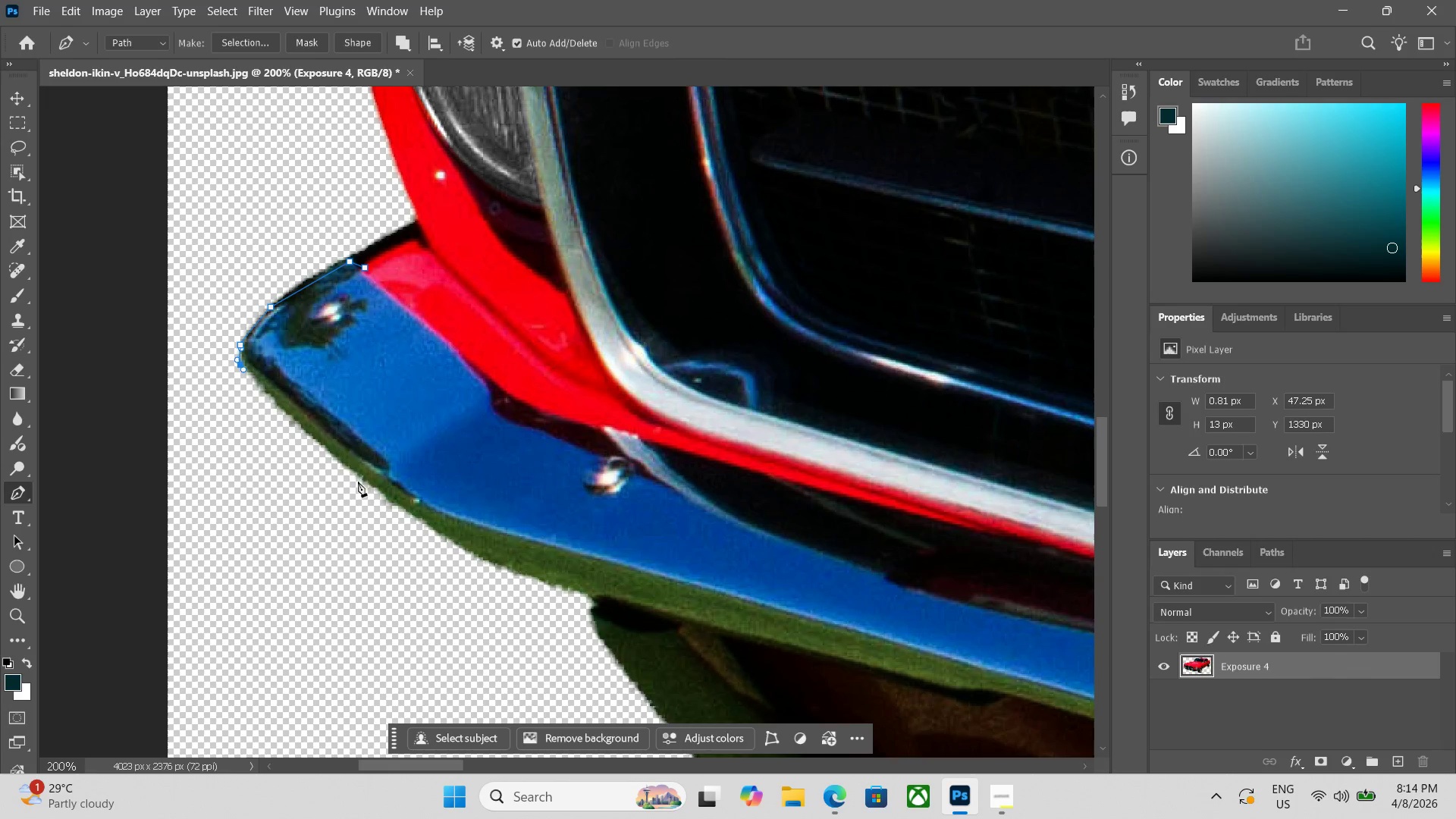 
left_click([367, 484])
 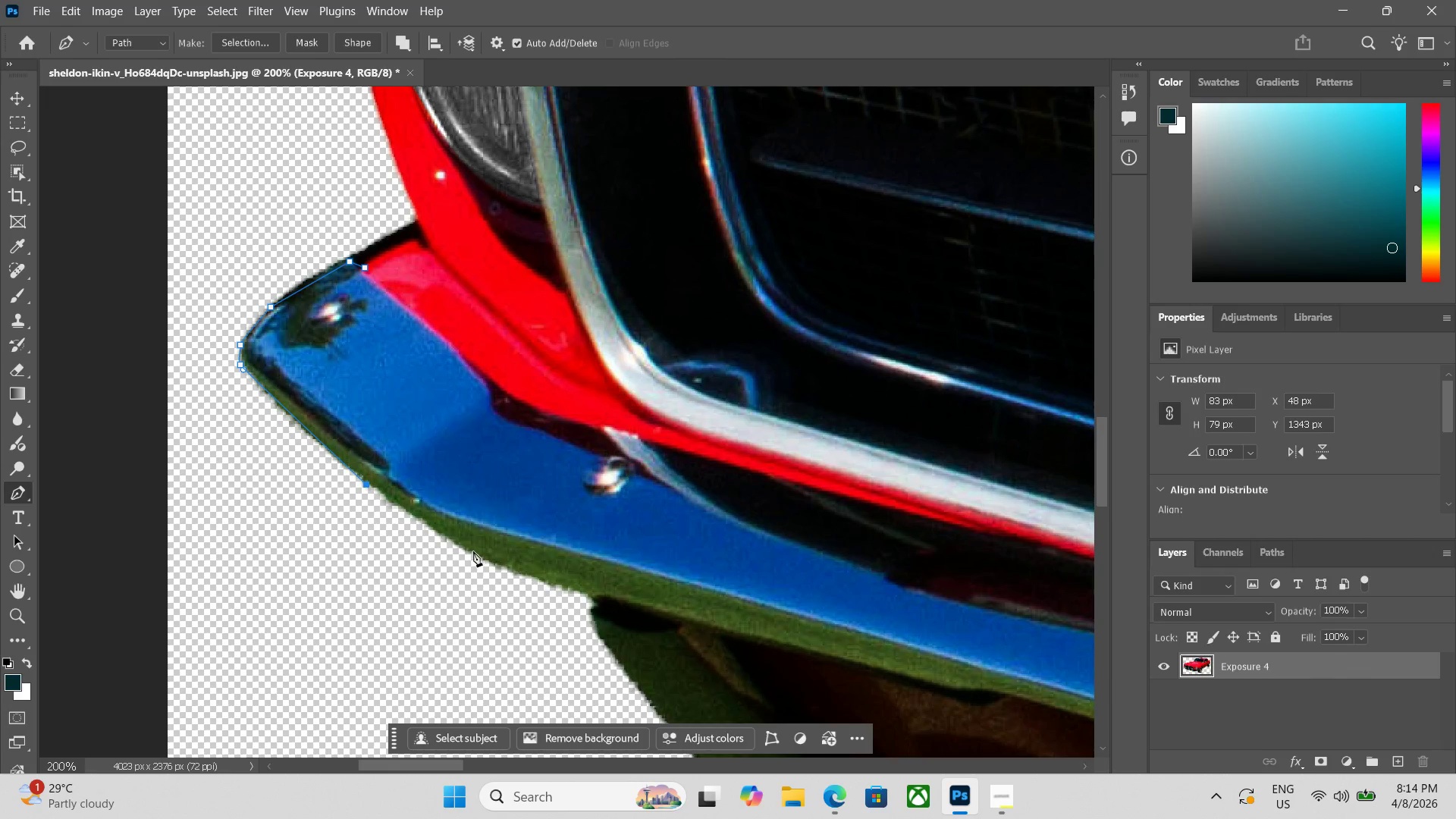 
left_click([471, 551])
 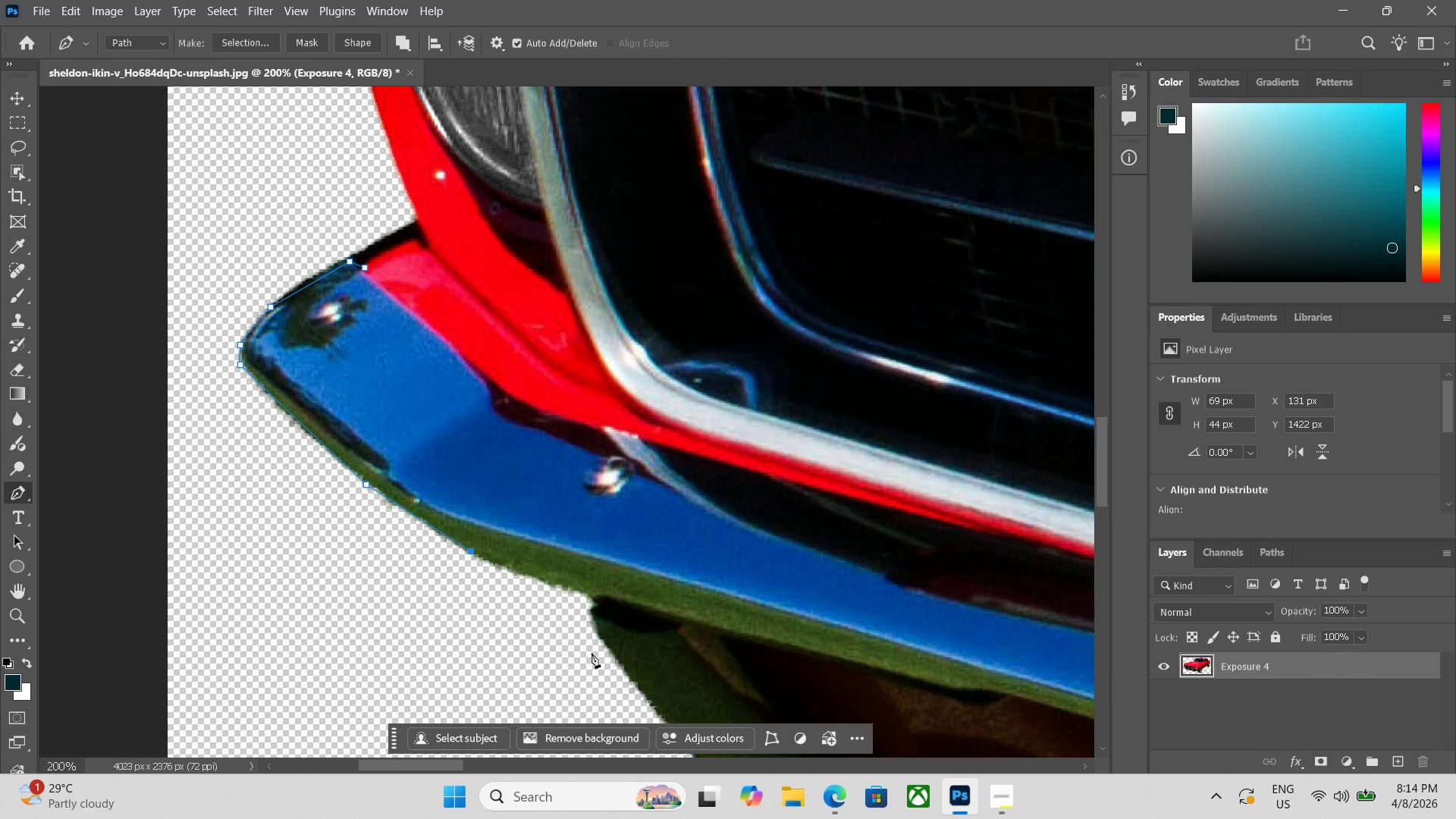 
hold_key(key=Space, duration=0.48)
 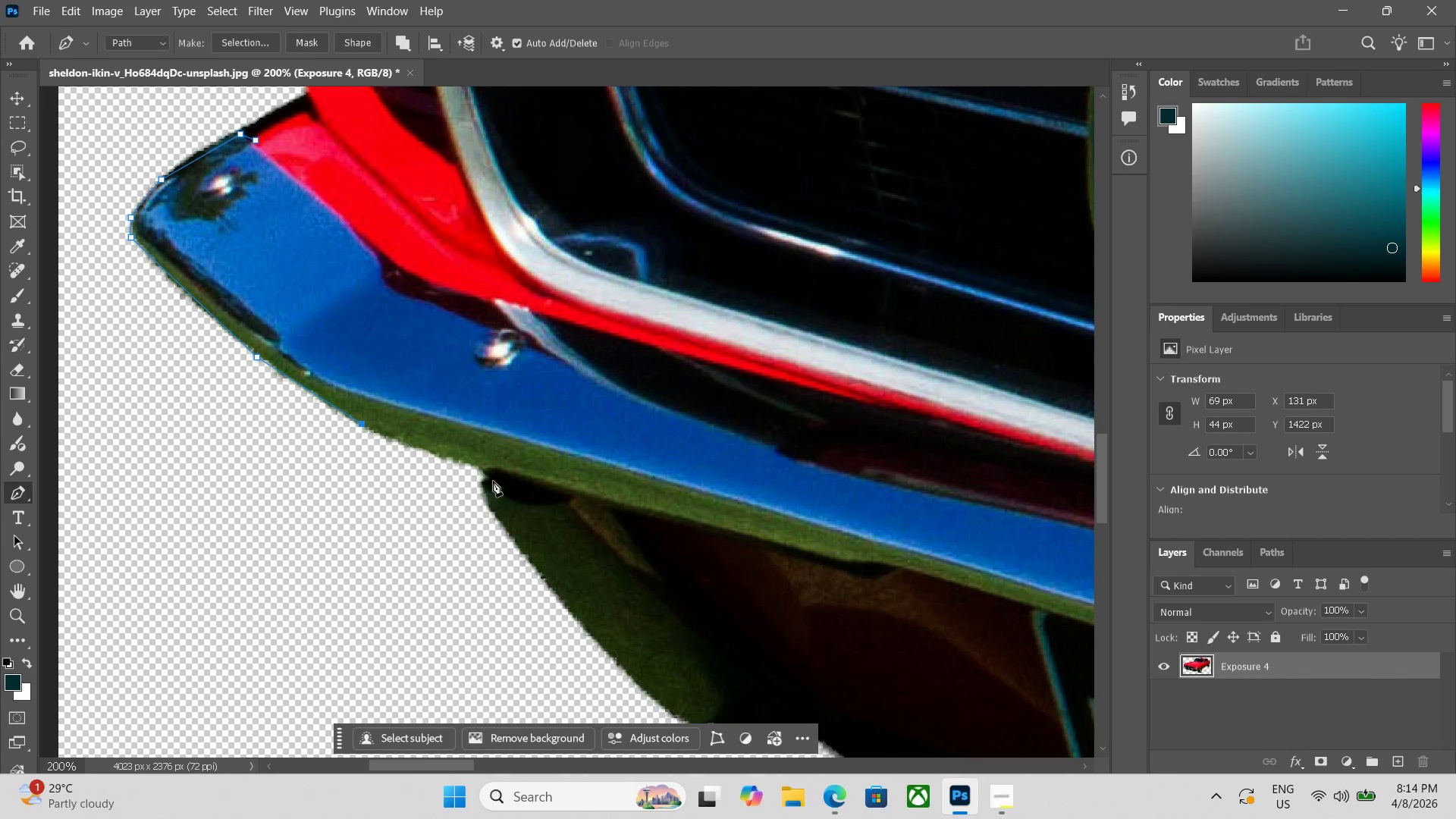 
left_click_drag(start_coordinate=[571, 649], to_coordinate=[467, 530])
 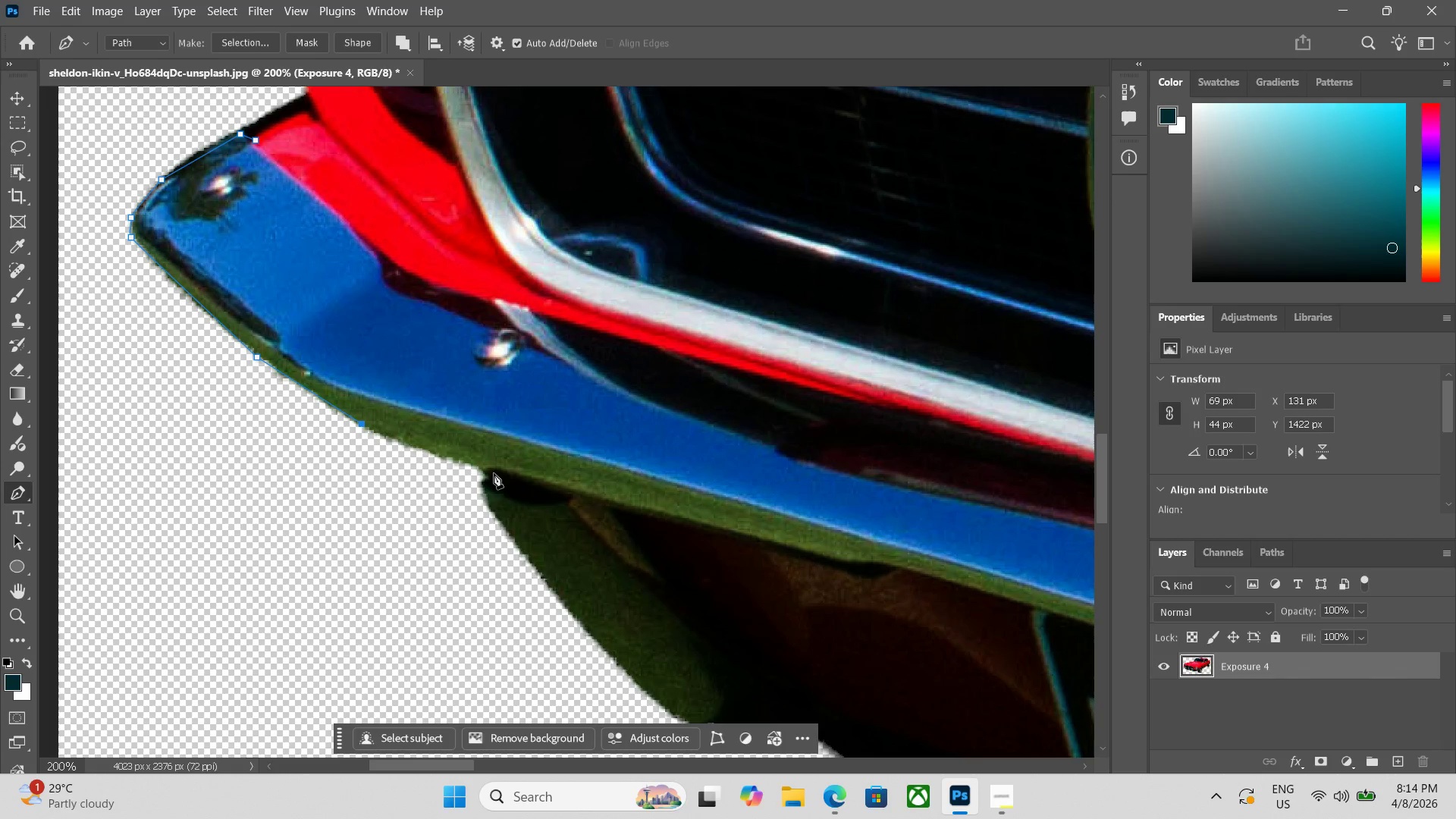 
left_click([495, 472])
 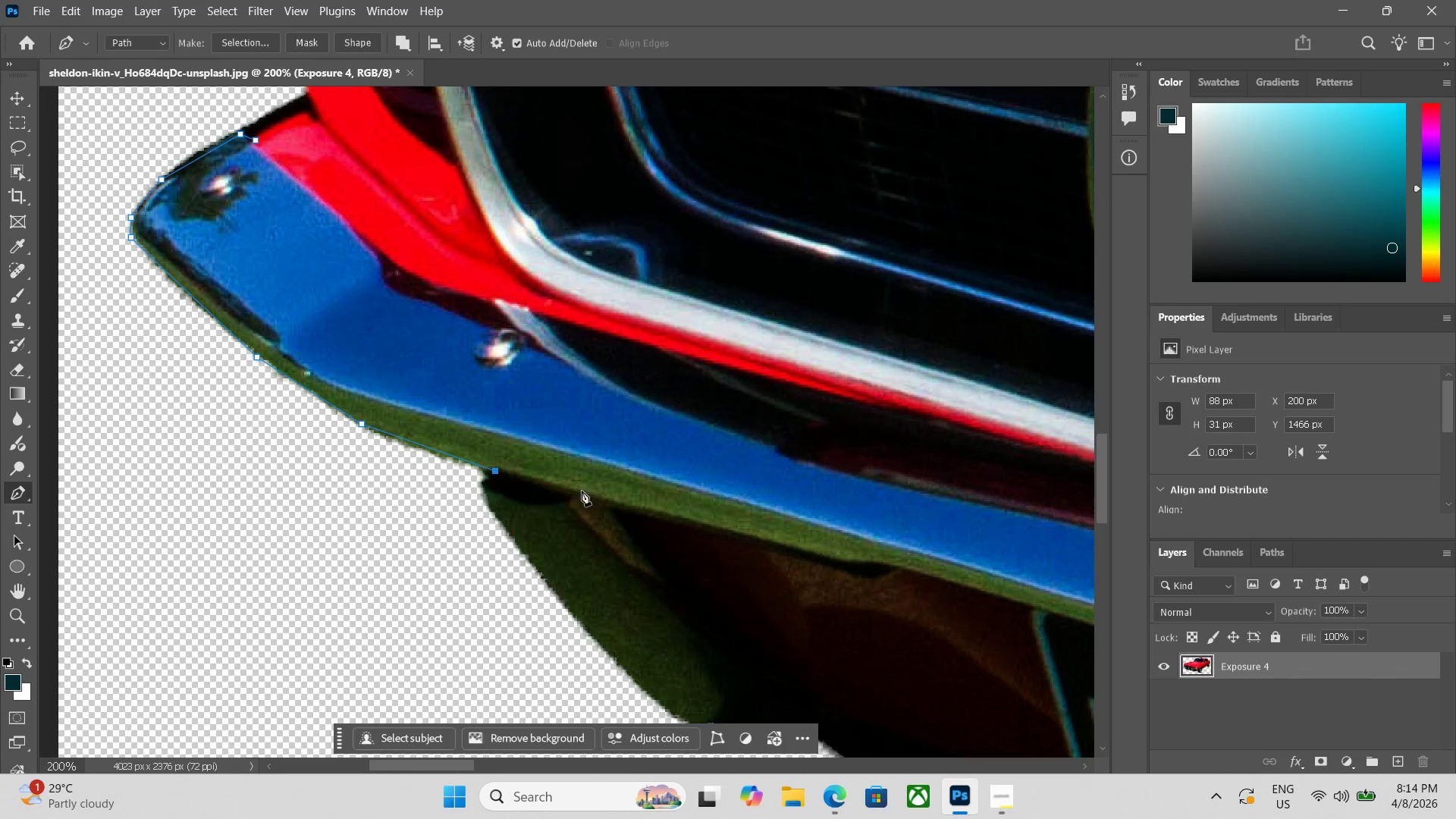 
left_click([587, 491])
 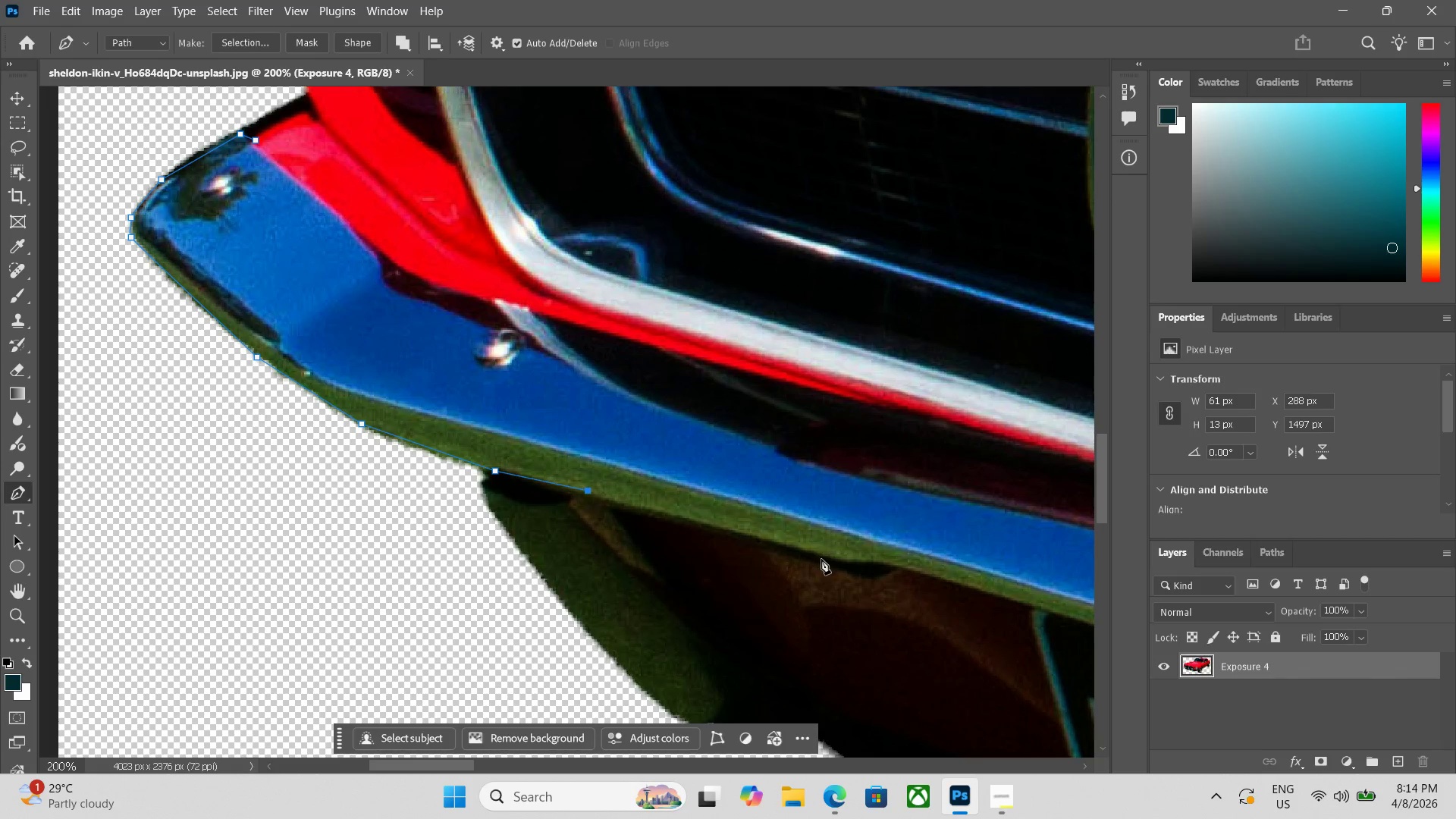 
left_click([830, 563])
 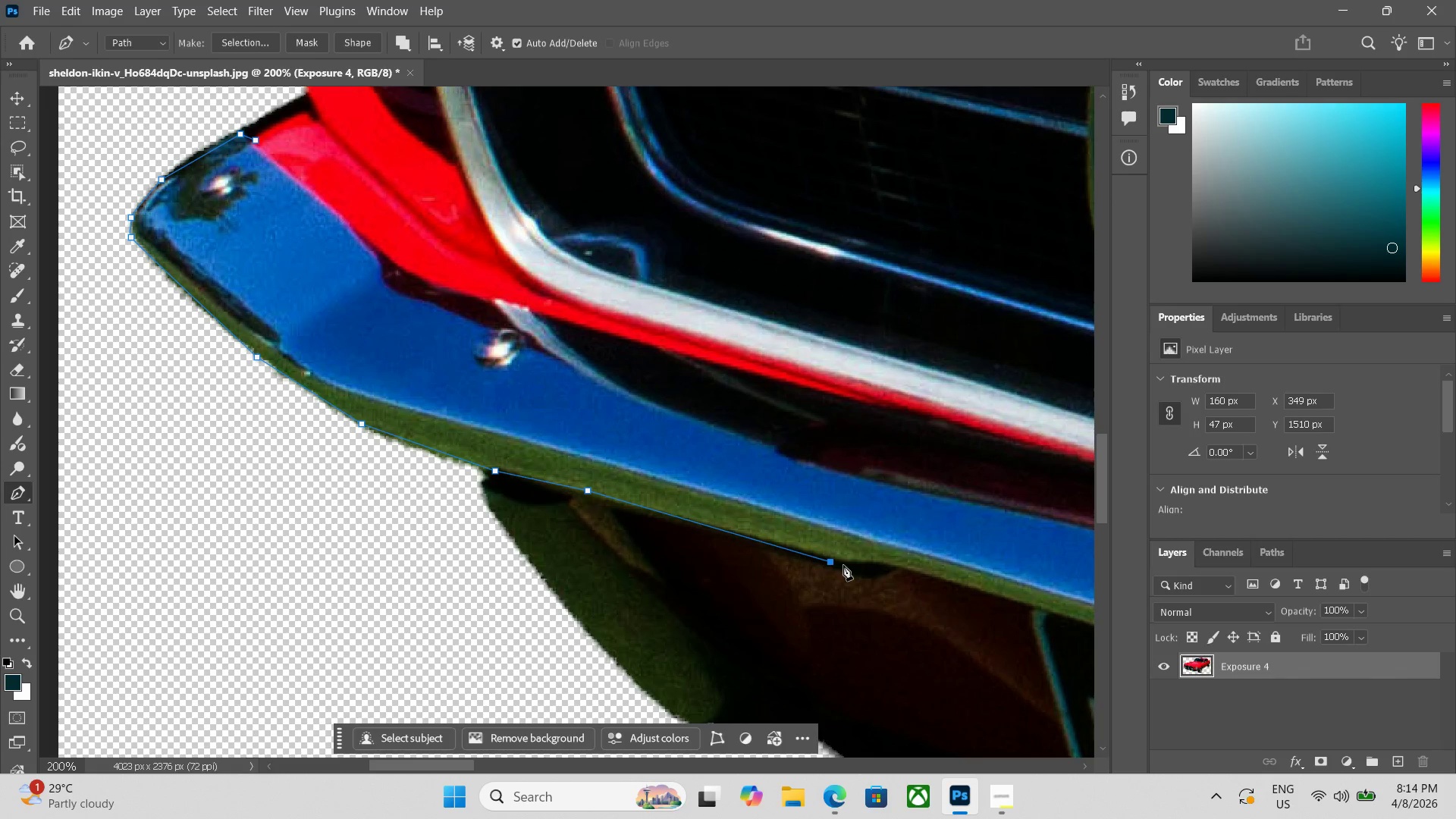 
key(Control+Z)
 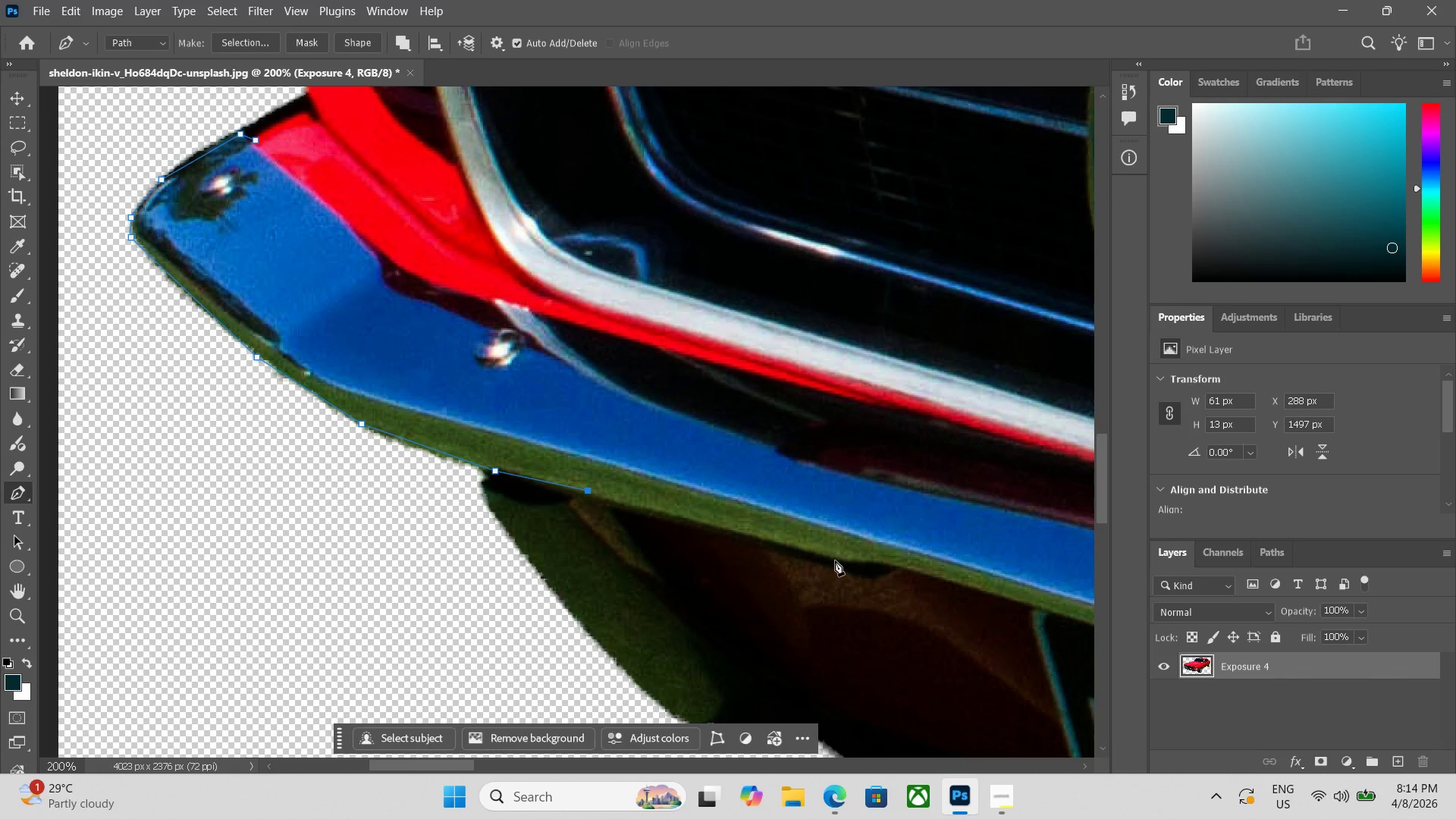 
left_click([835, 560])
 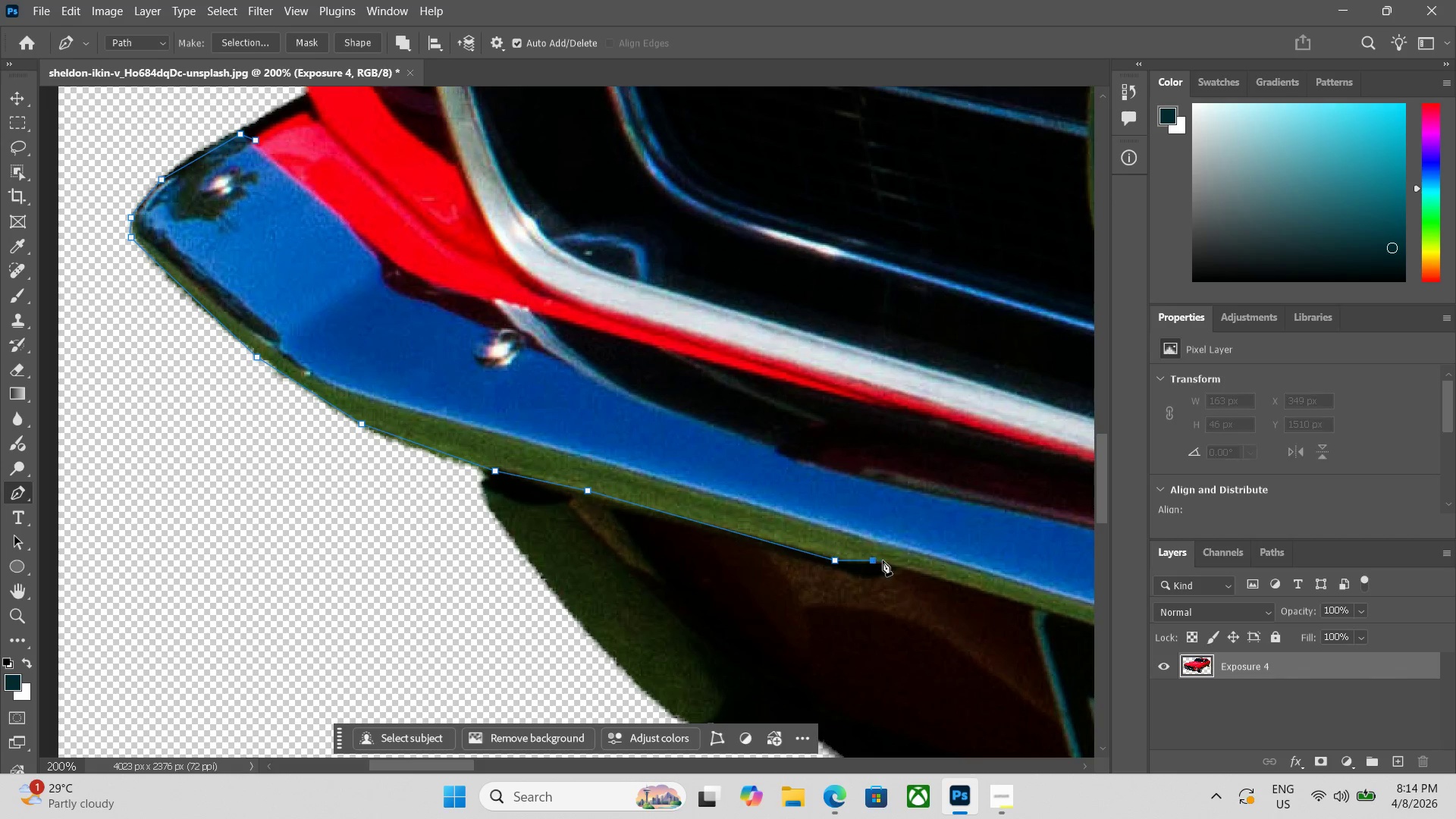 
hold_key(key=Space, duration=0.5)
 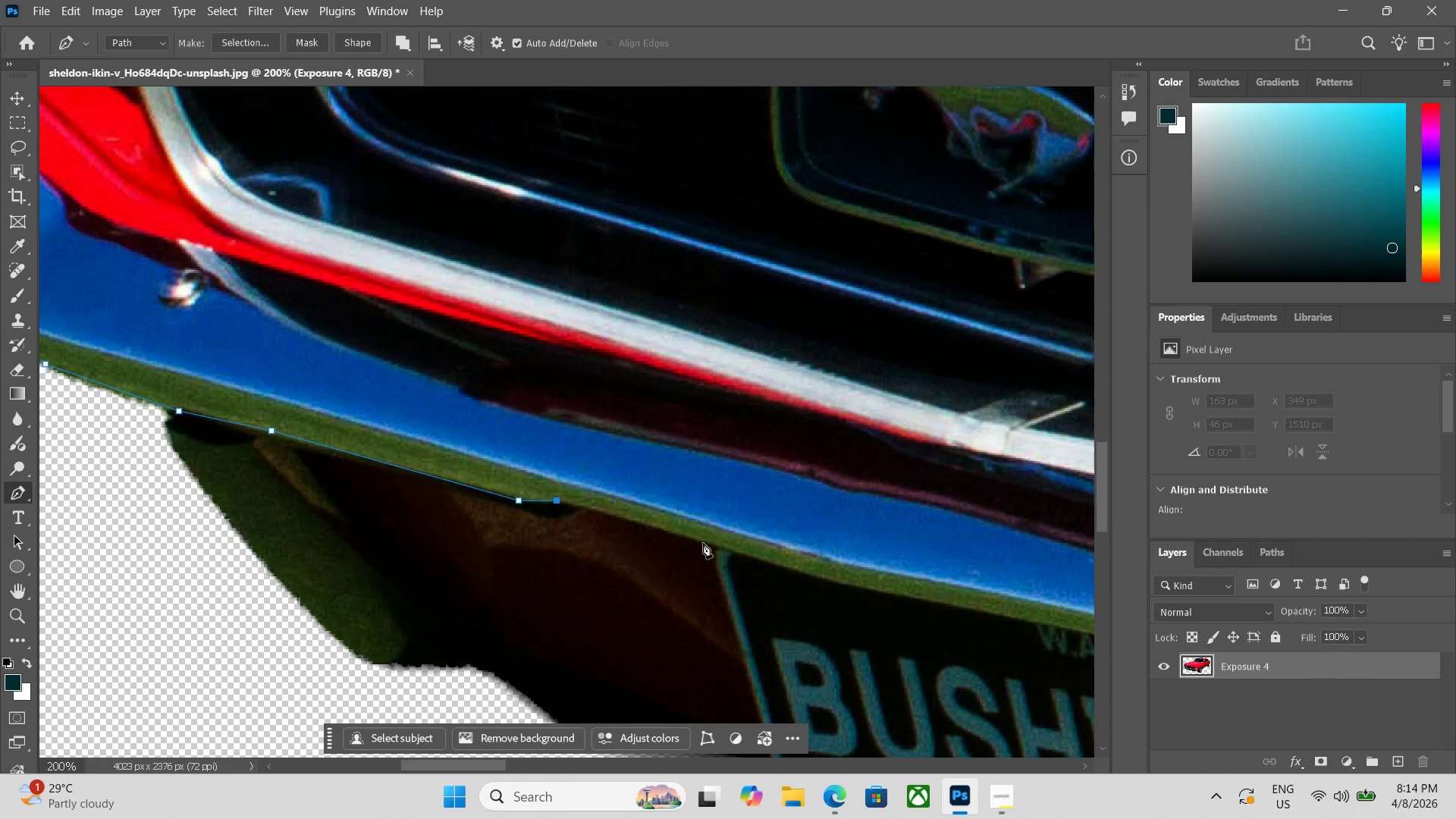 
left_click_drag(start_coordinate=[974, 613], to_coordinate=[686, 556])
 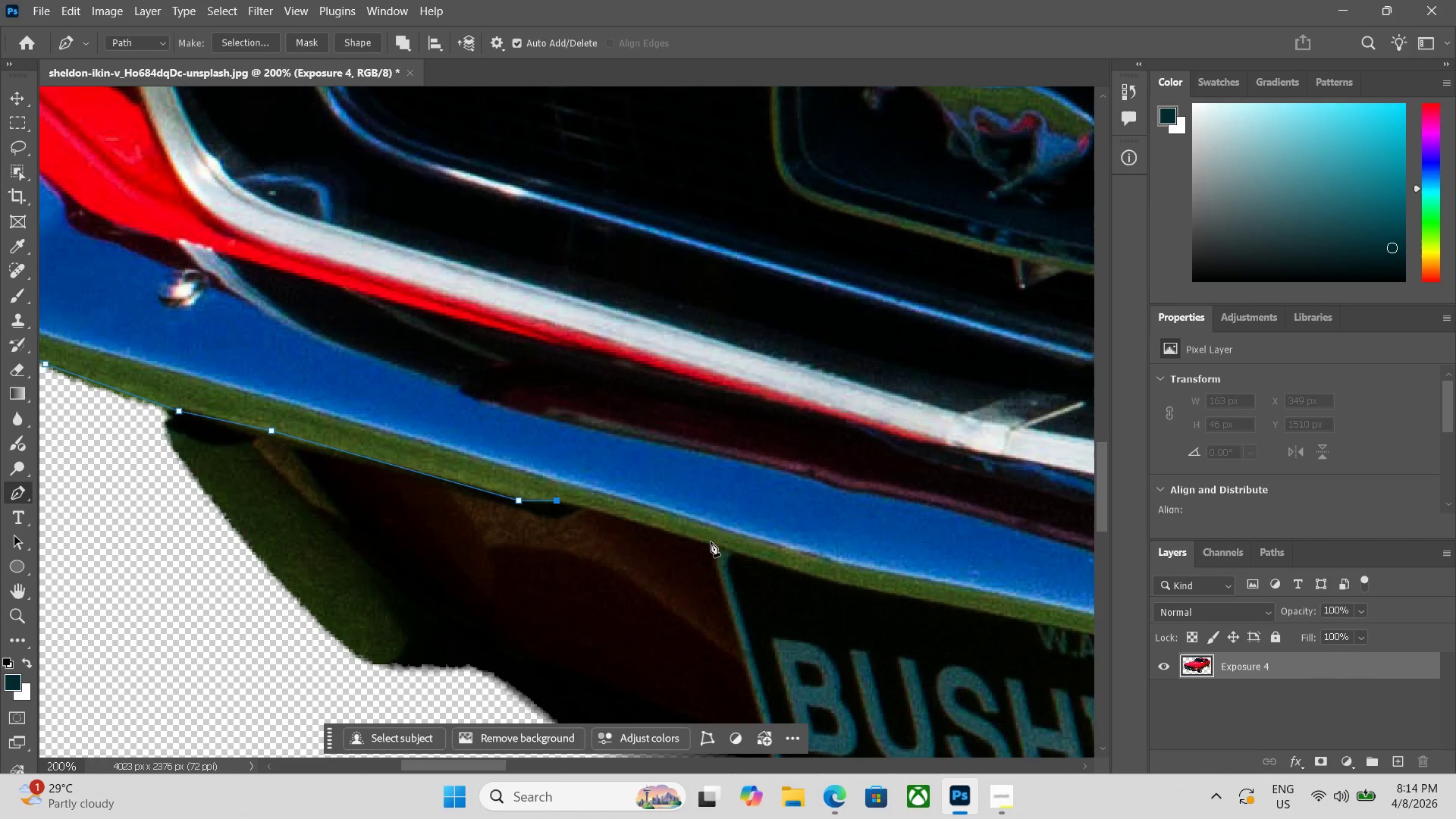 
left_click([712, 545])
 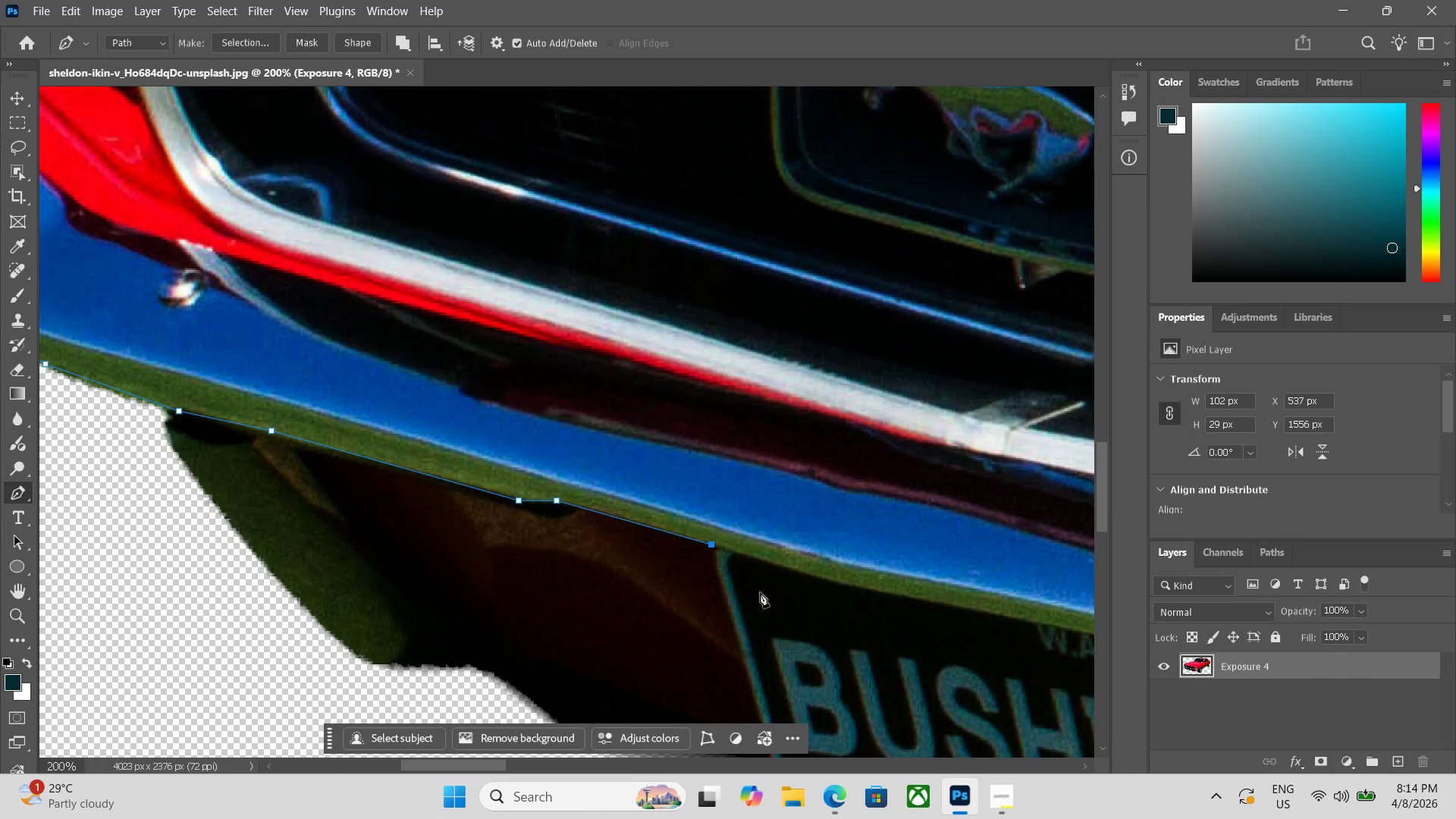 
key(Control+ControlLeft)
 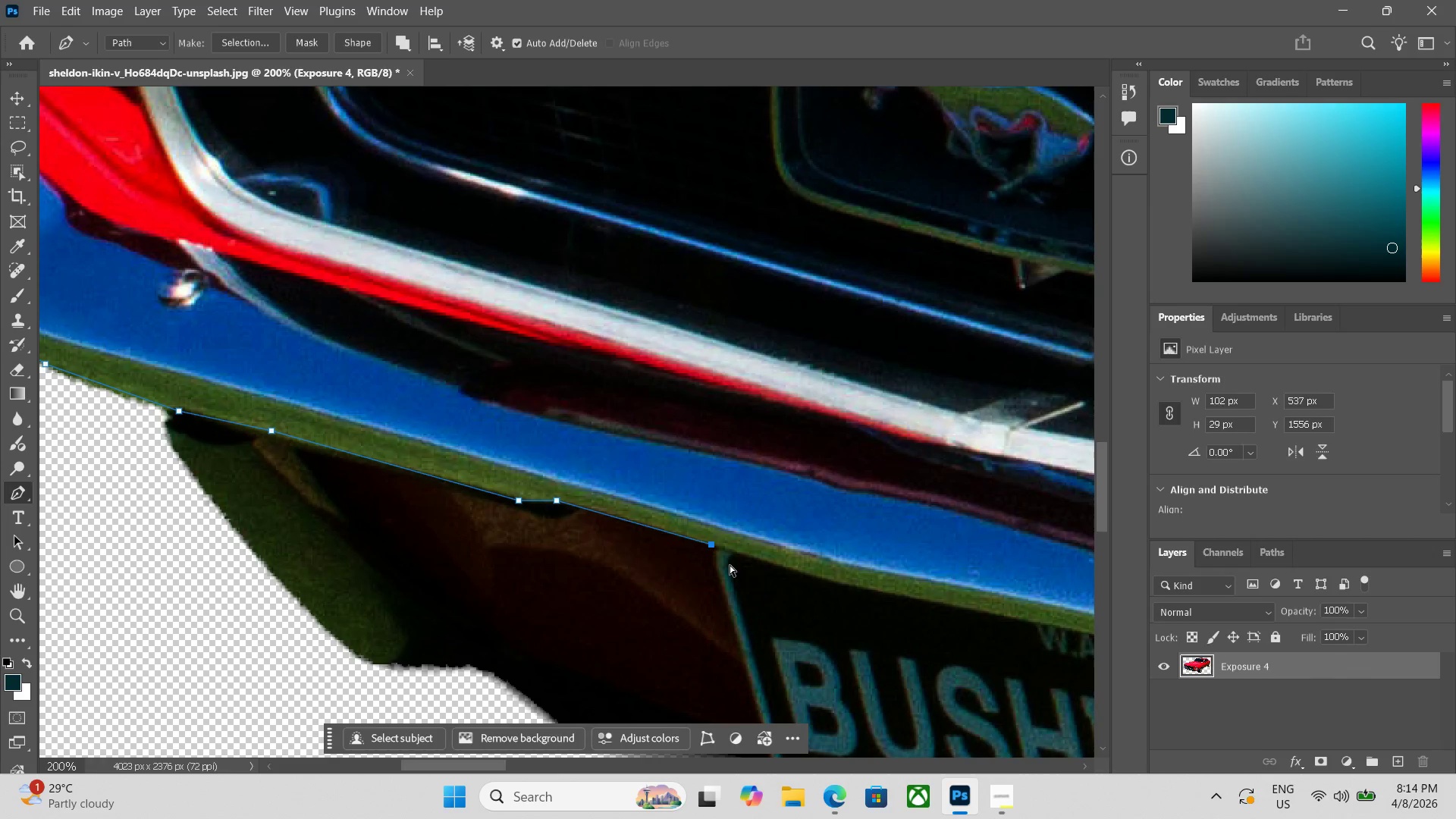 
key(Control+Z)
 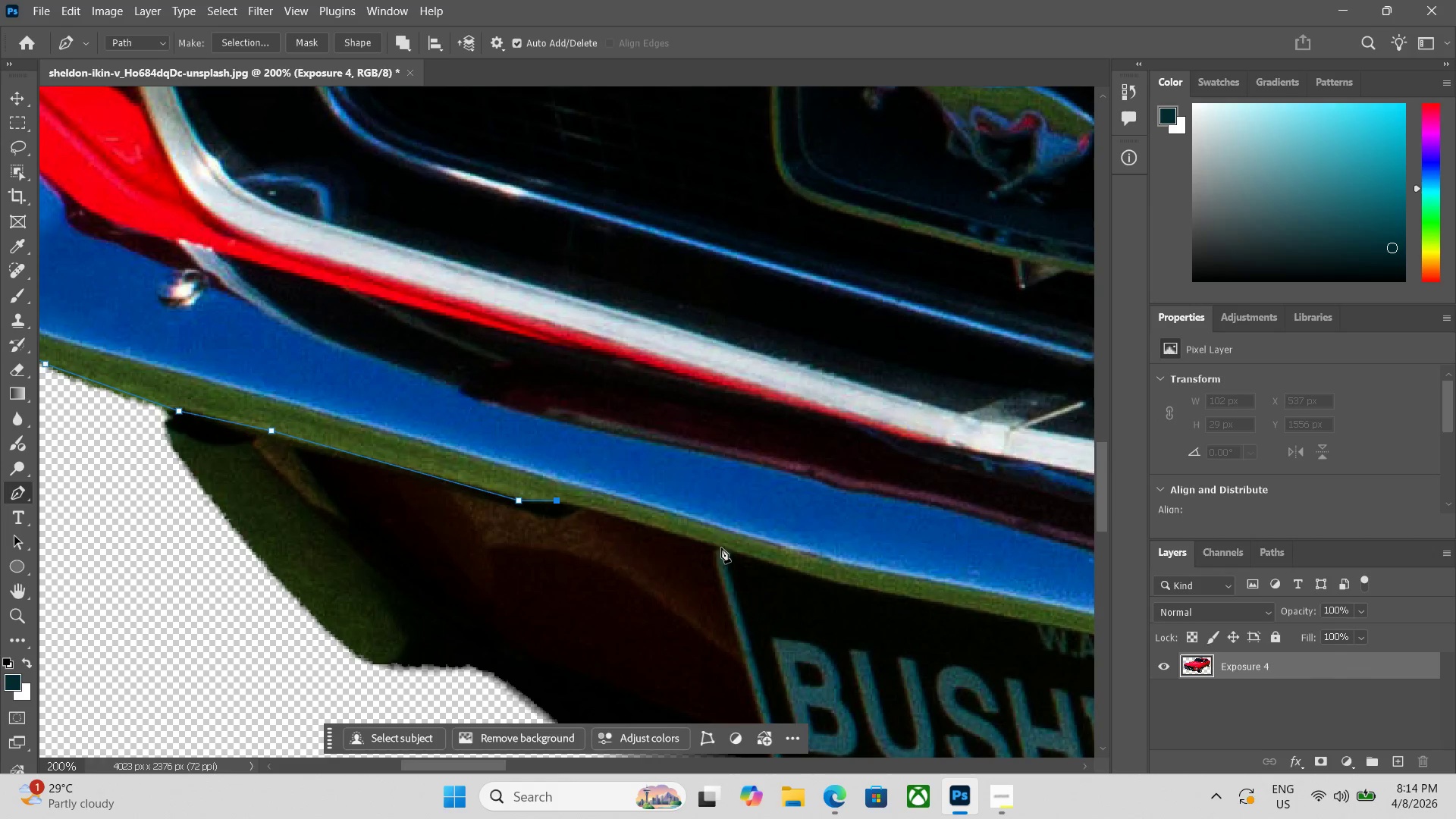 
left_click([721, 548])
 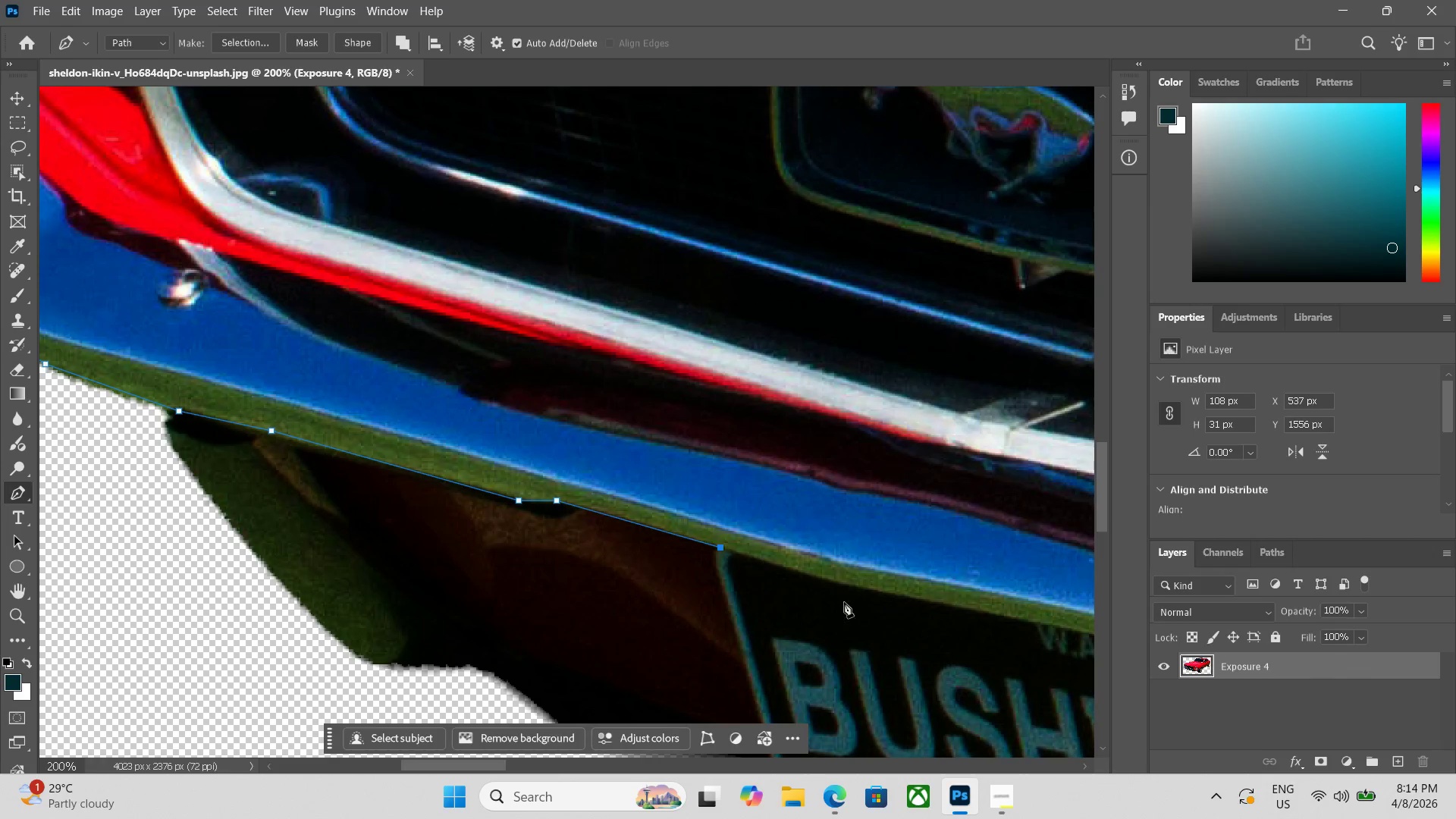 
hold_key(key=Space, duration=0.42)
 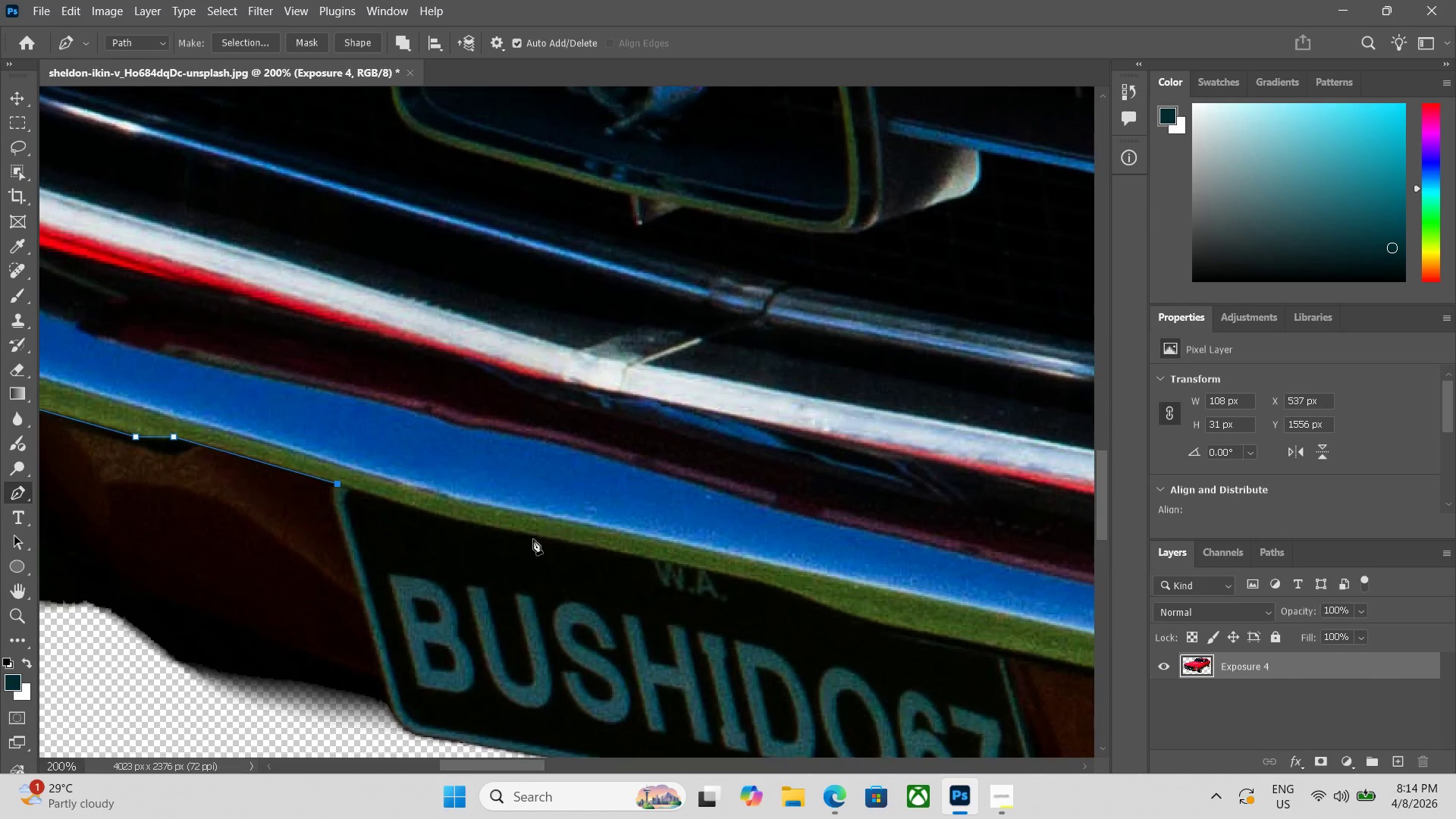 
left_click_drag(start_coordinate=[839, 608], to_coordinate=[537, 558])
 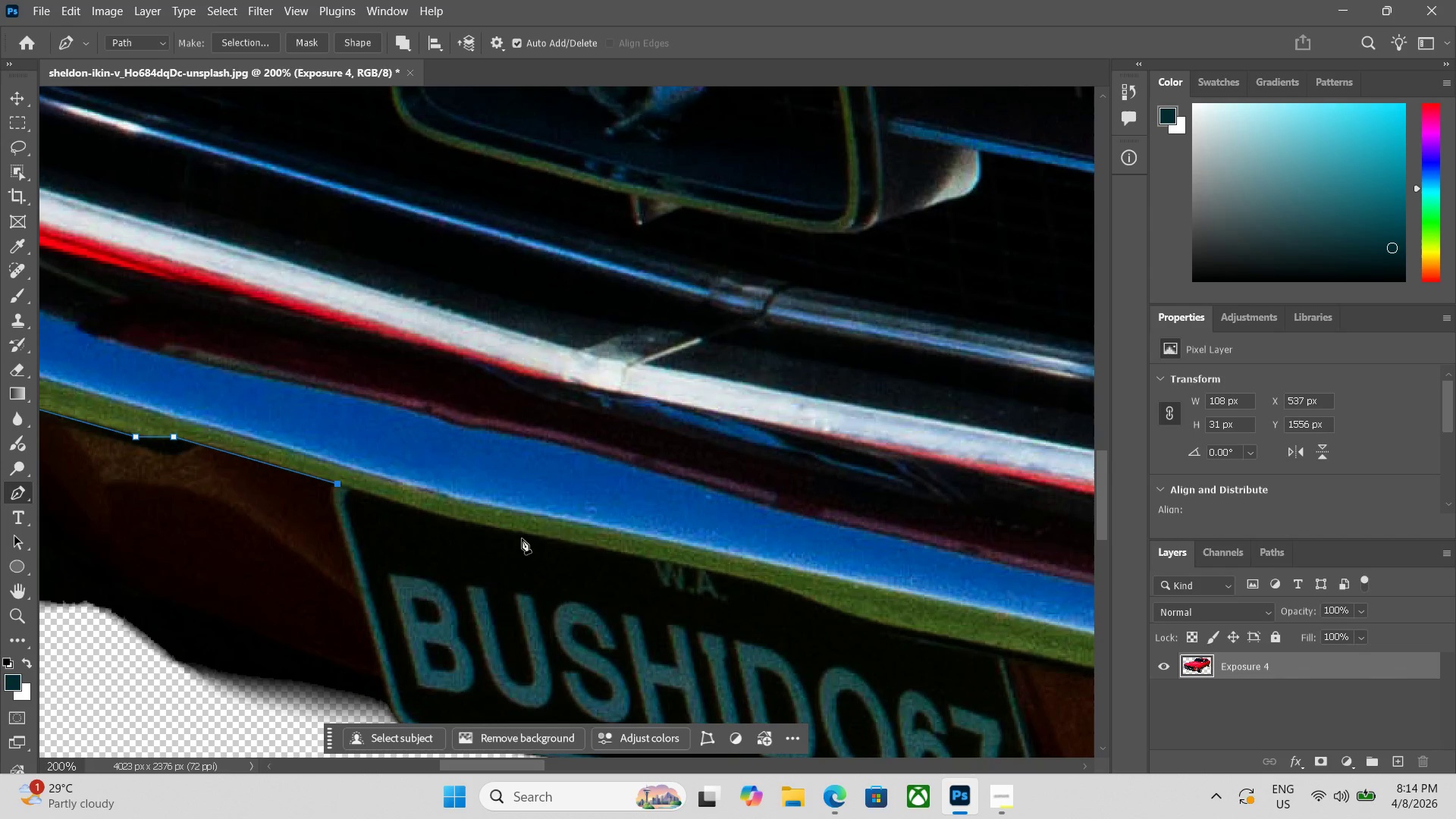 
left_click([520, 532])
 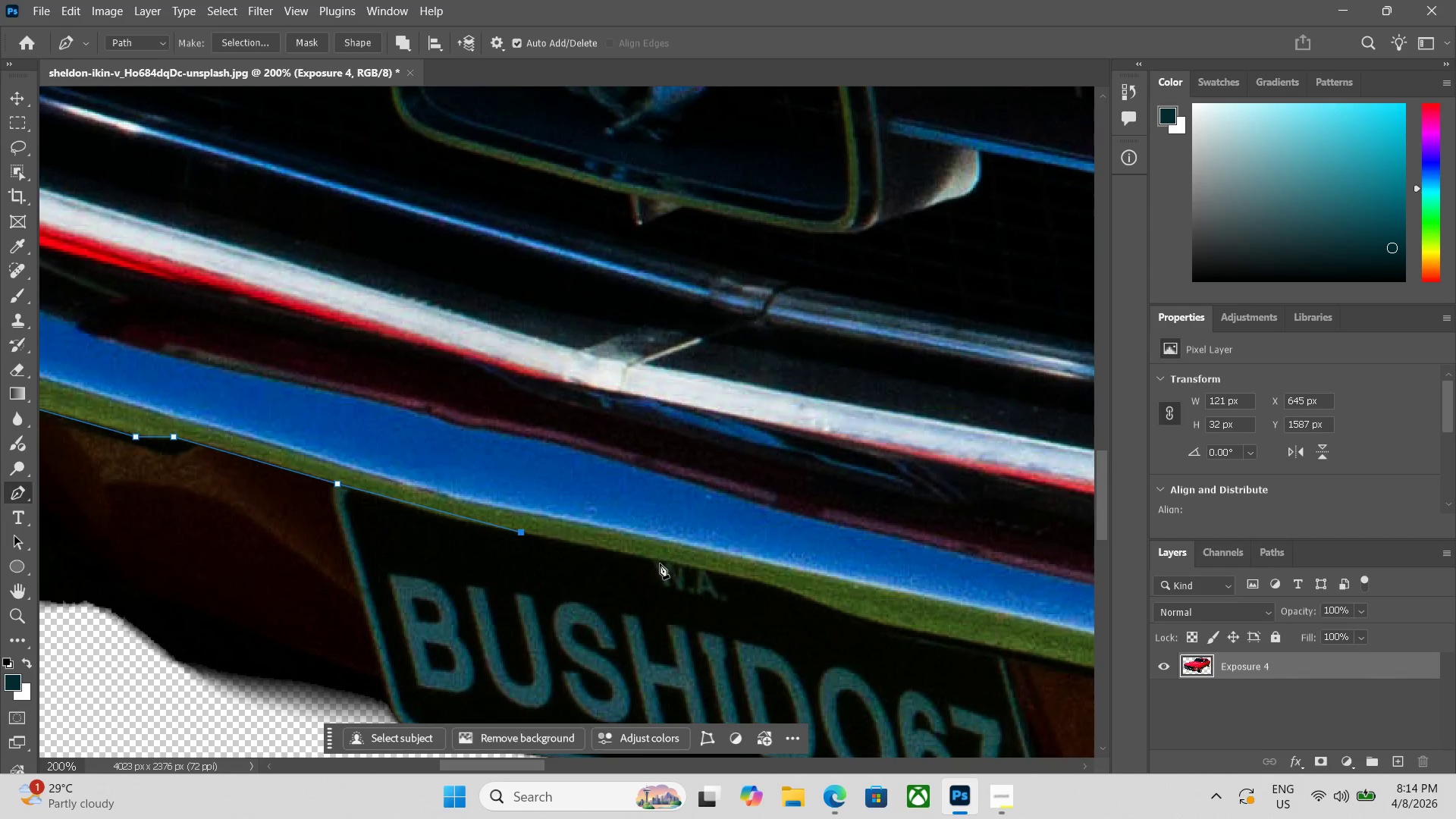 
left_click([662, 563])
 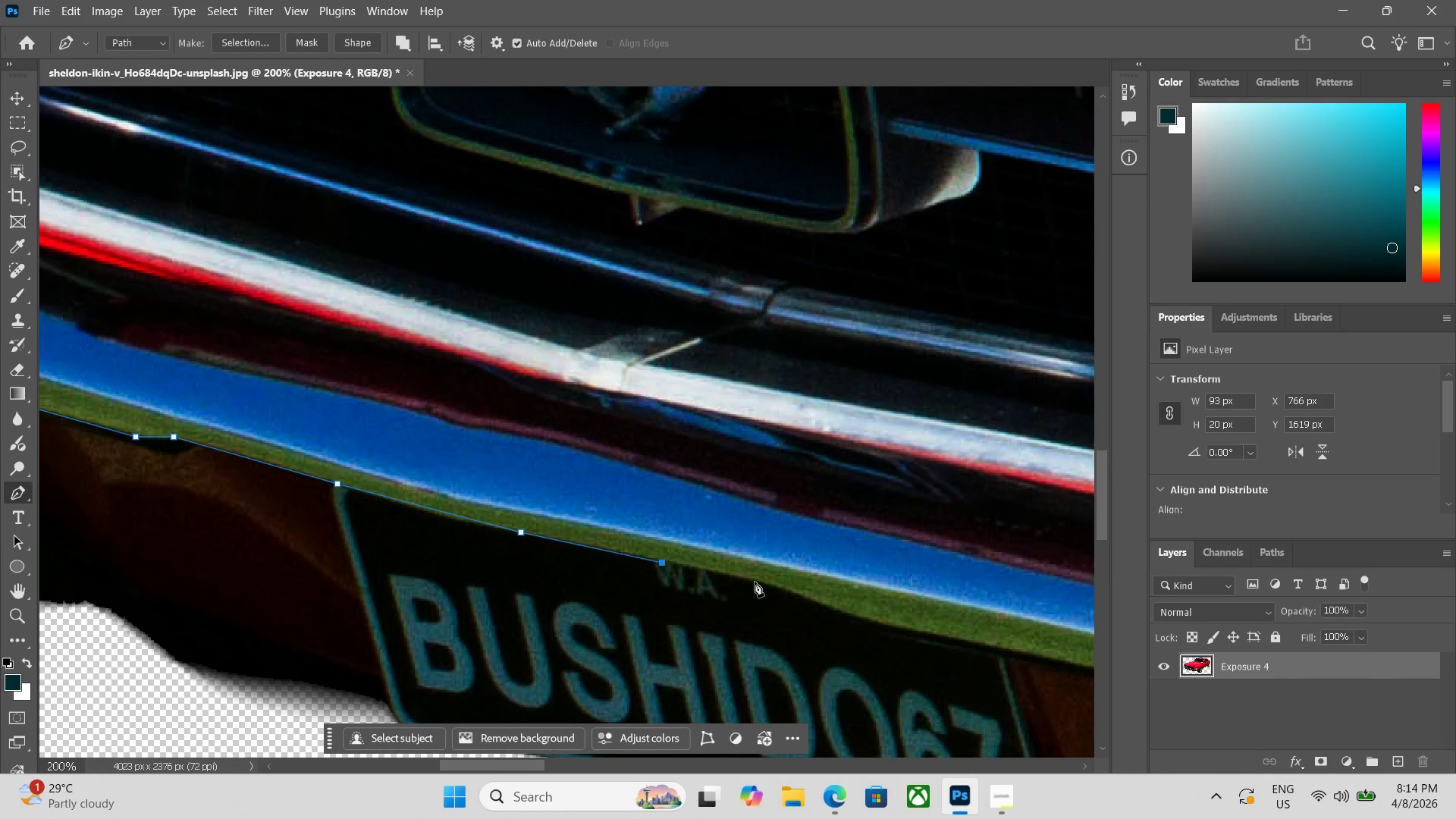 
left_click([755, 580])
 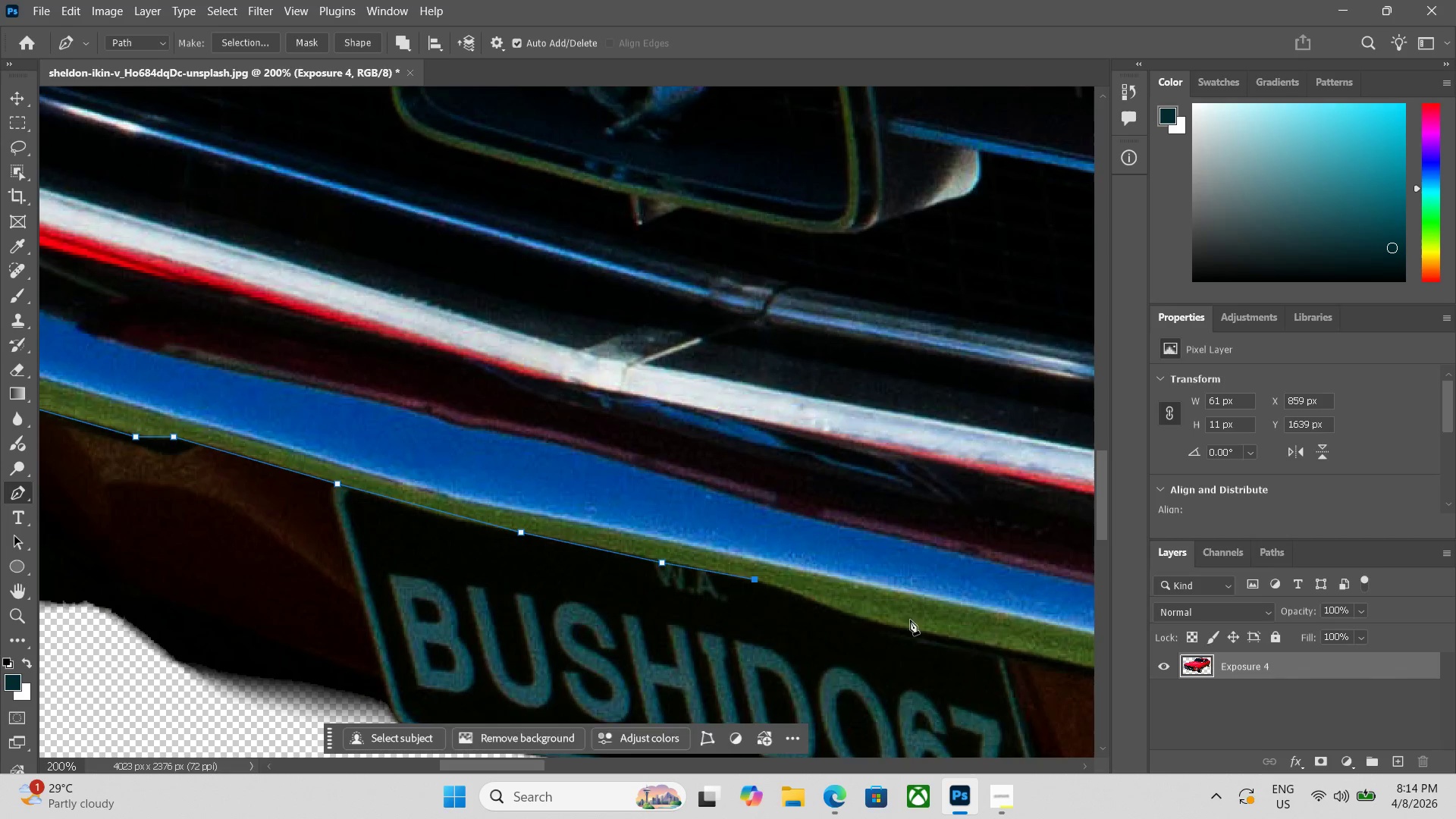 
hold_key(key=Space, duration=0.98)
 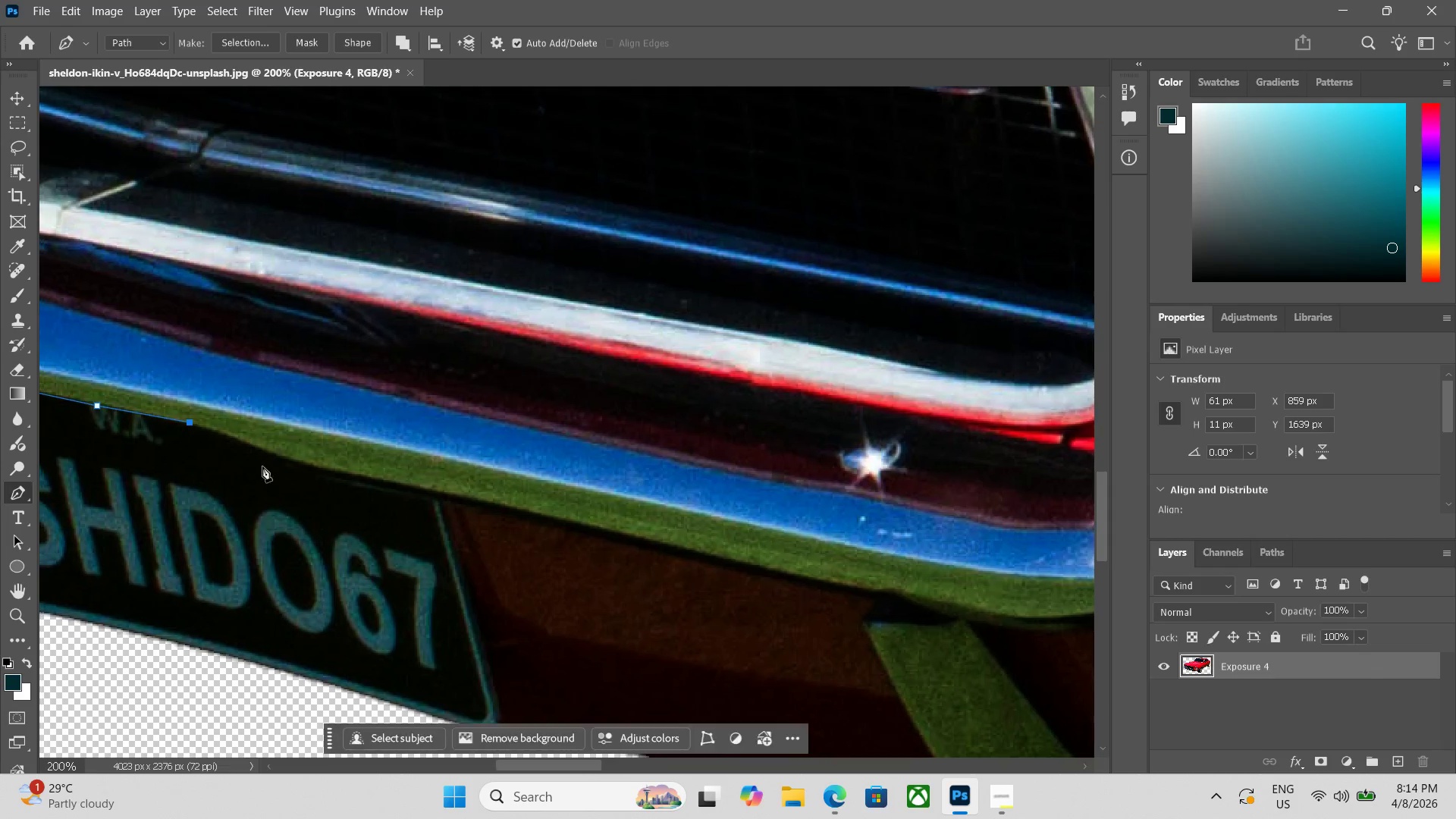 
left_click_drag(start_coordinate=[901, 620], to_coordinate=[267, 455])
 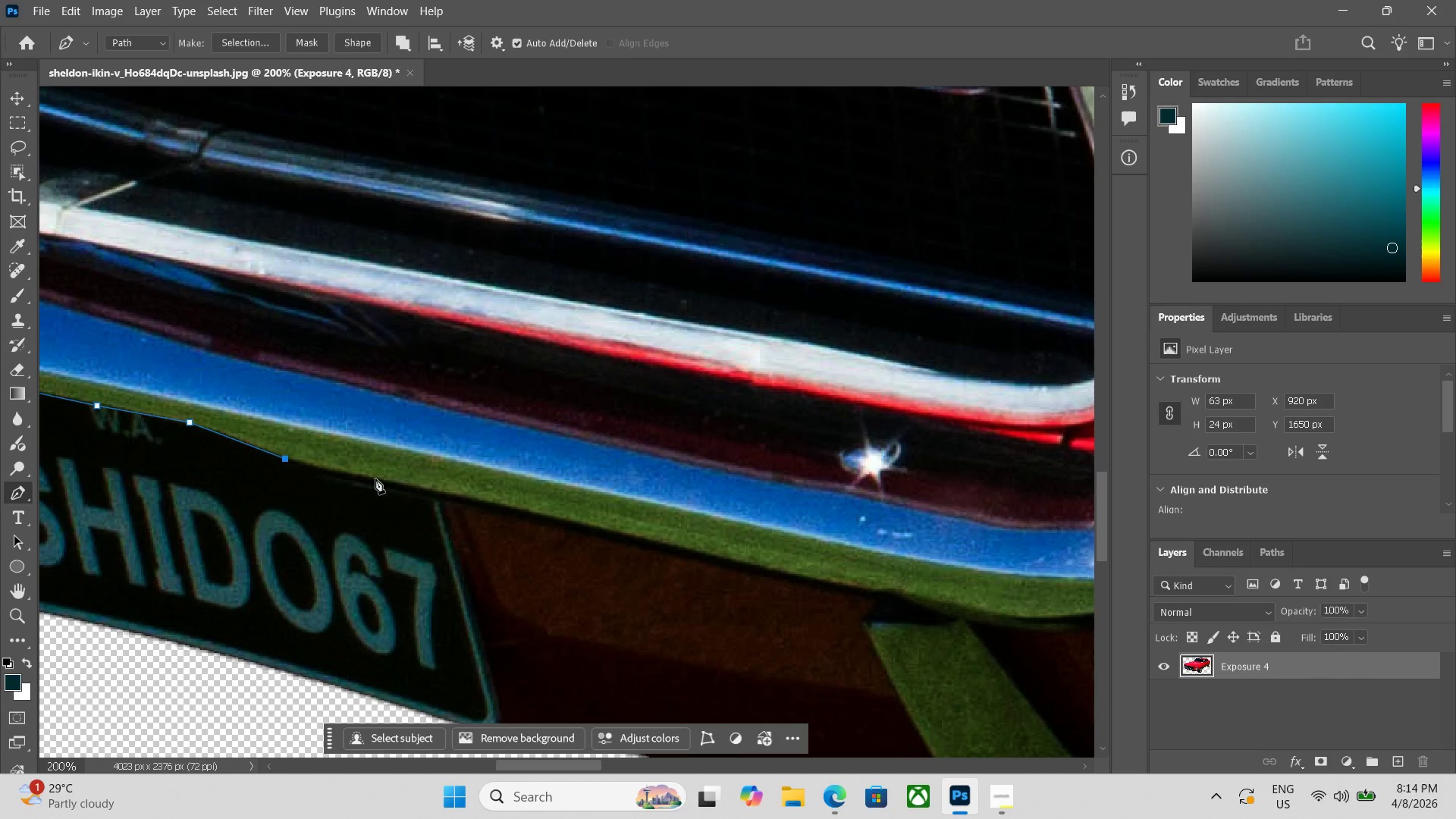 
left_click([376, 478])
 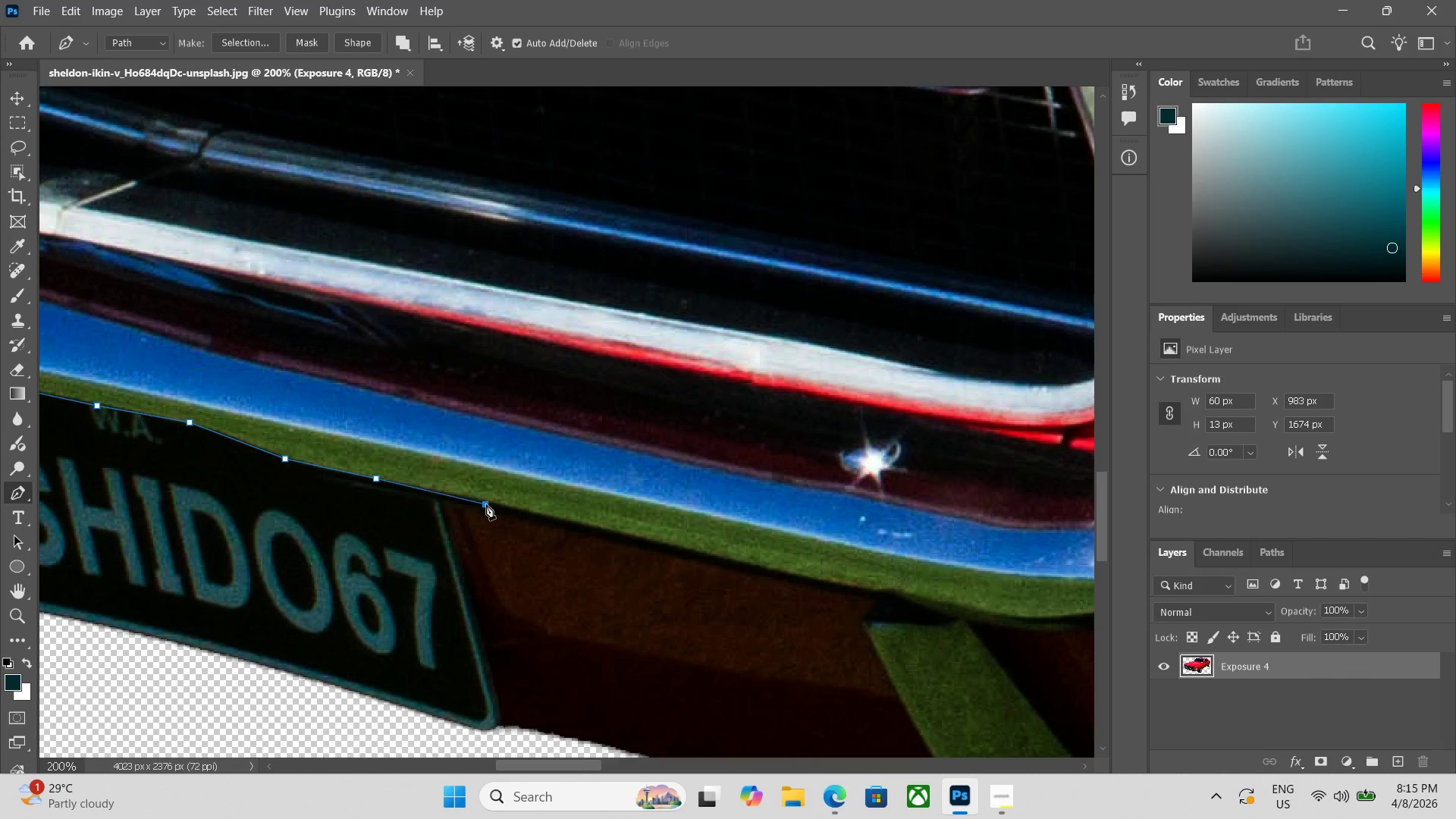 
hold_key(key=Space, duration=0.45)
 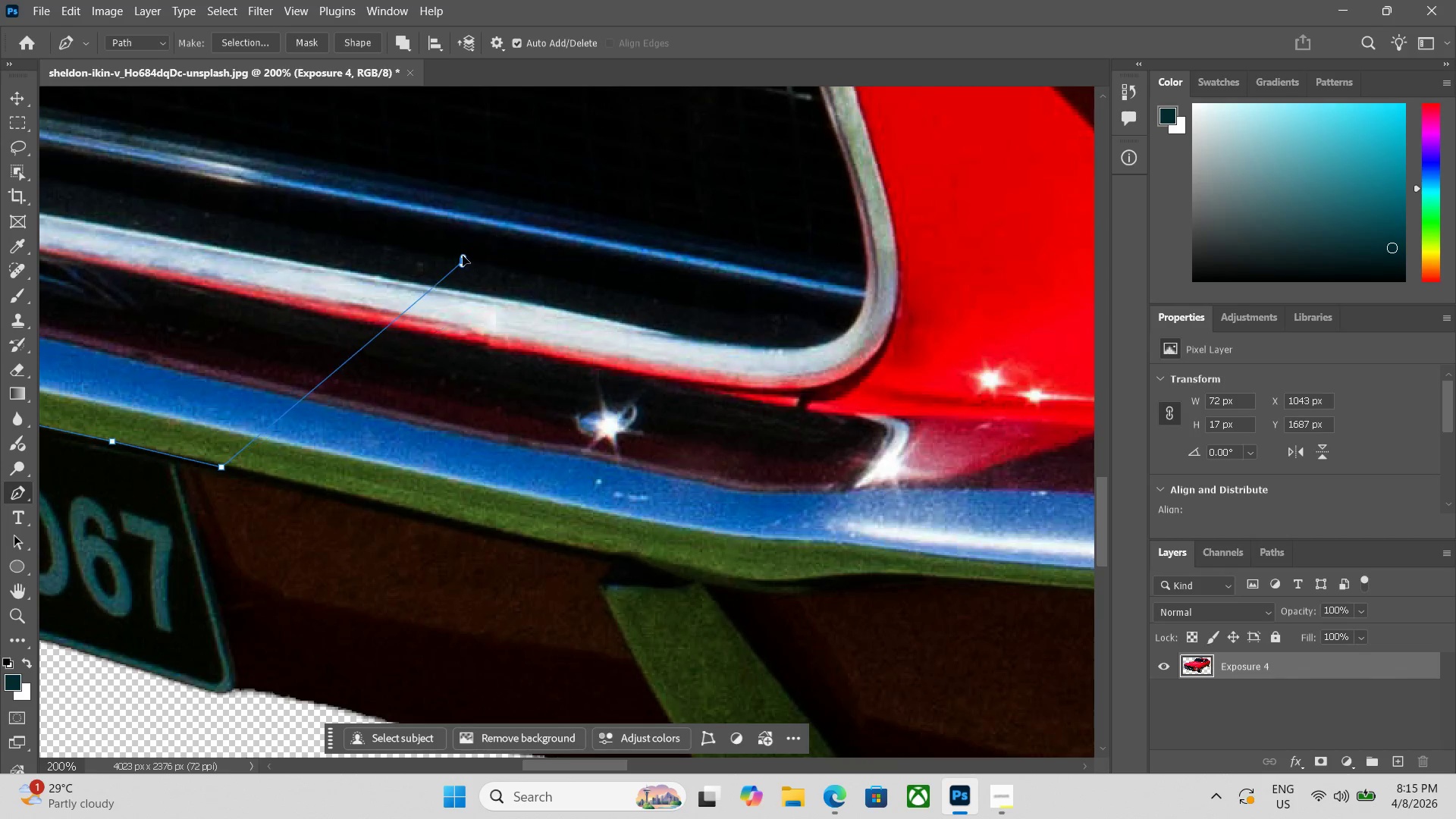 
left_click_drag(start_coordinate=[744, 567], to_coordinate=[480, 530])
 